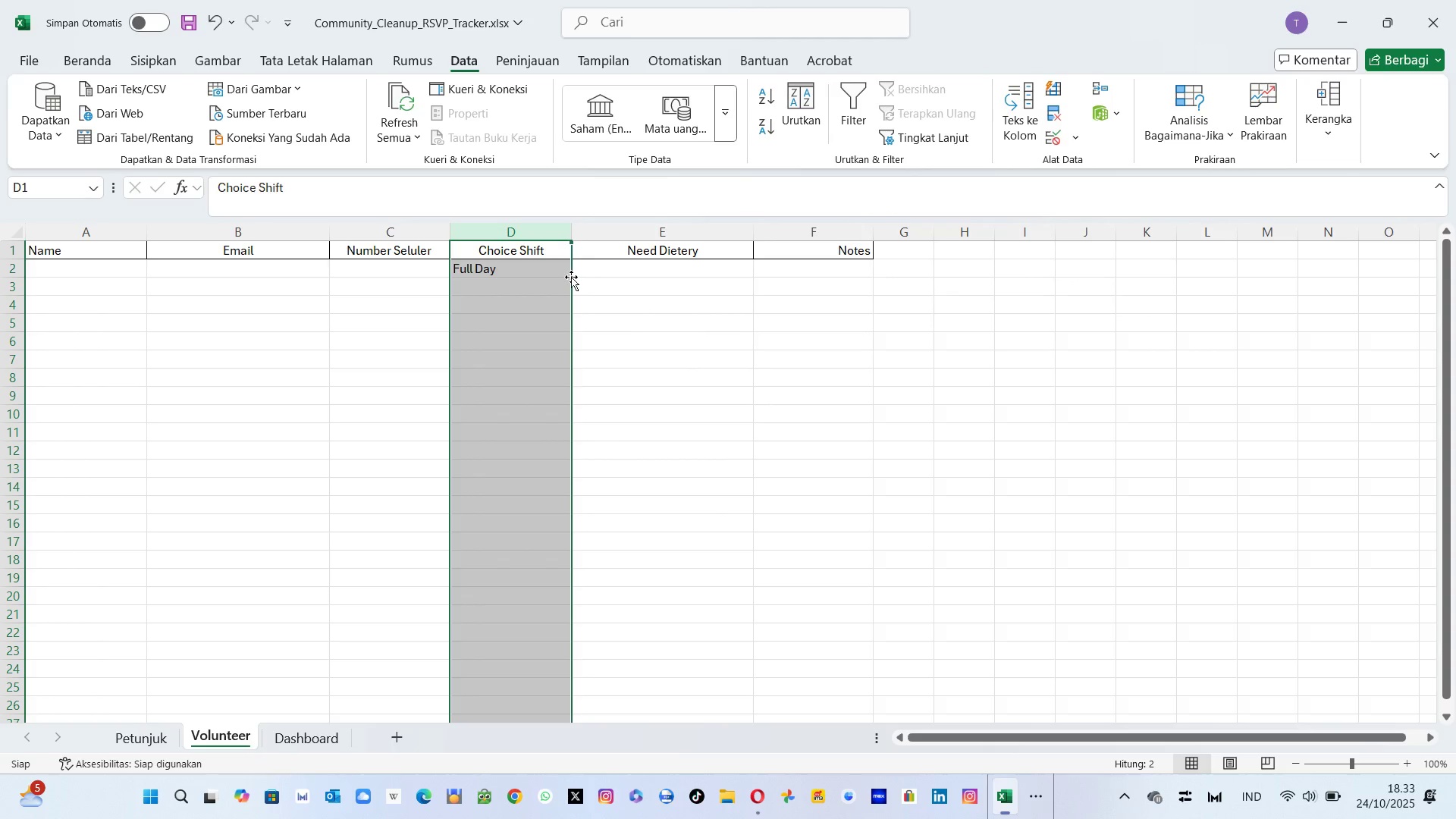 
left_click([563, 275])
 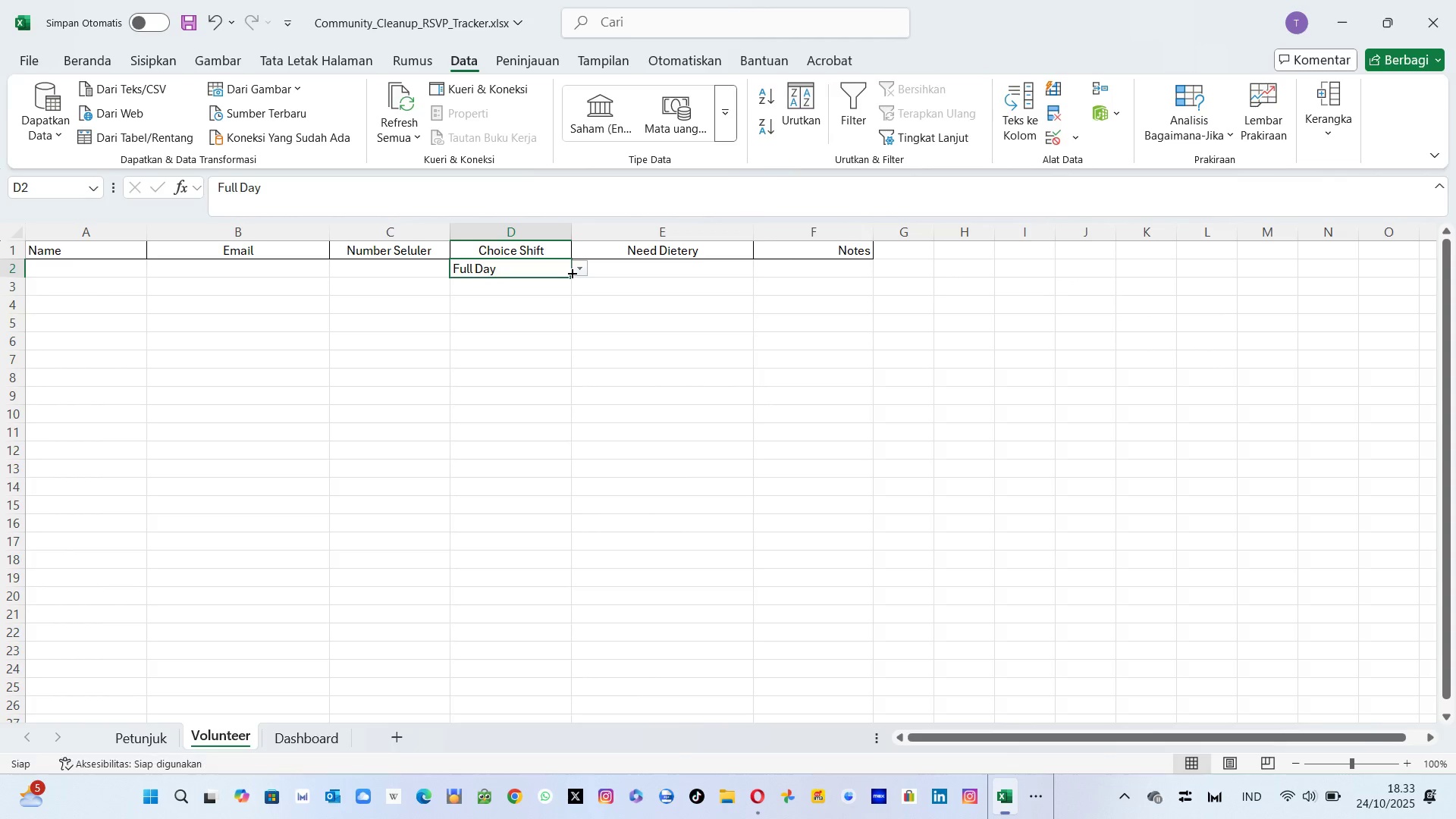 
double_click([577, 272])
 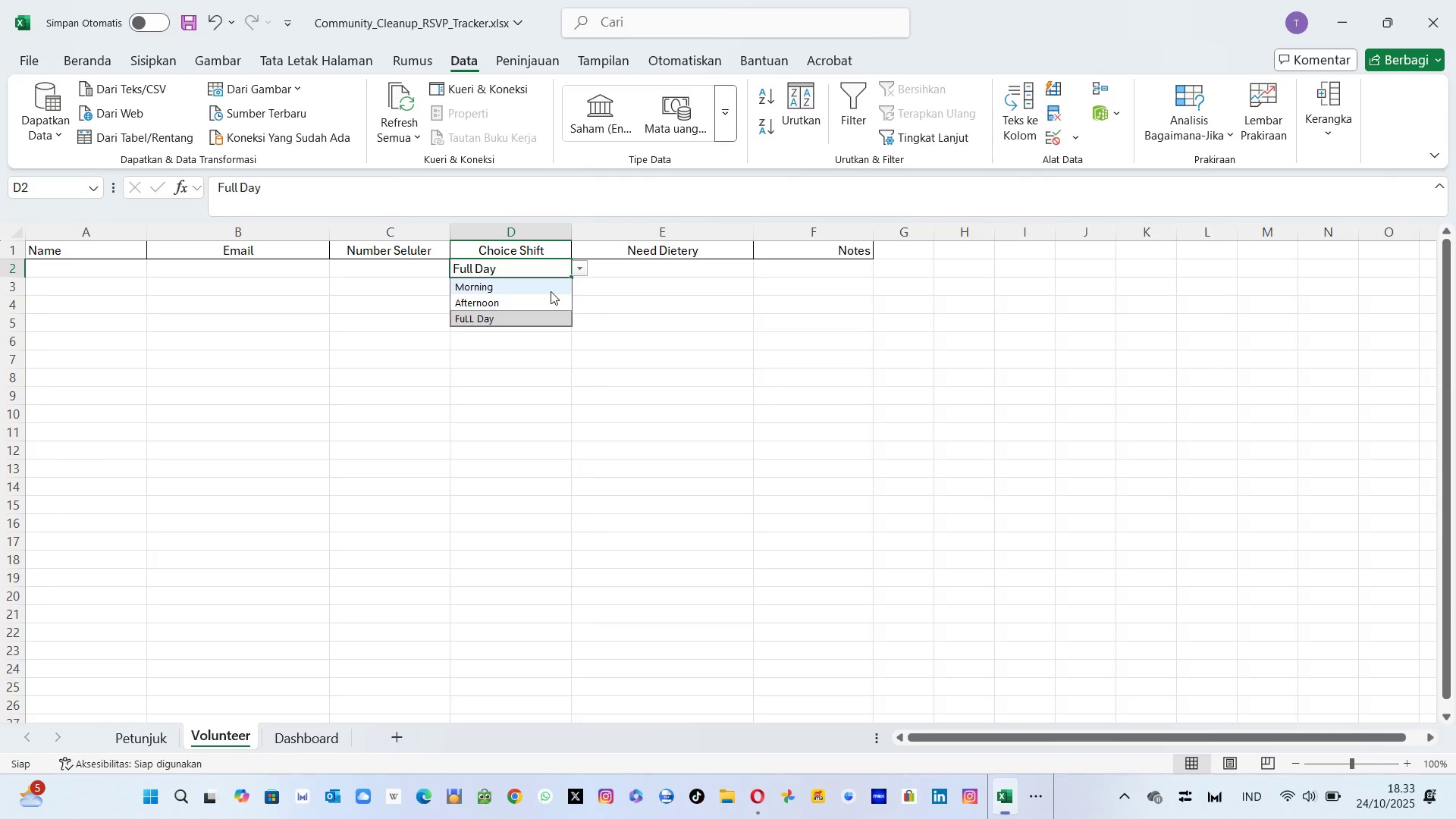 
left_click([551, 291])
 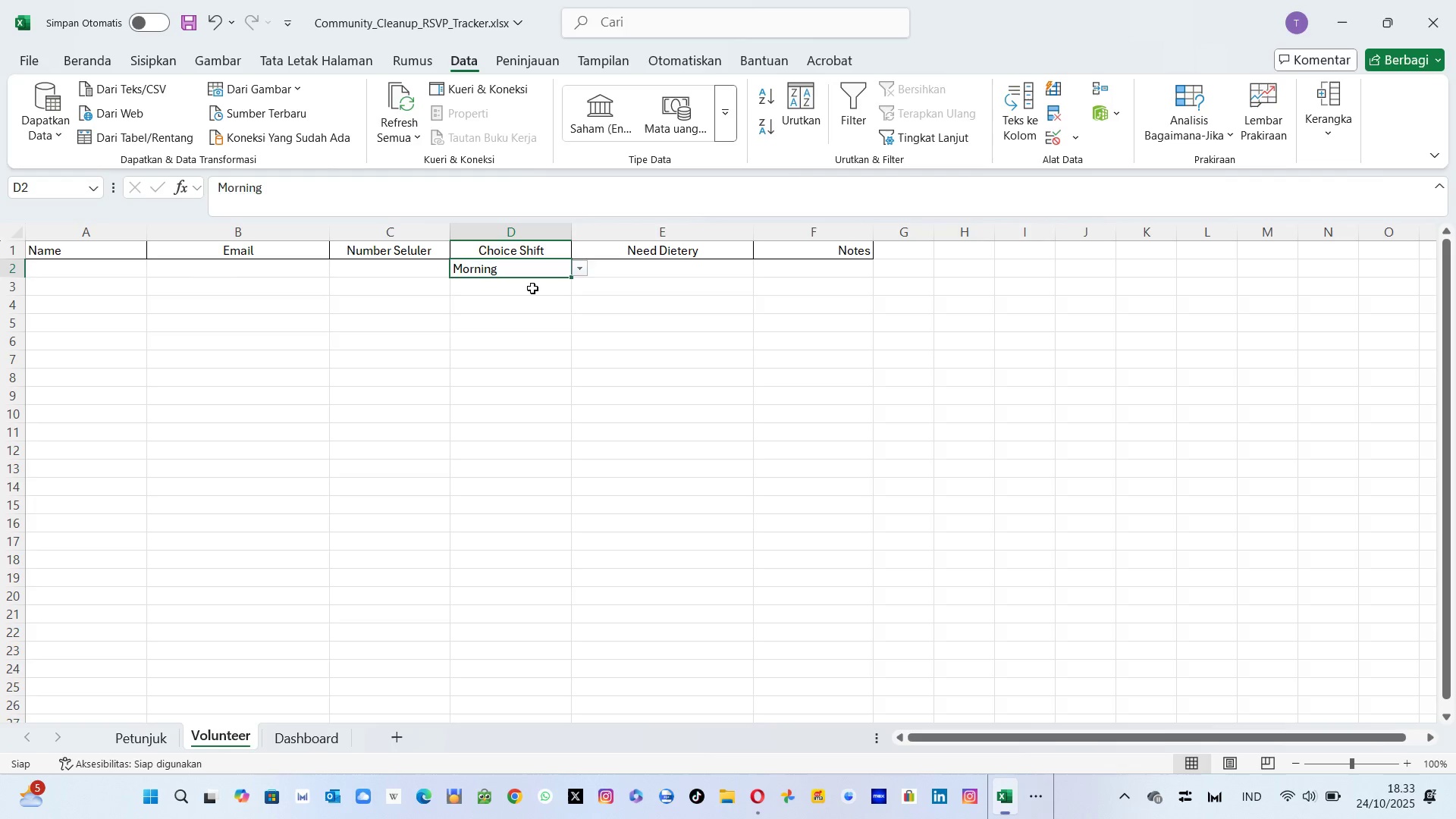 
left_click([532, 288])
 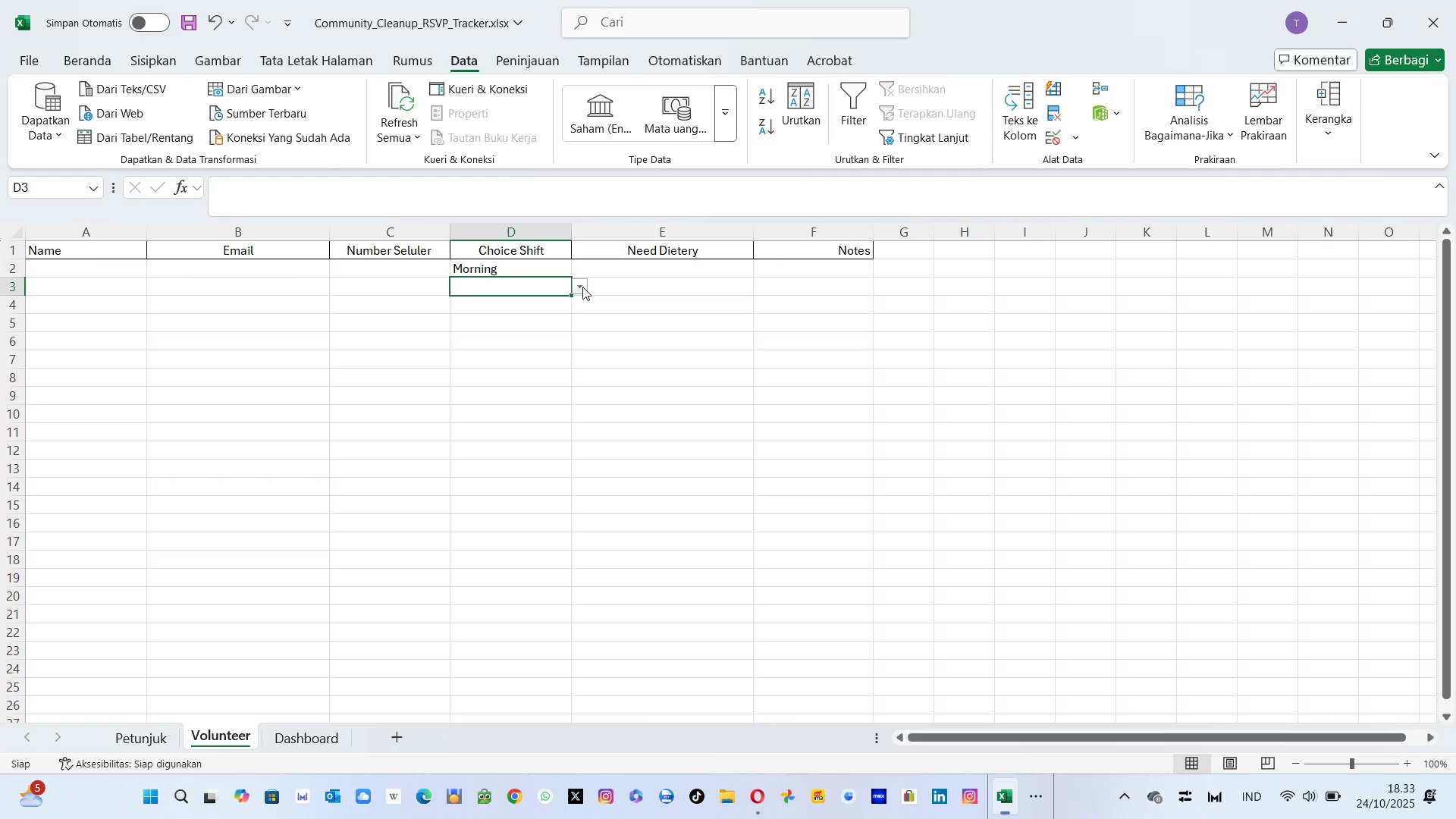 
left_click([582, 287])
 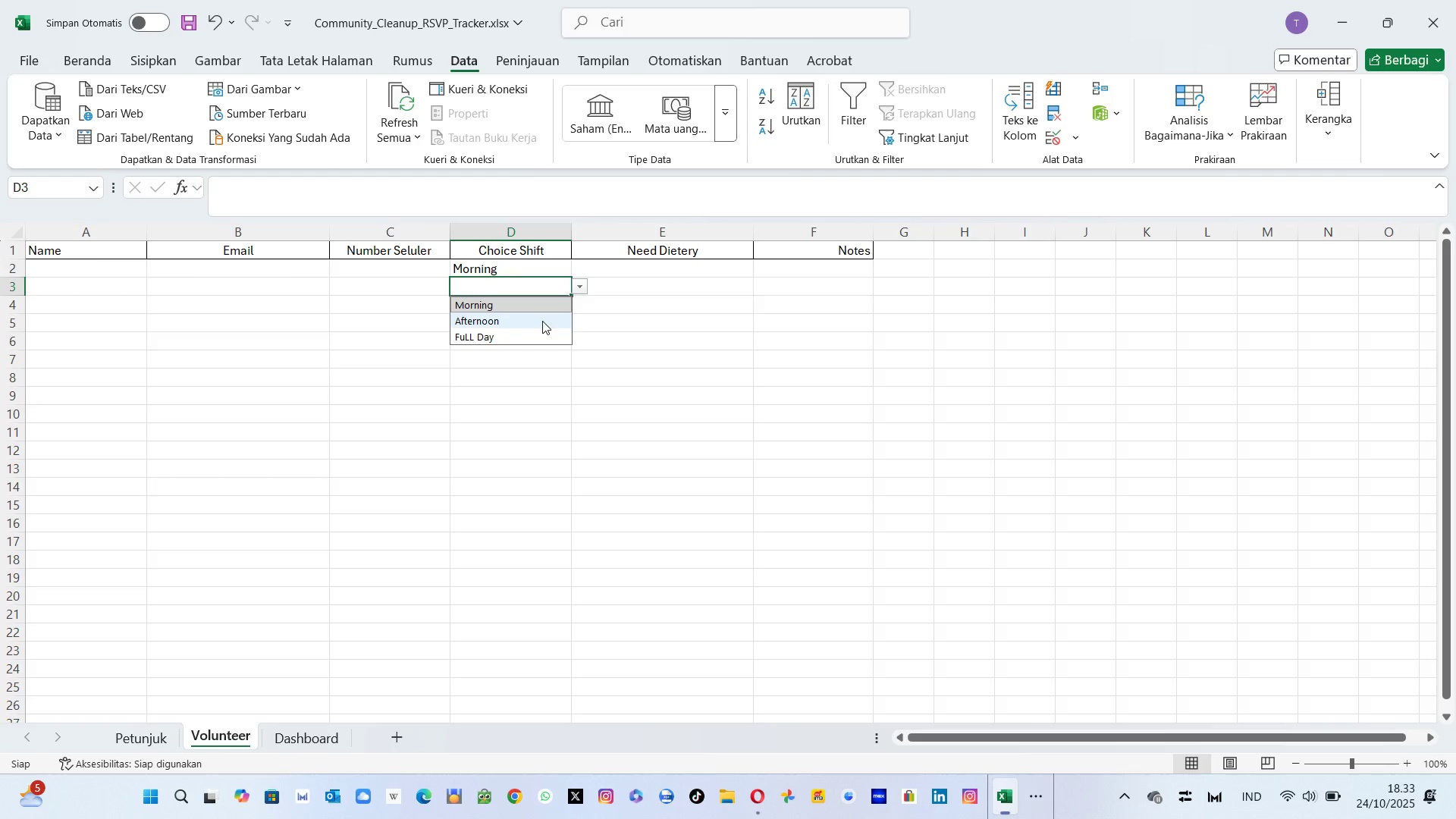 
left_click([542, 321])
 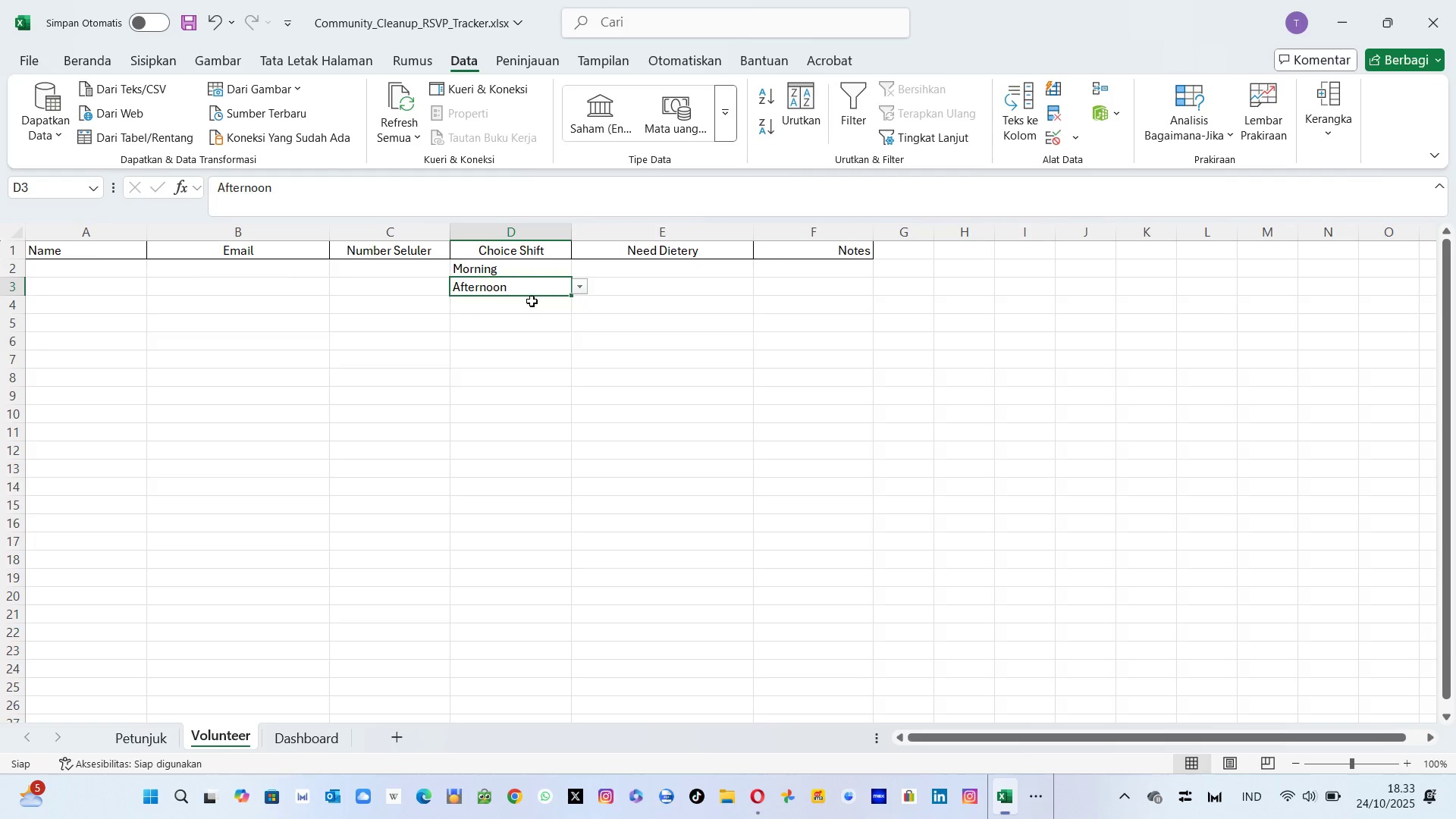 
left_click([532, 301])
 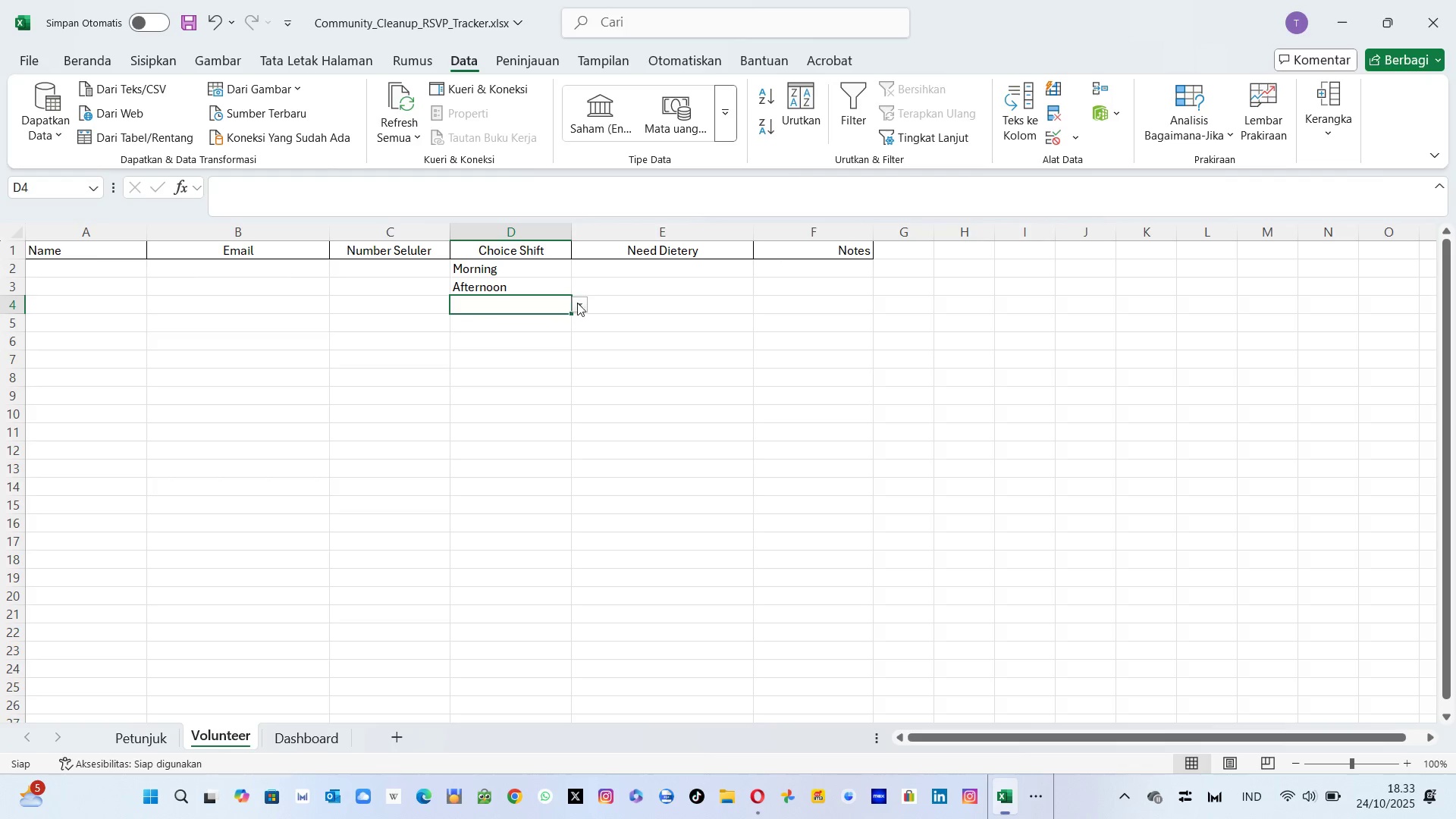 
left_click([579, 303])
 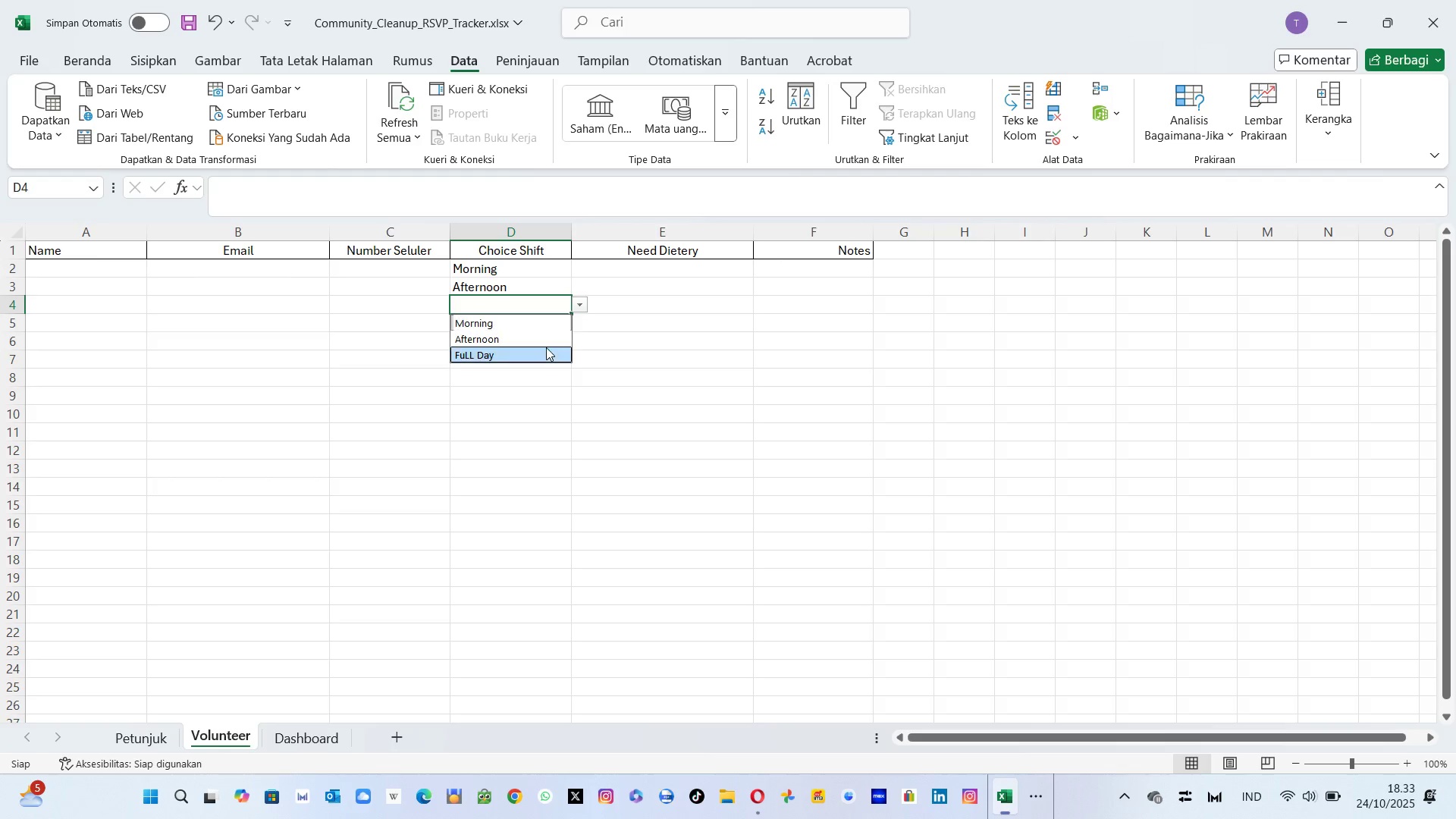 
left_click([546, 347])
 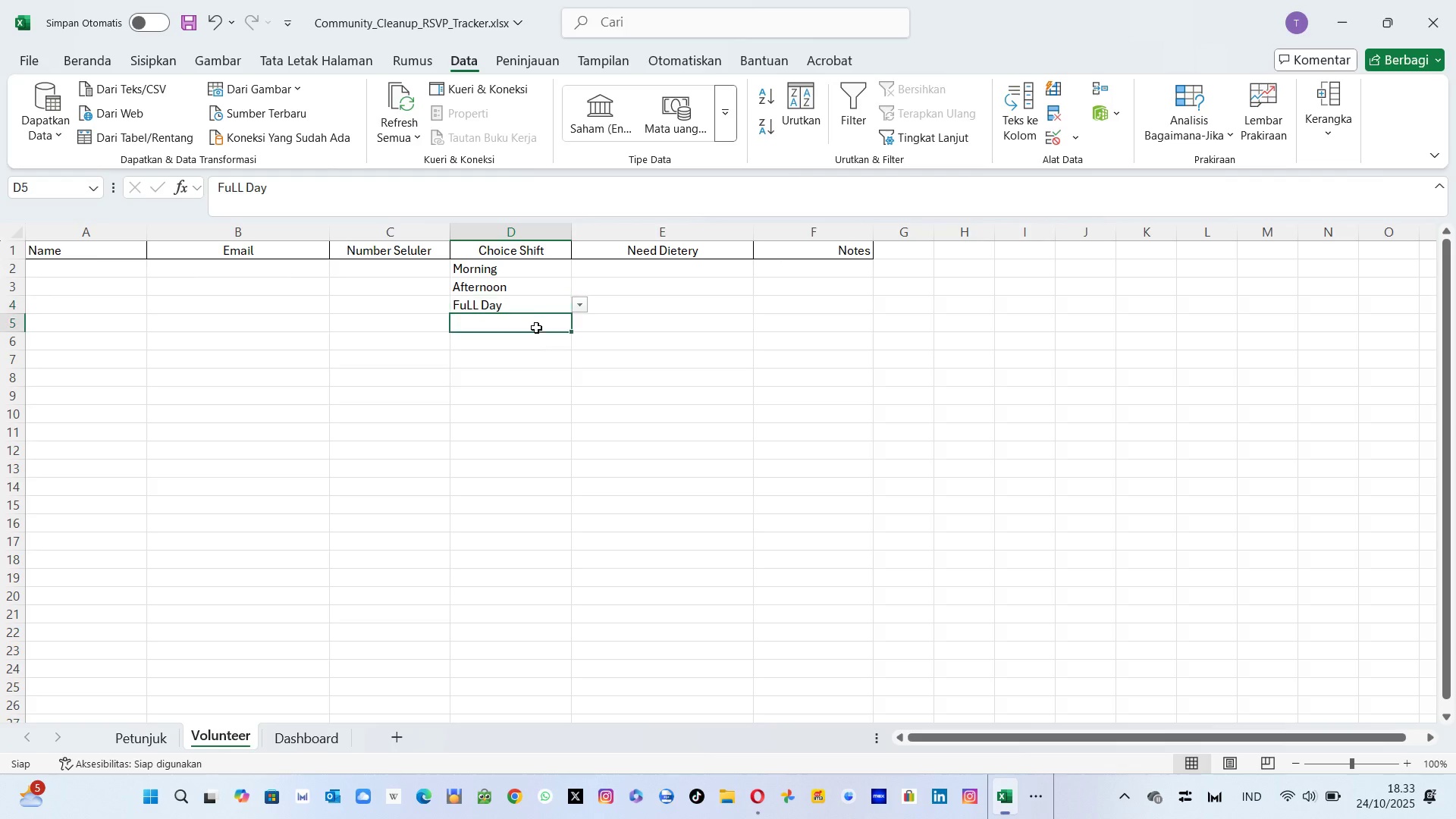 
left_click([536, 328])
 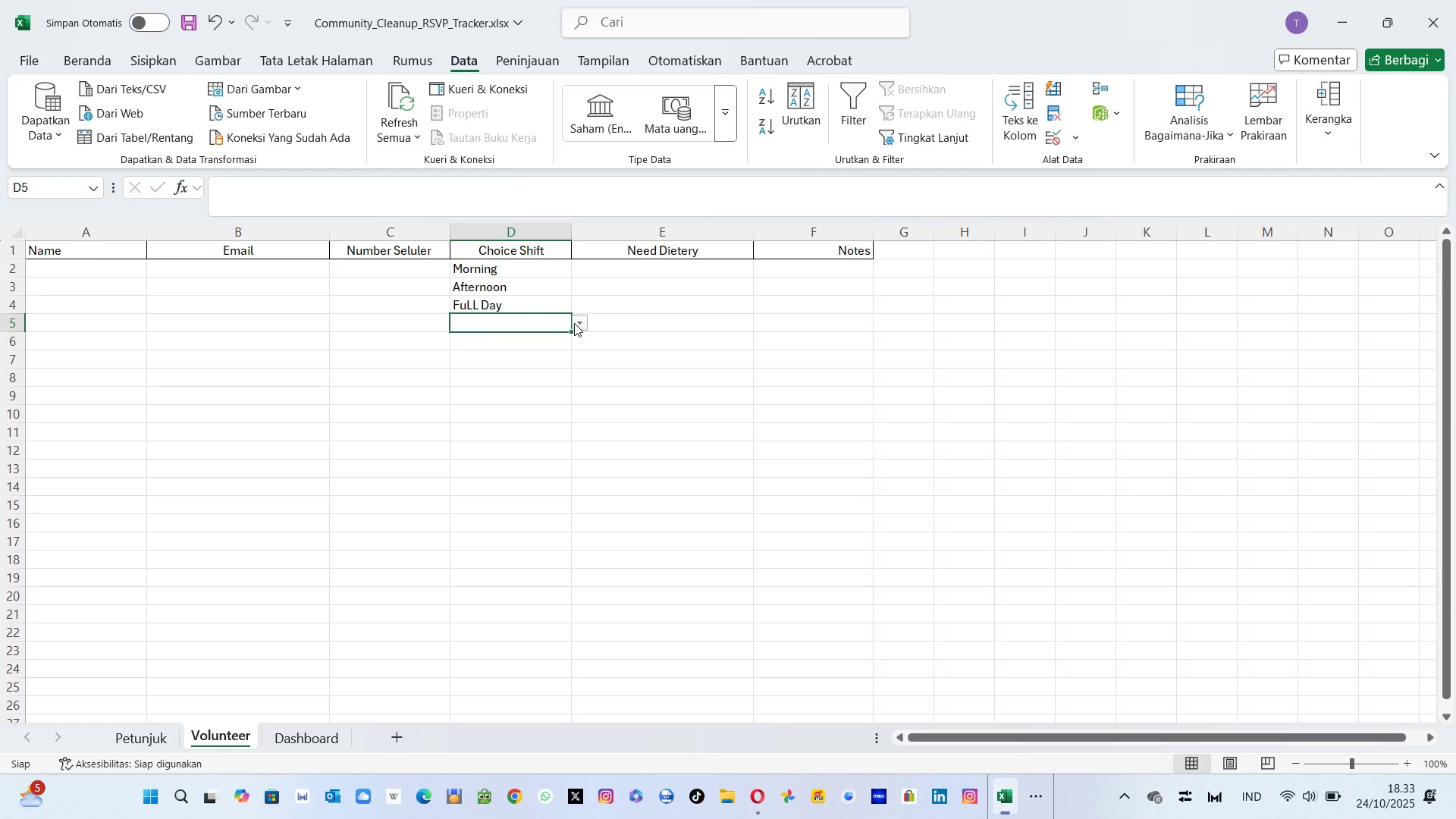 
left_click([574, 323])
 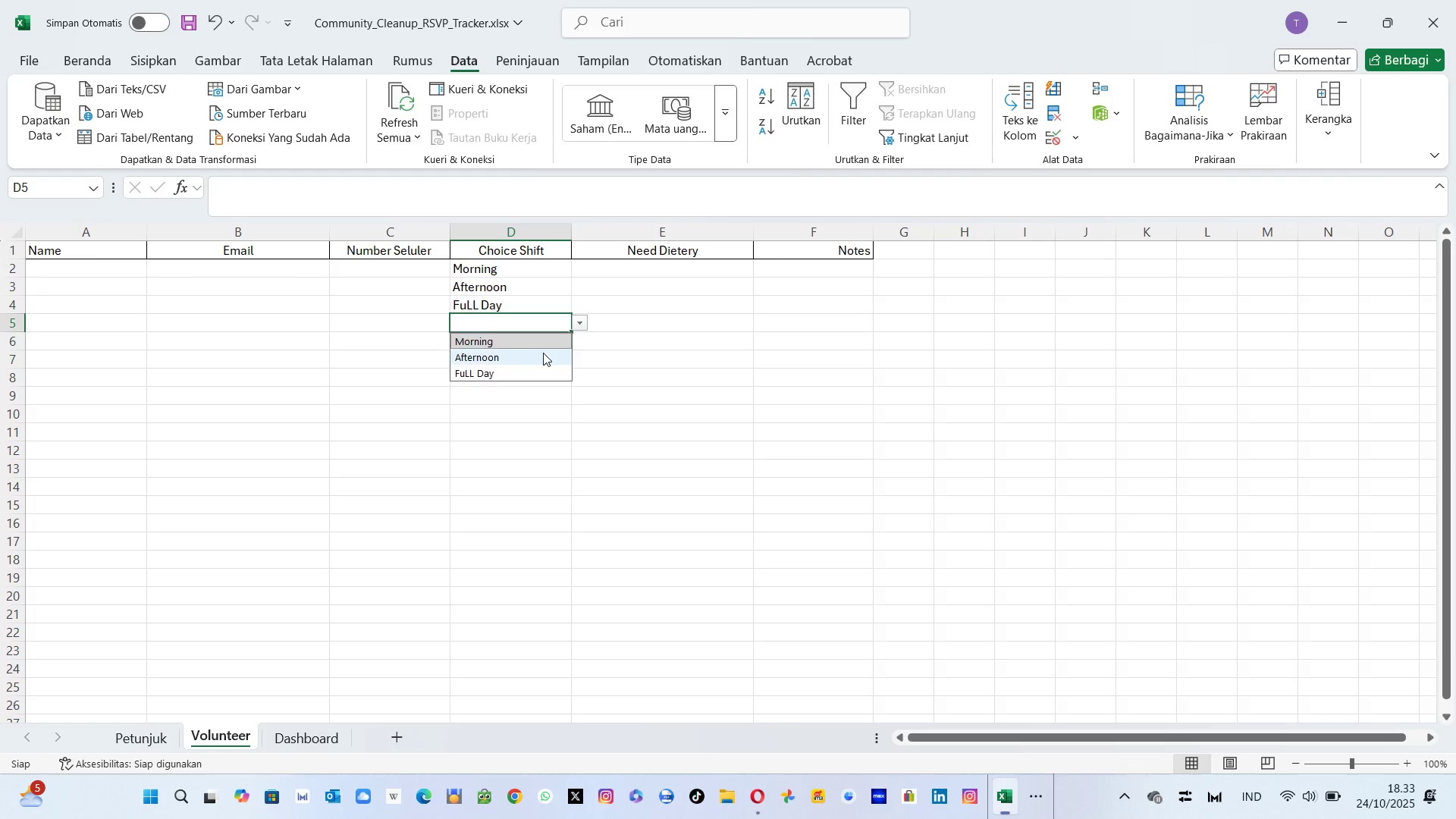 
left_click([543, 353])
 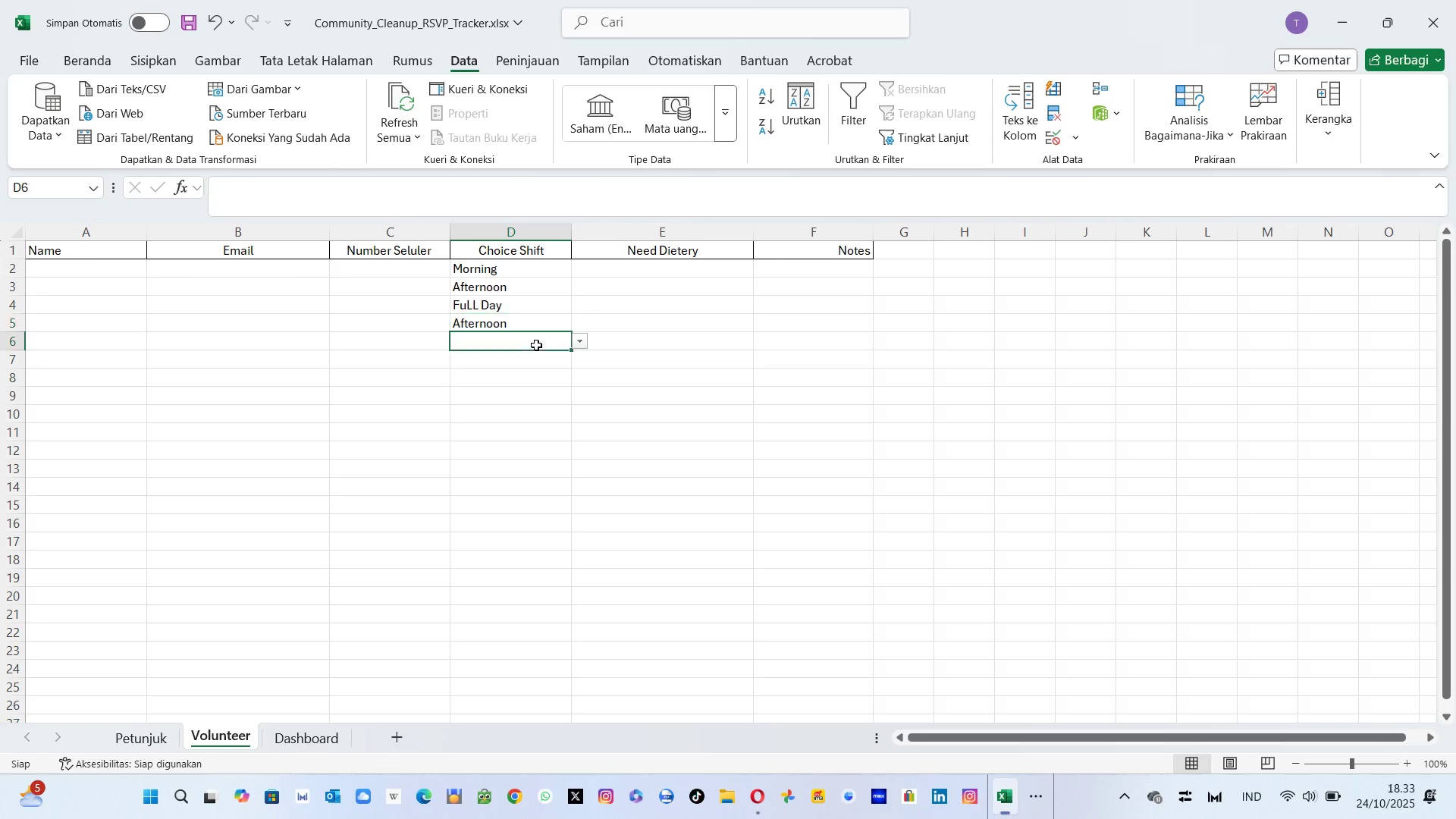 
left_click([536, 345])
 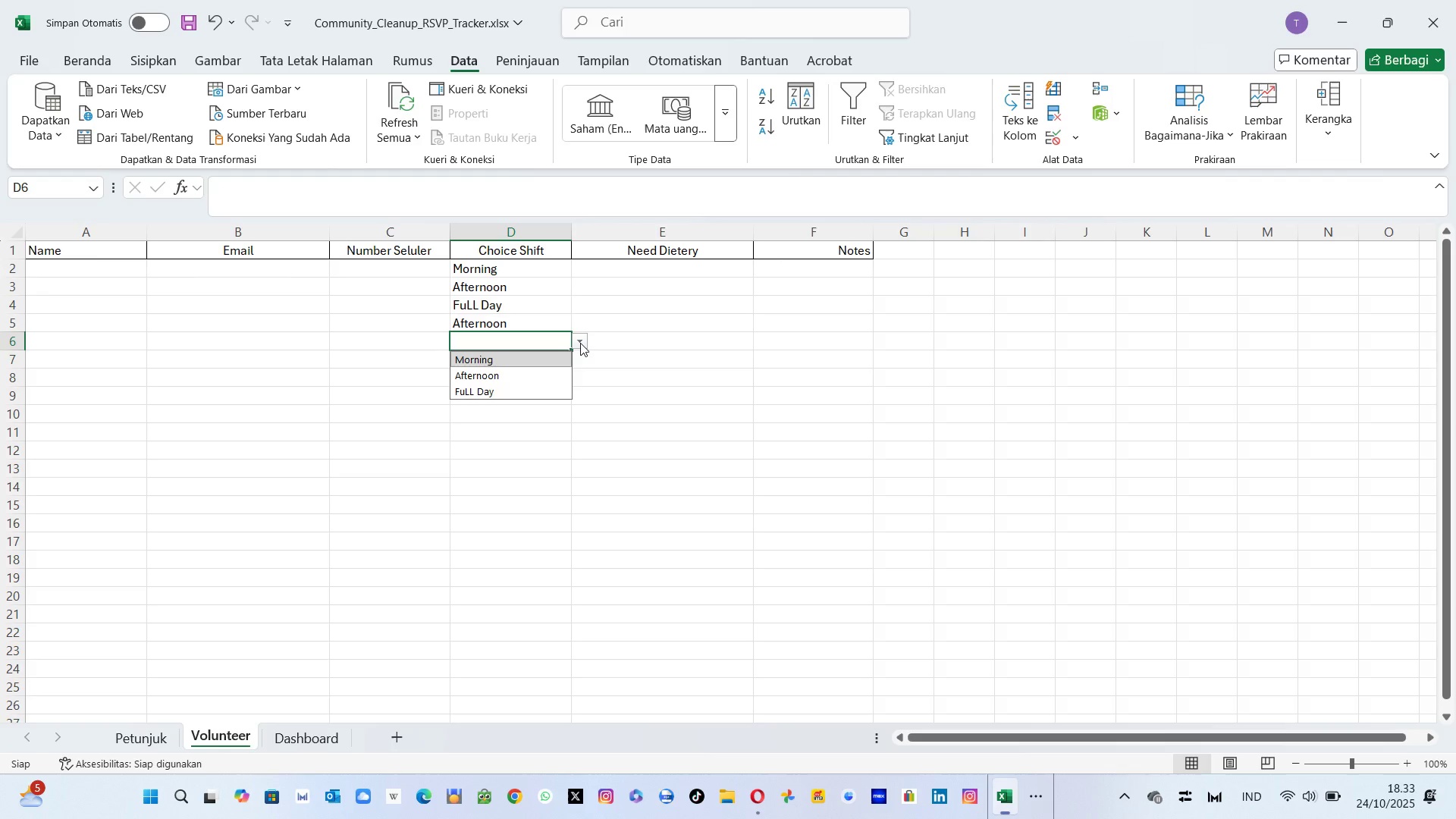 
left_click([580, 343])
 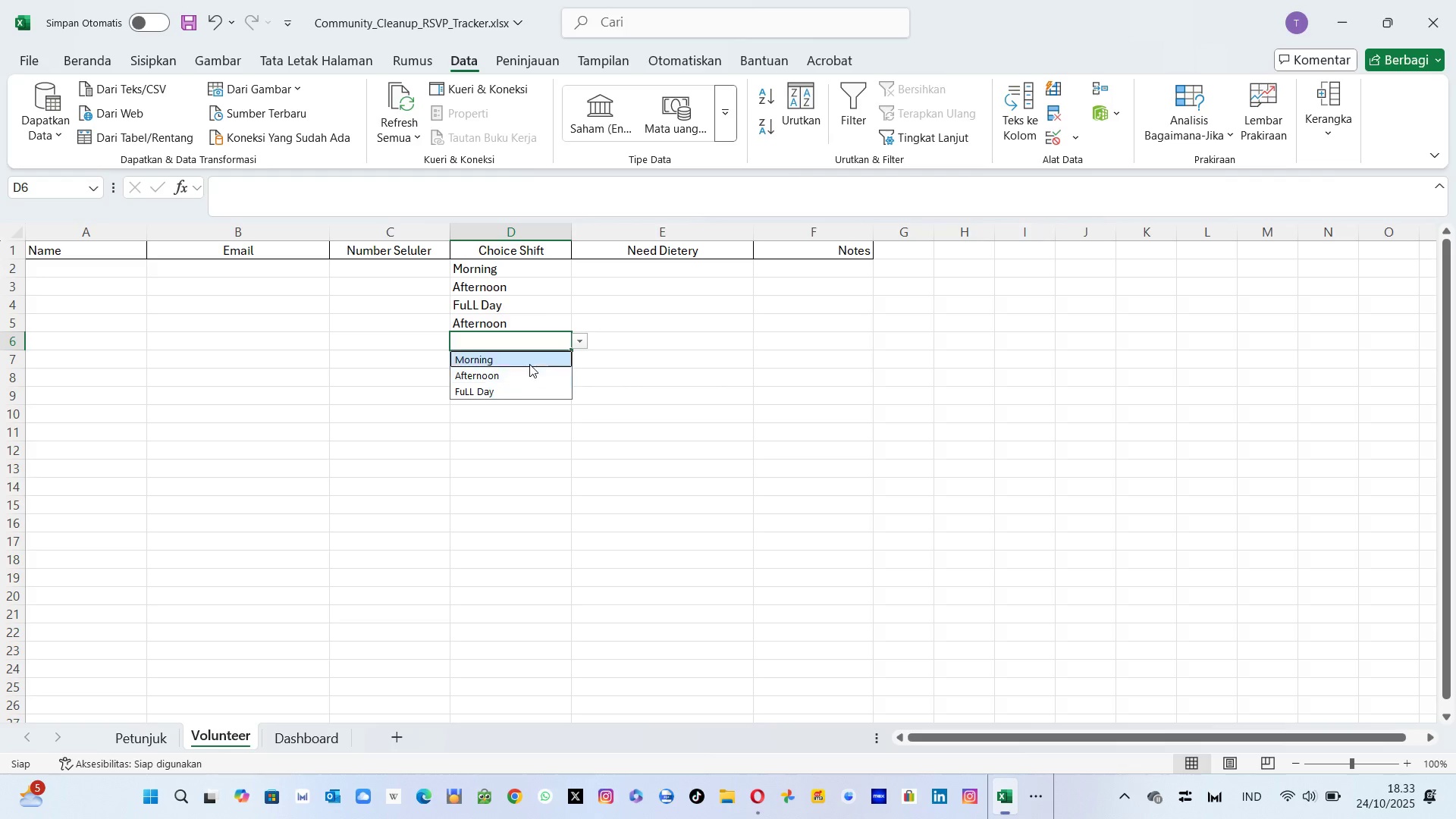 
left_click([529, 364])
 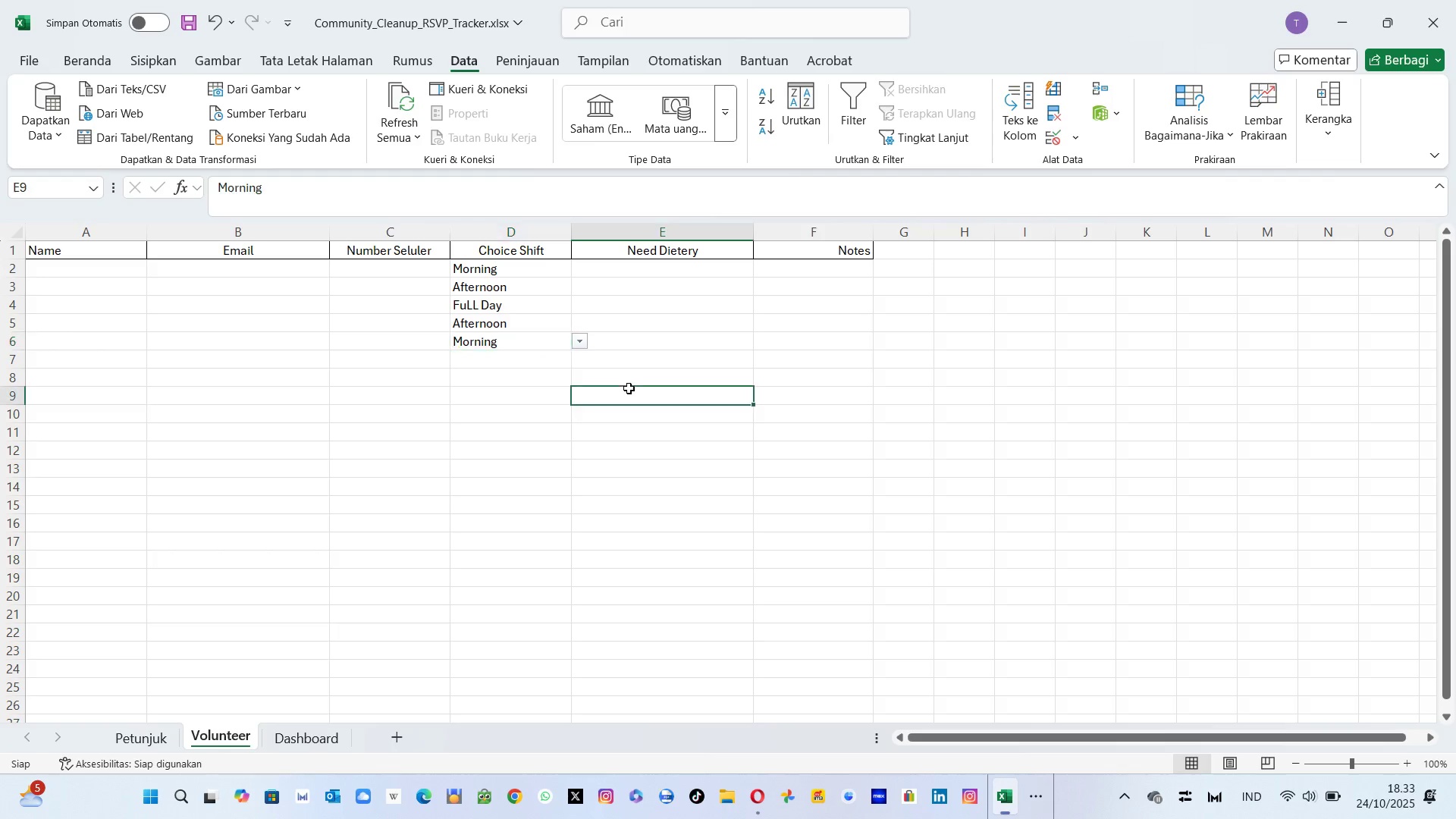 
left_click([629, 388])
 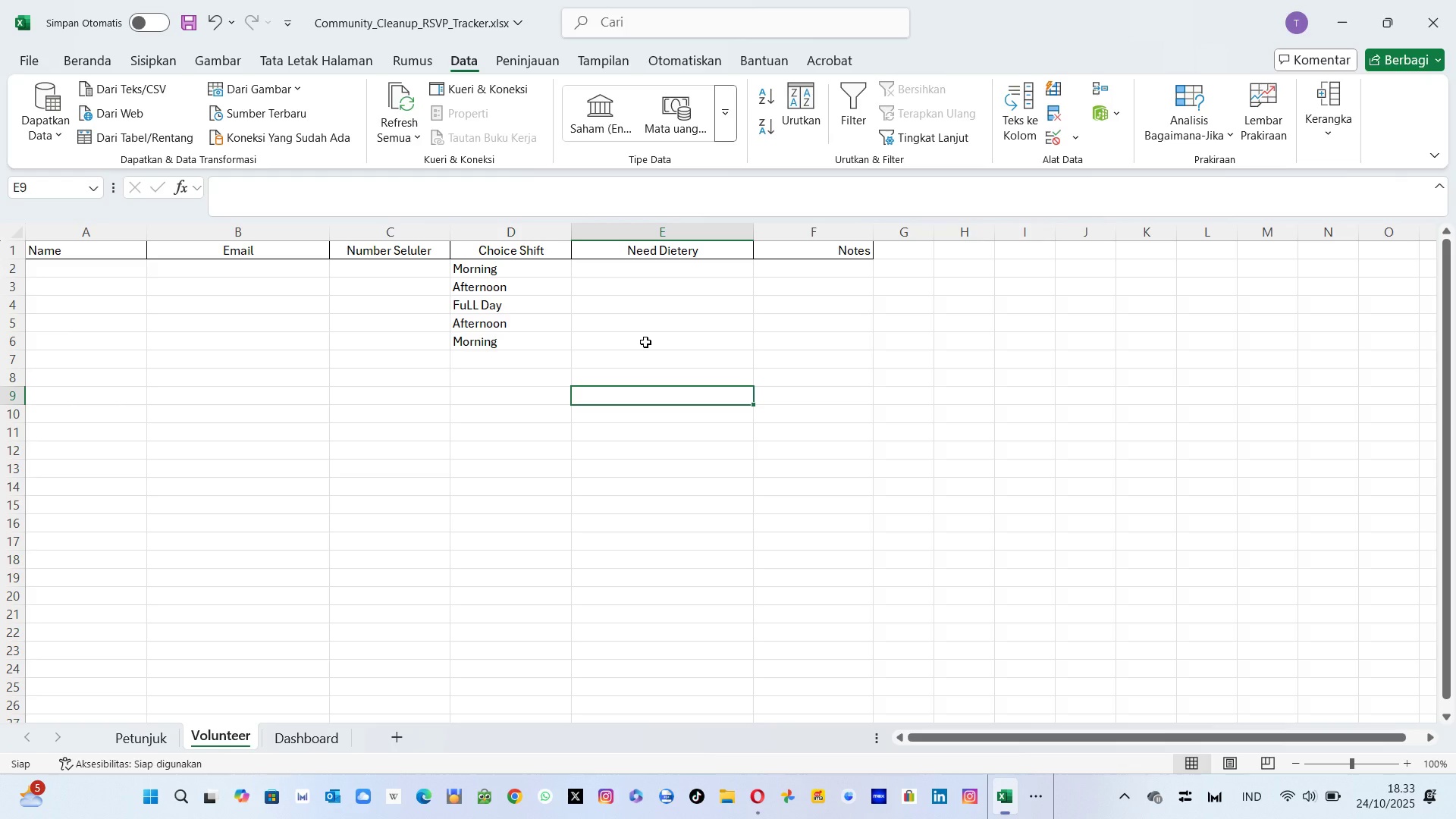 
key(Control+S)
 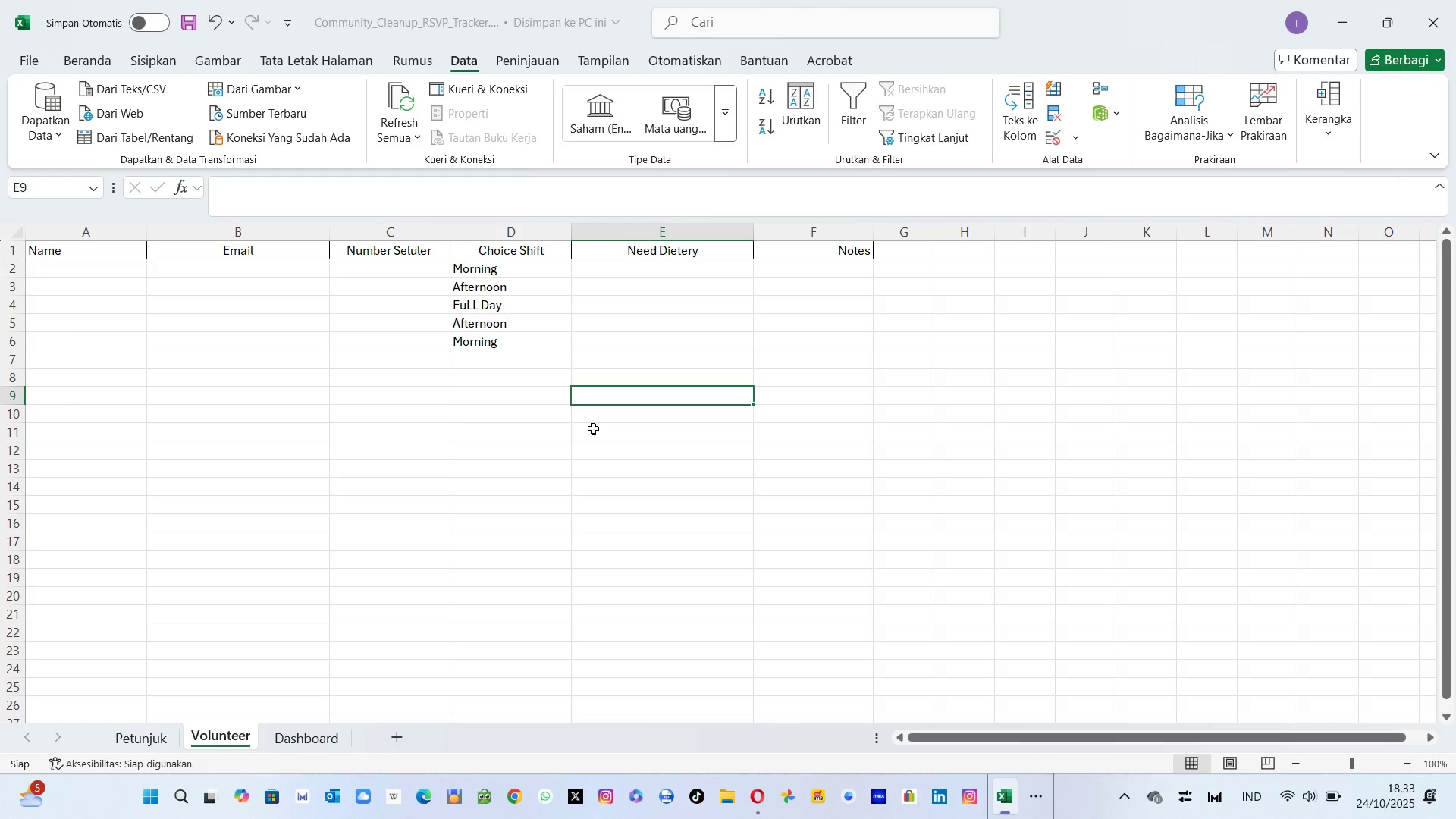 
key(Alt+Tab)
 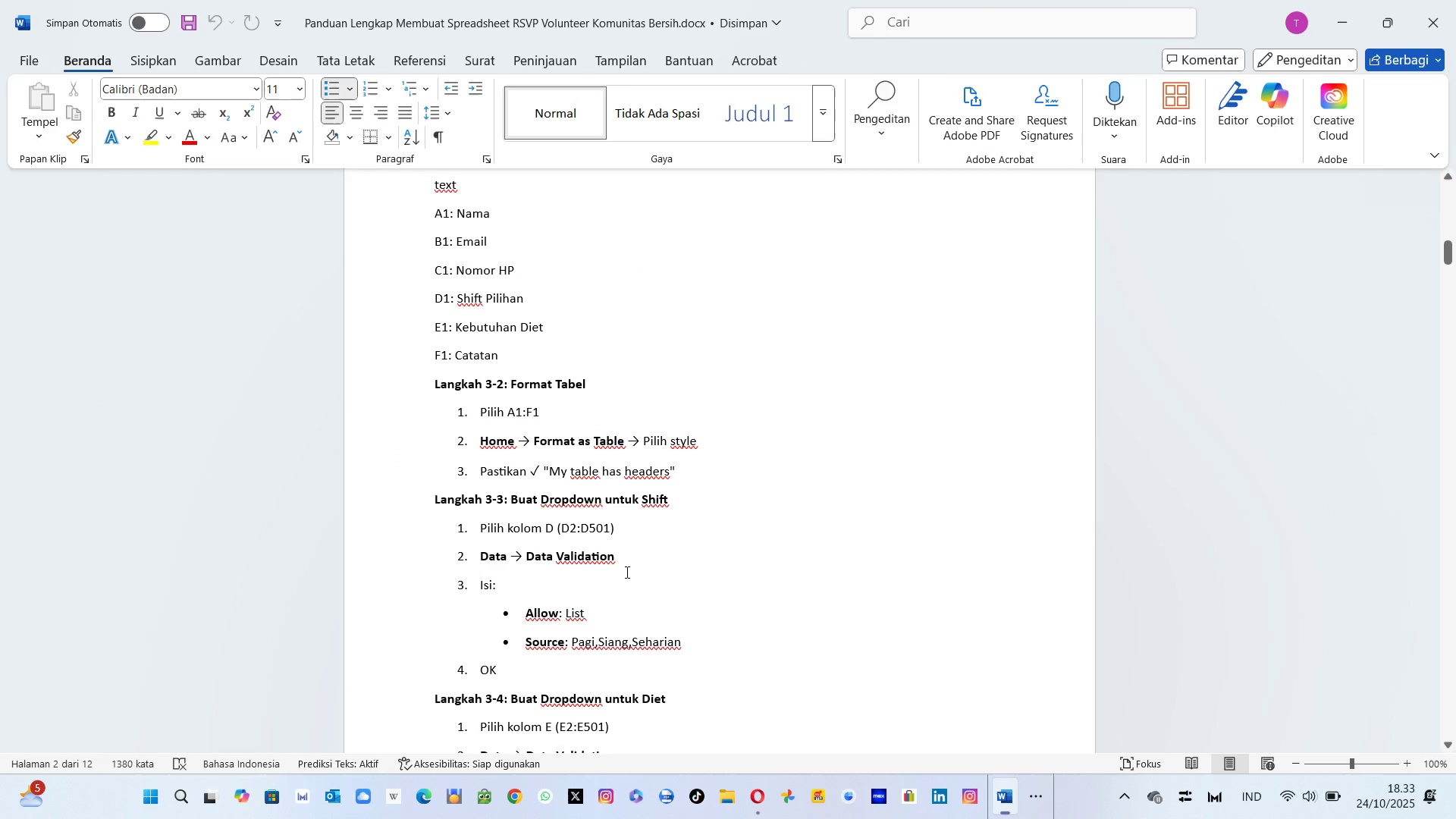 
scroll: coordinate [626, 572], scroll_direction: down, amount: 8.0
 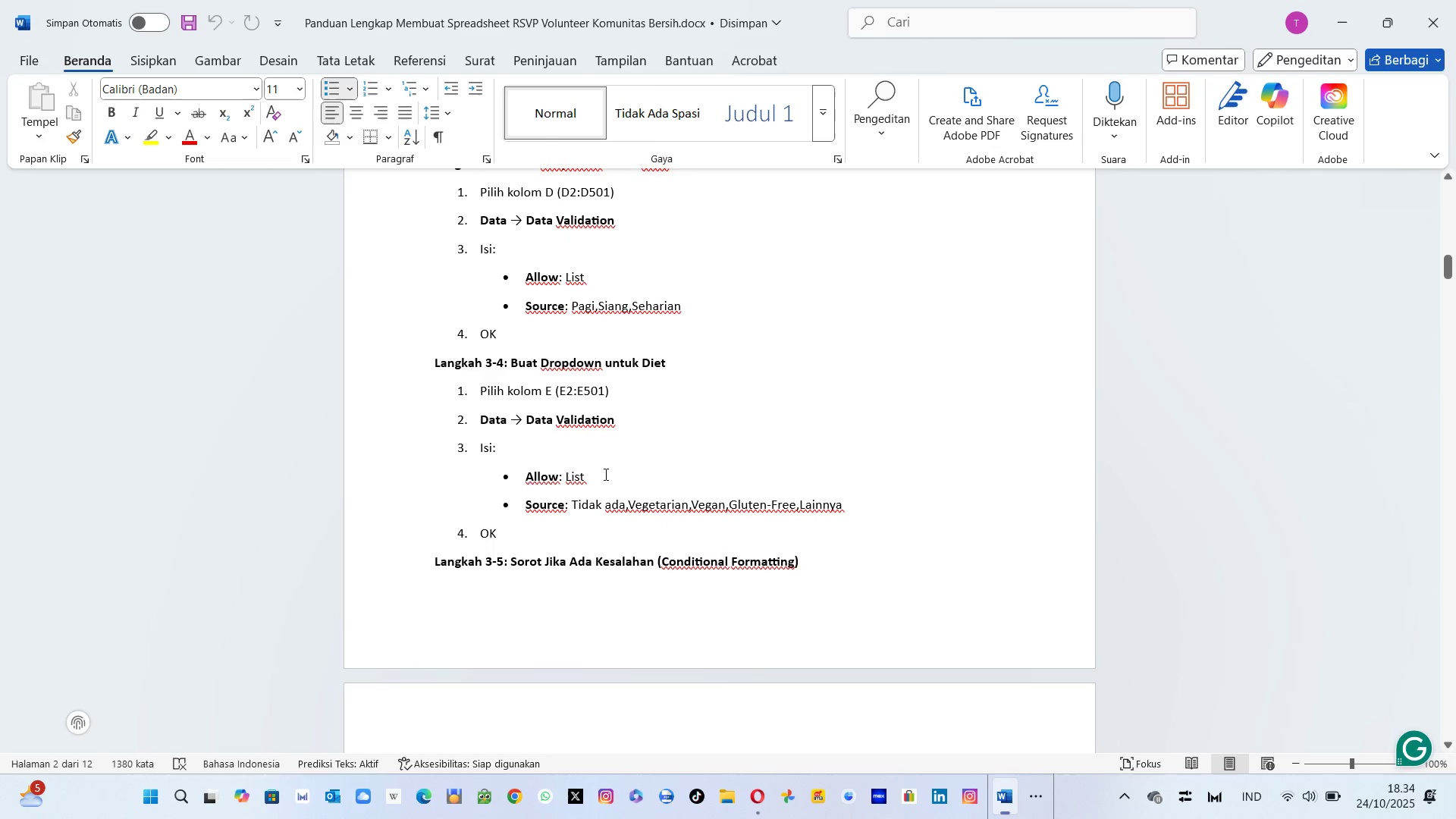 
left_click([604, 479])
 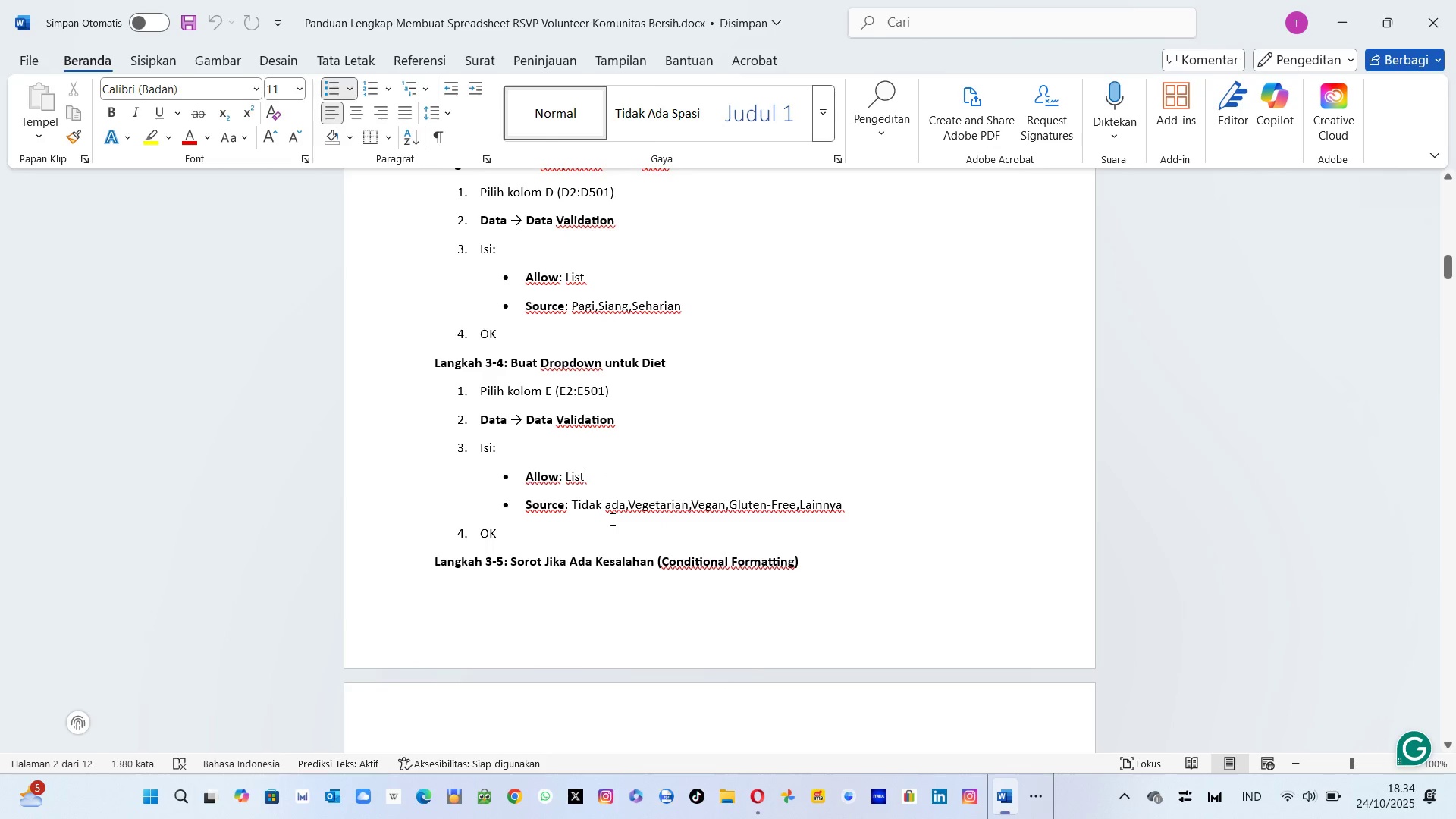 
key(Alt+Tab)
 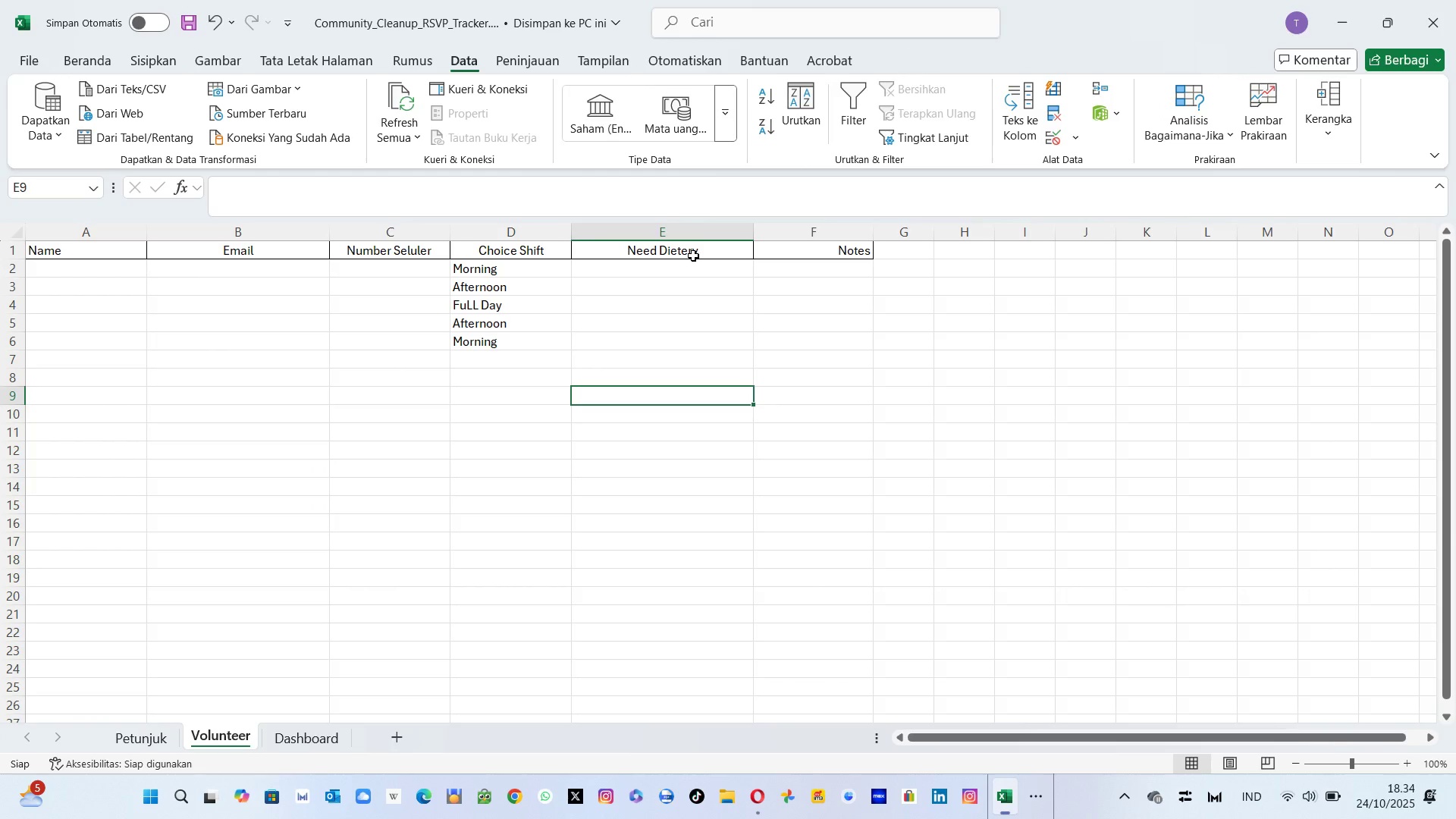 
left_click([712, 231])
 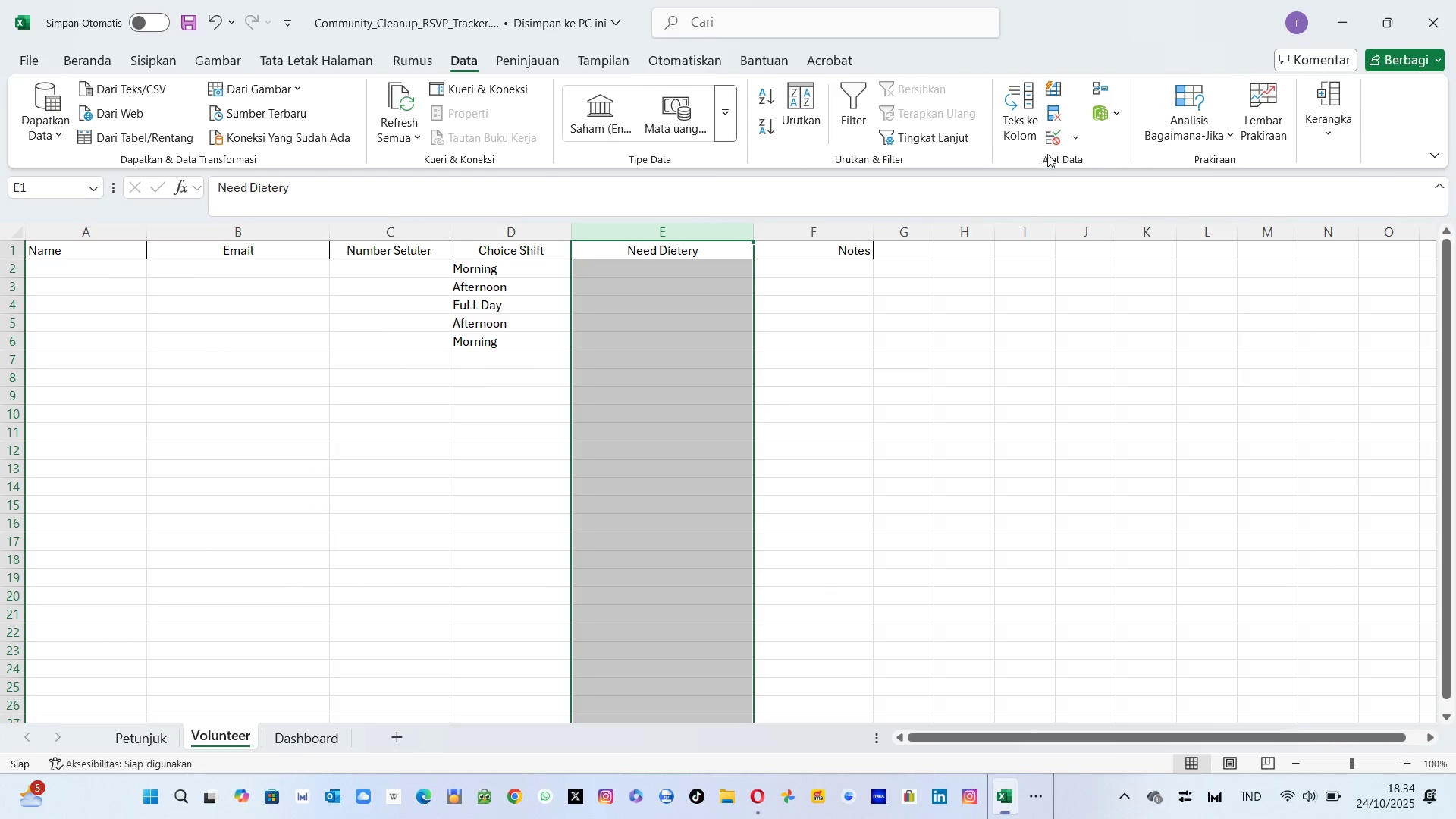 
left_click([1076, 134])
 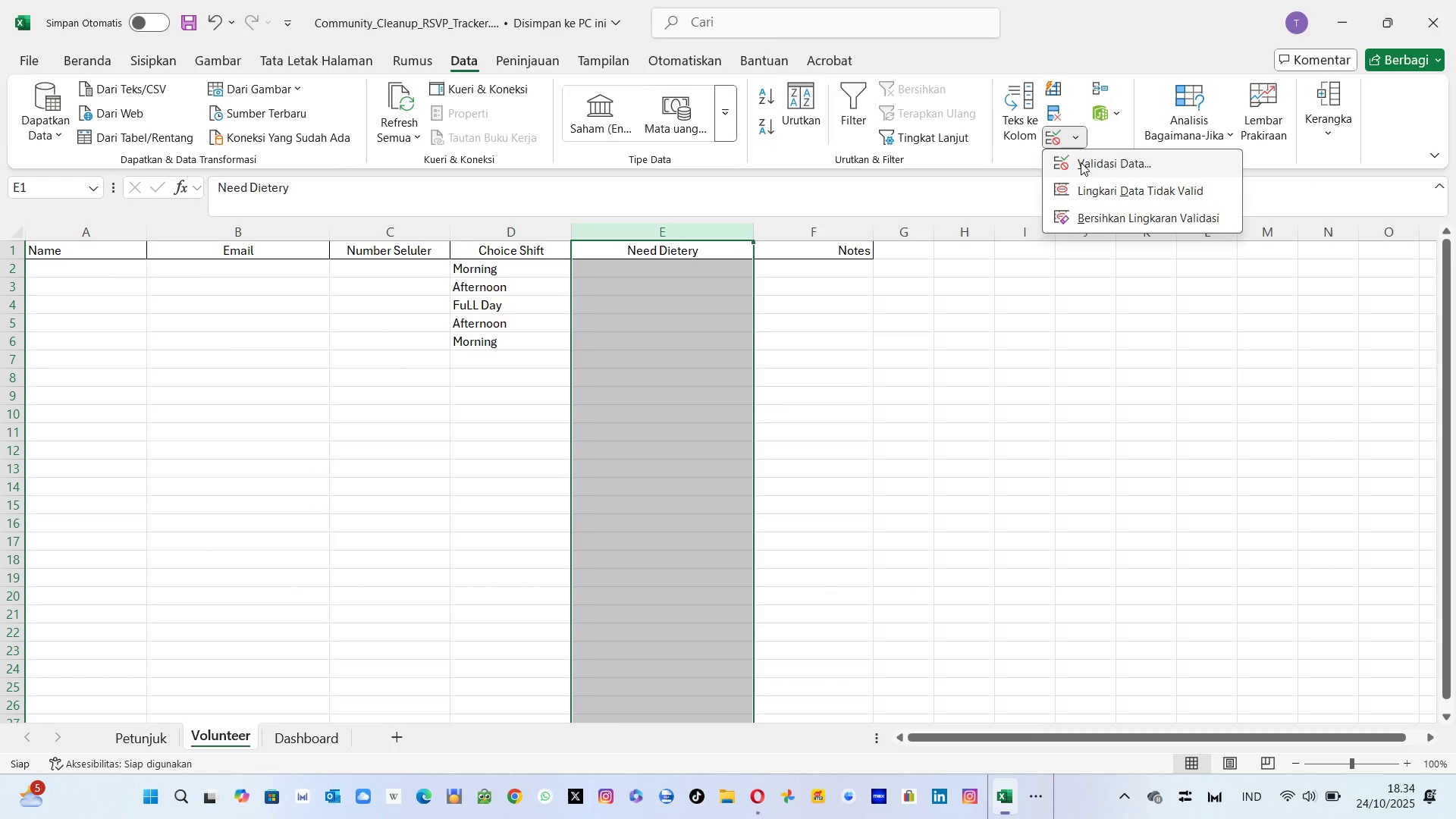 
left_click([1081, 162])
 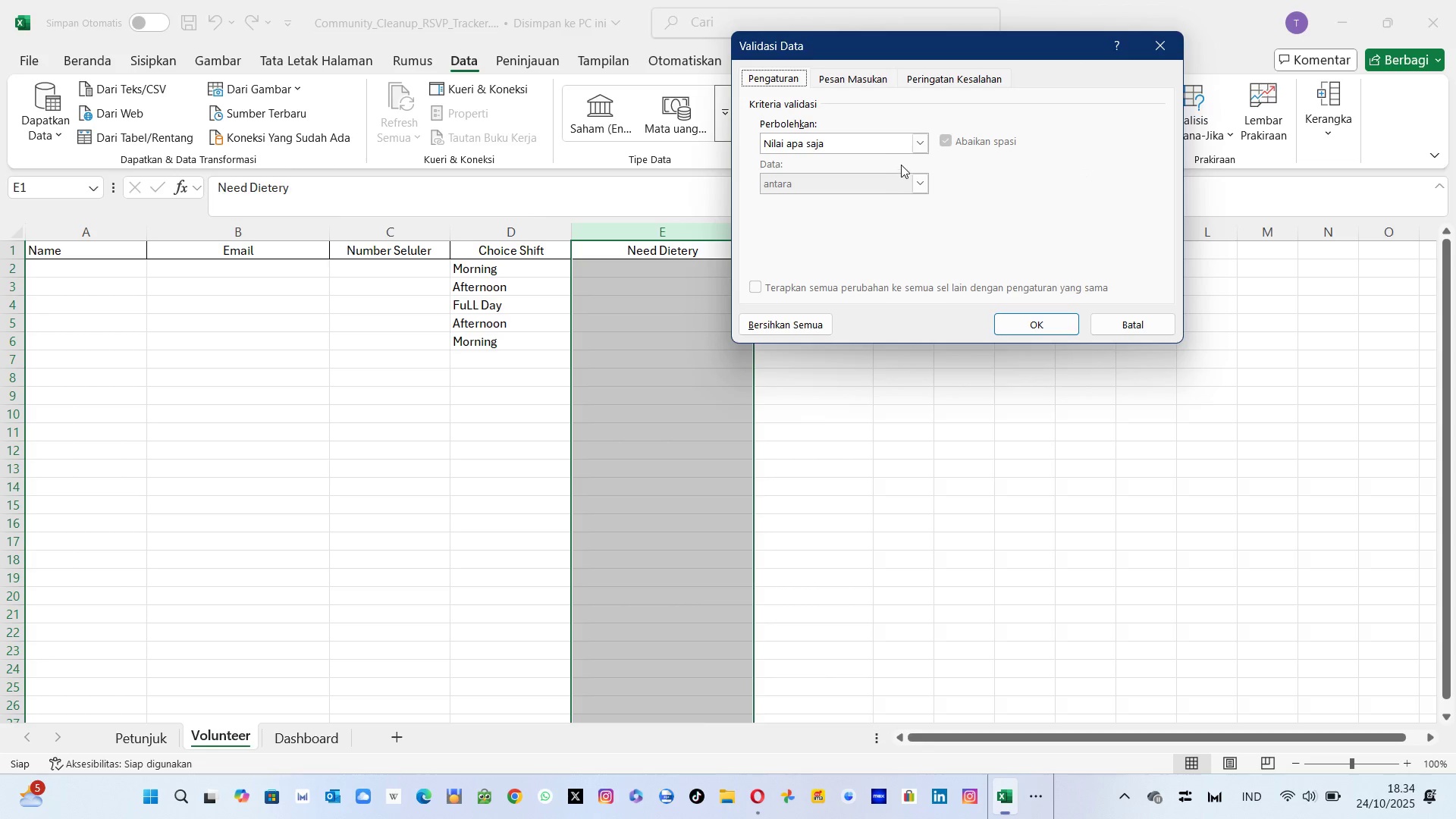 
left_click([920, 143])
 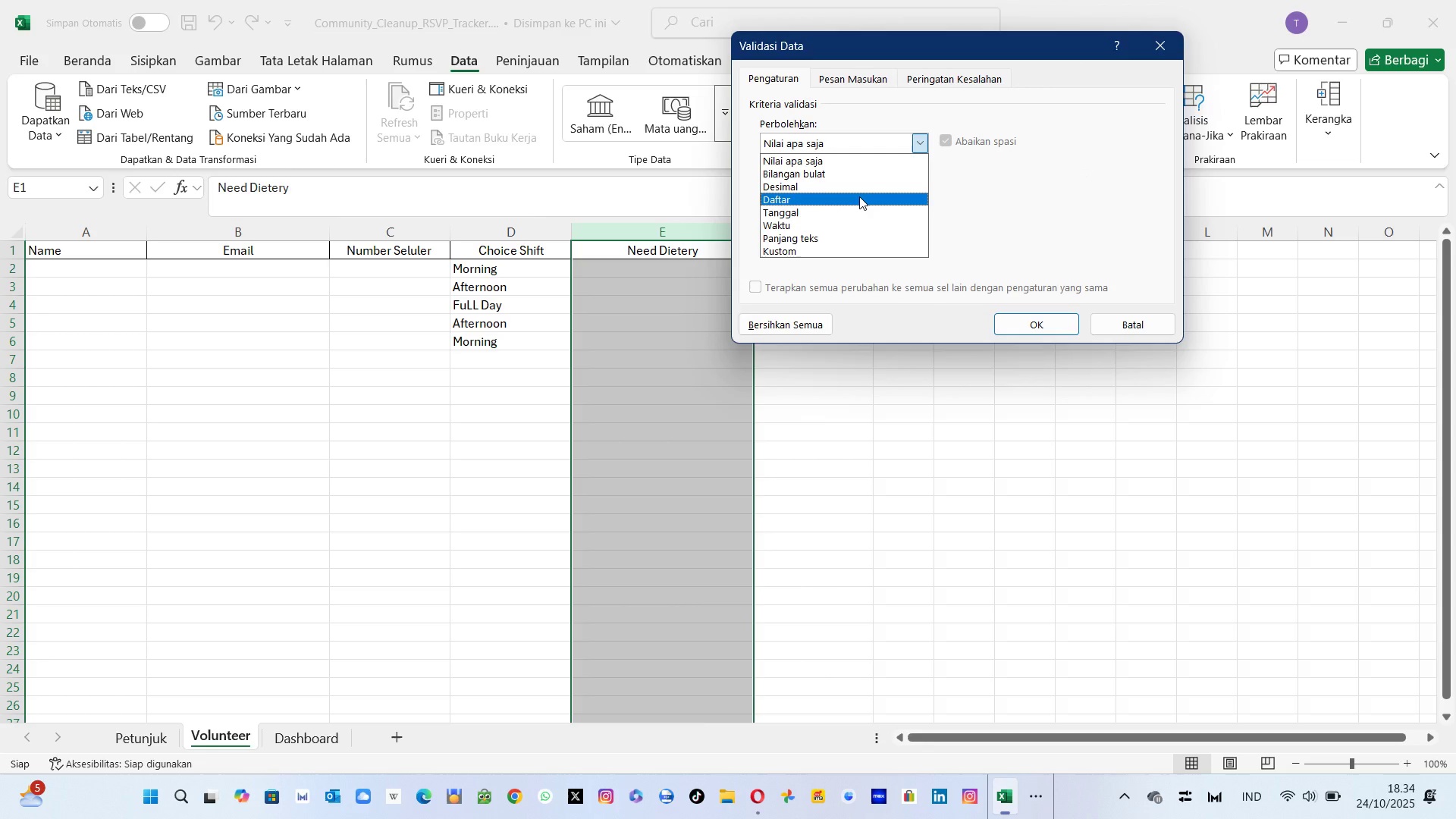 
left_click([859, 196])
 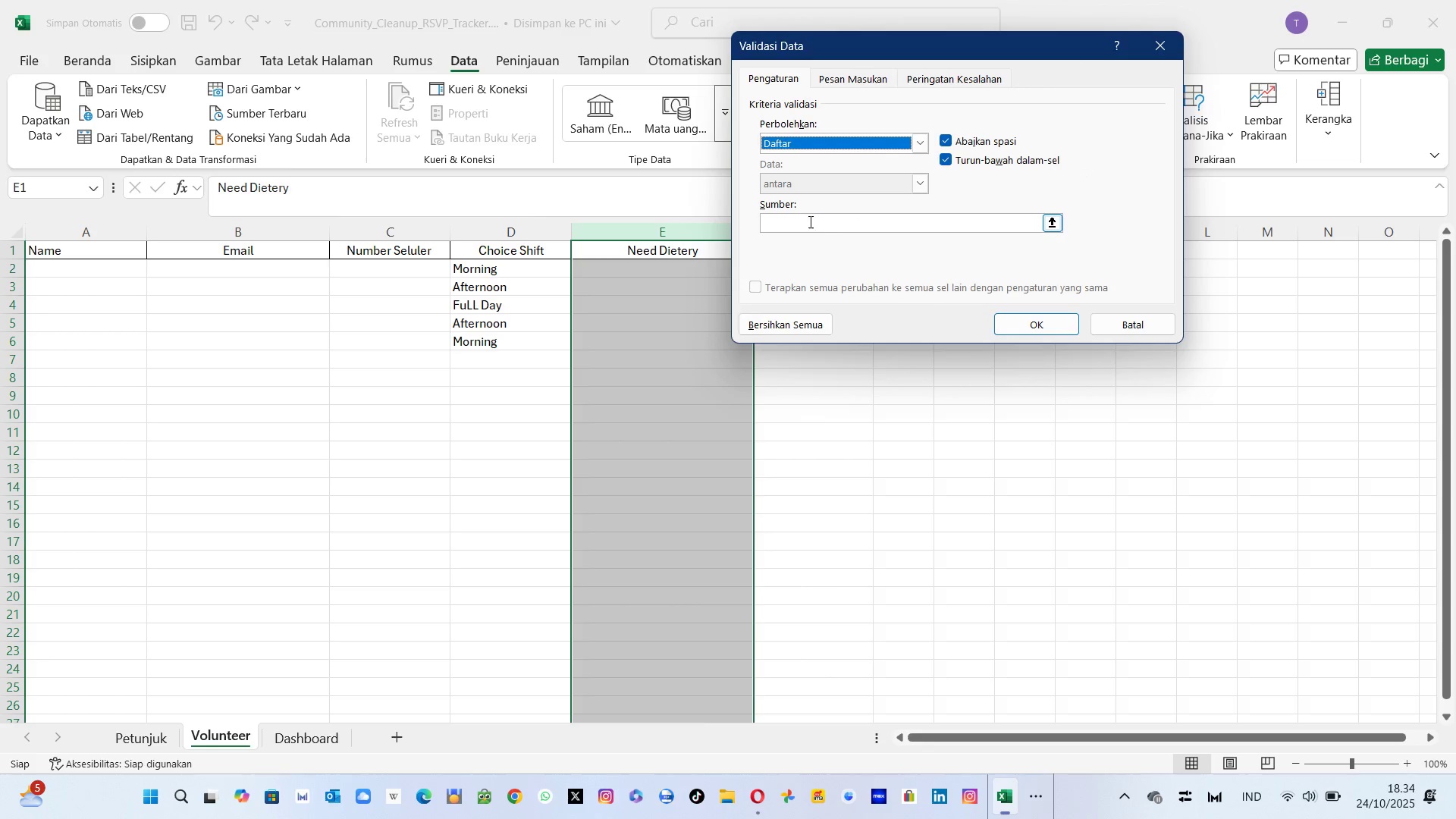 
left_click([808, 221])
 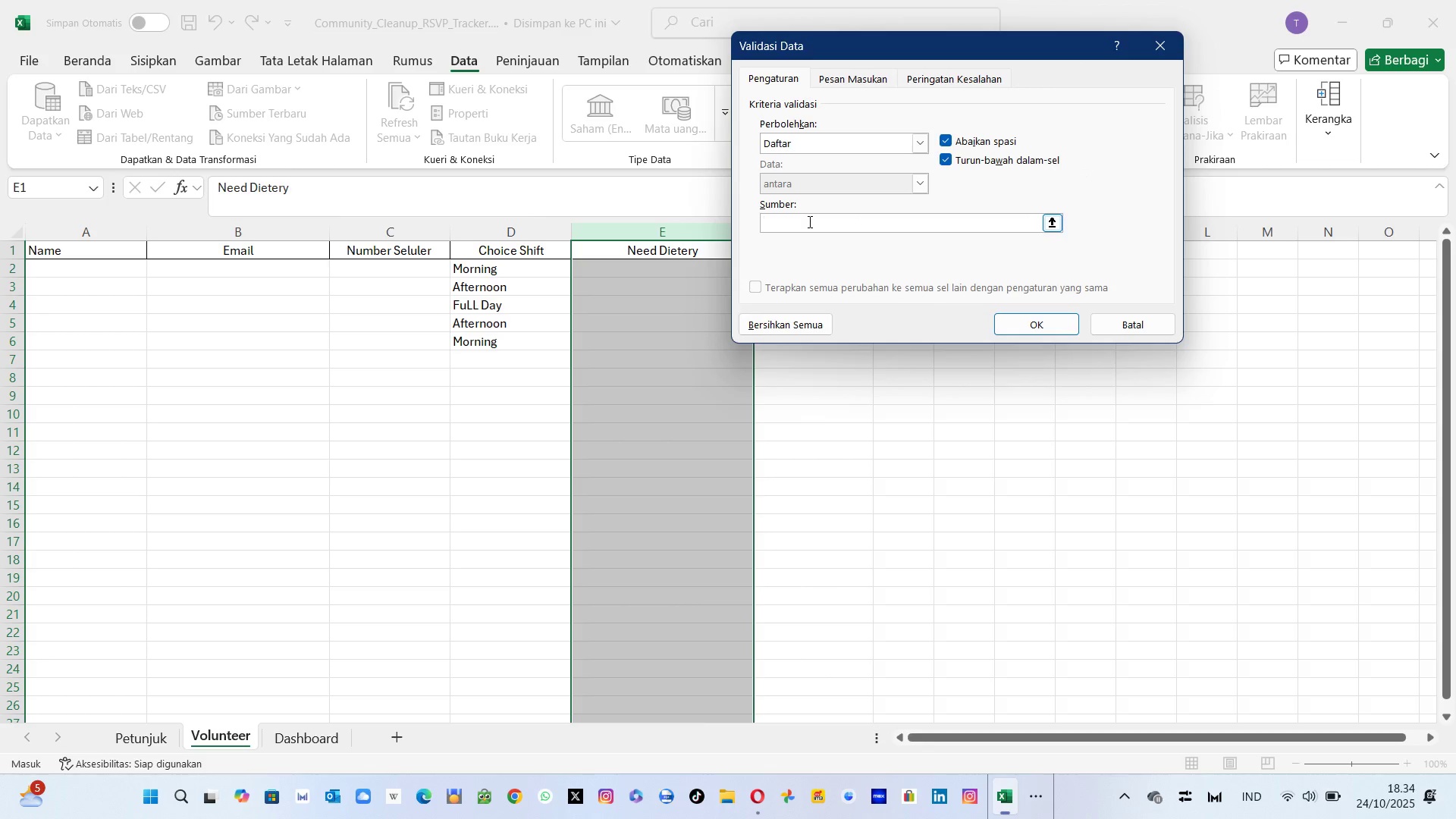 
hold_key(key=ShiftLeft, duration=0.34)
 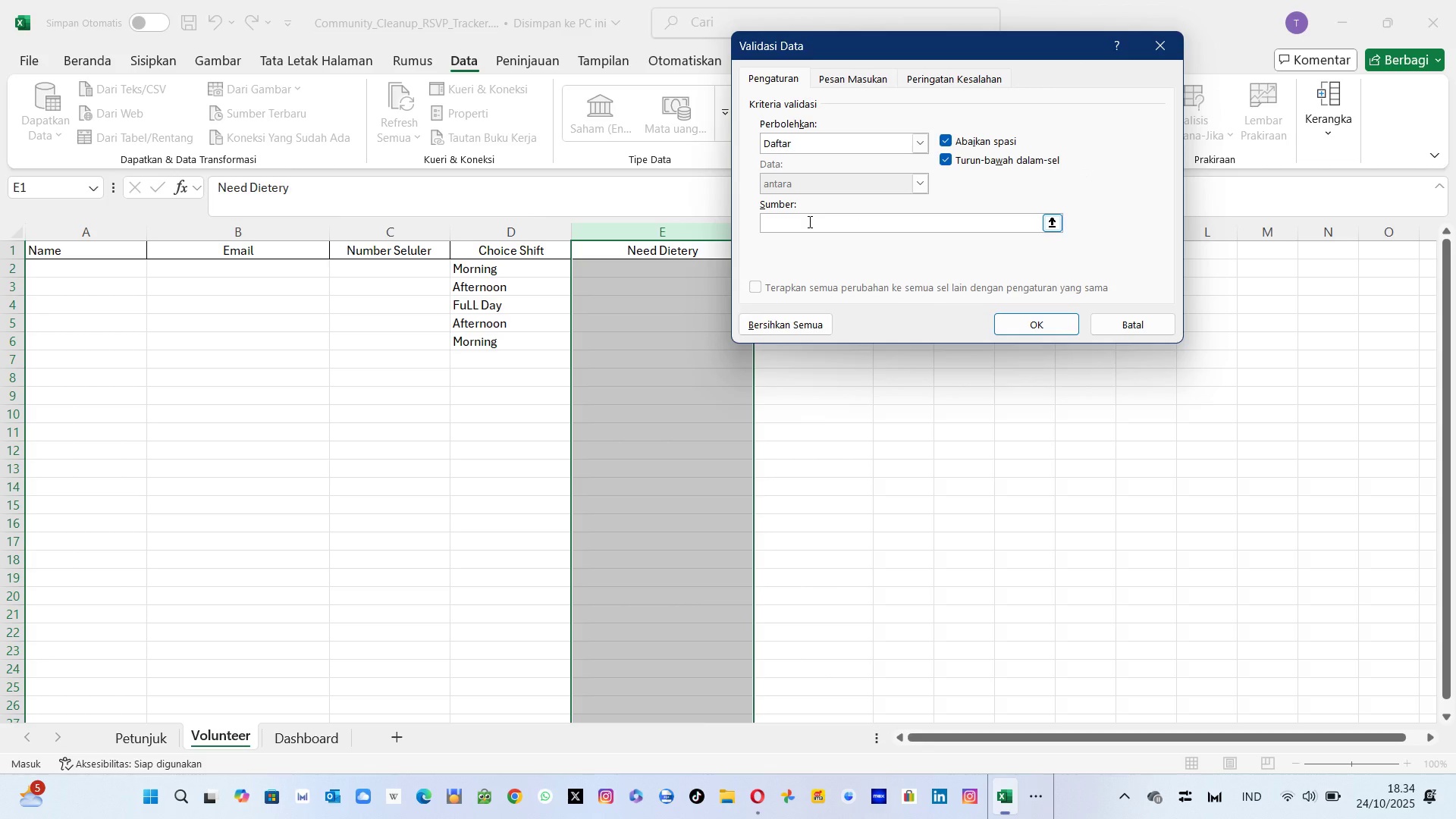 
type(NIL )
key(Backspace)
type(l)
key(Backspace)
type(; Vegetarian ;)
 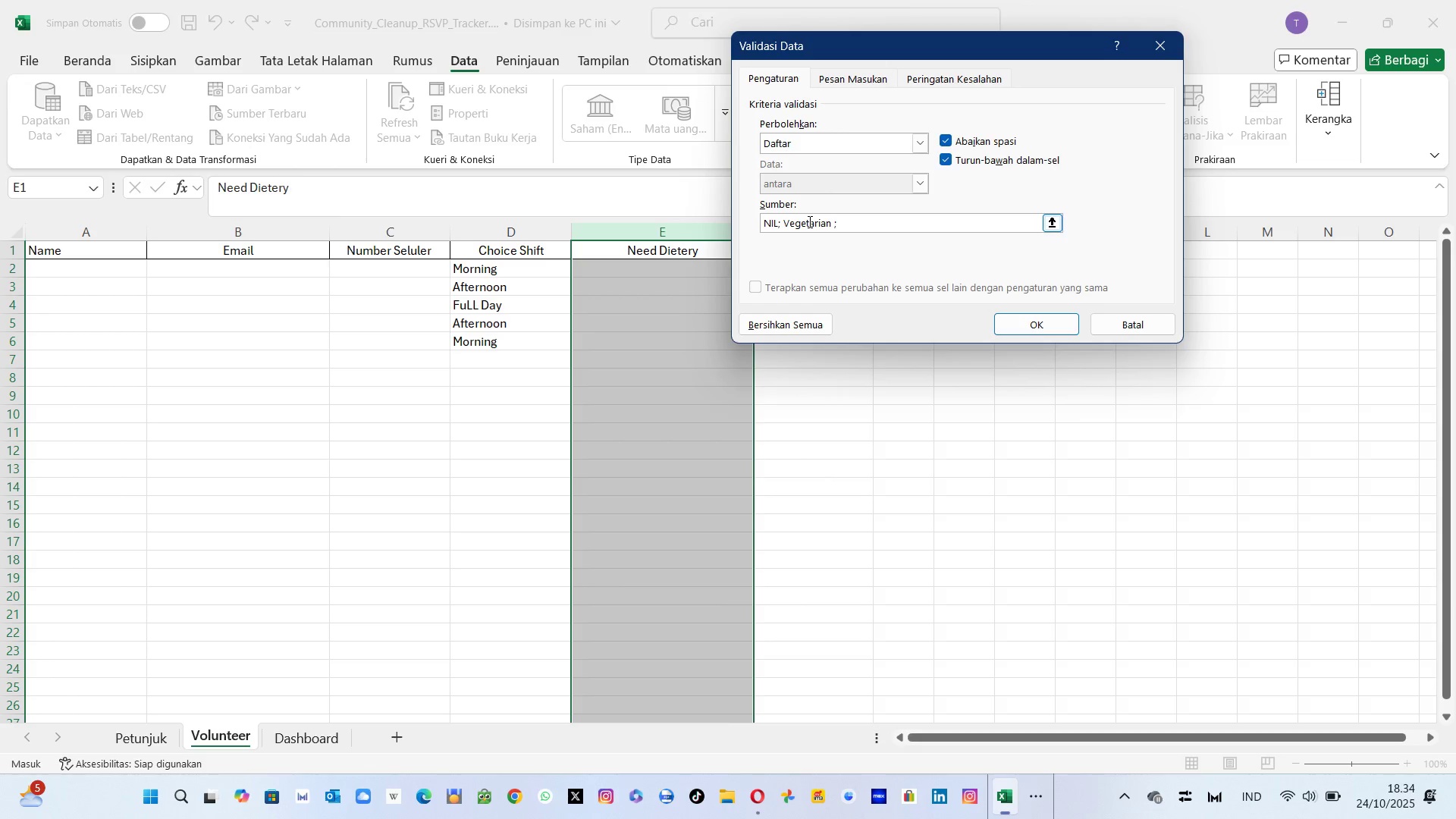 
type( Veg)
 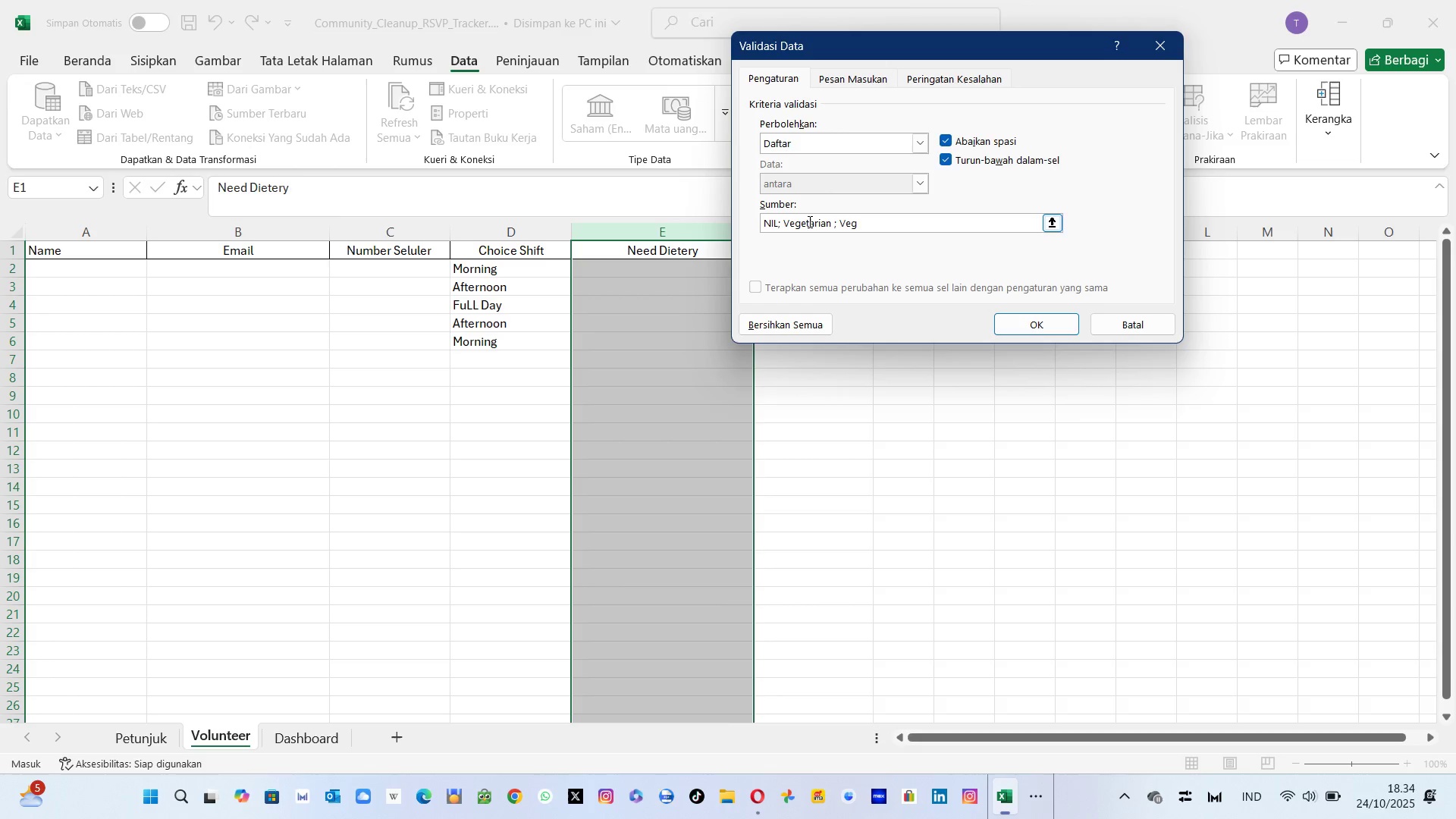 
type(gie )
key(Backspace)
type( l )
key(Backspace)
key(Backspace)
type(; )
 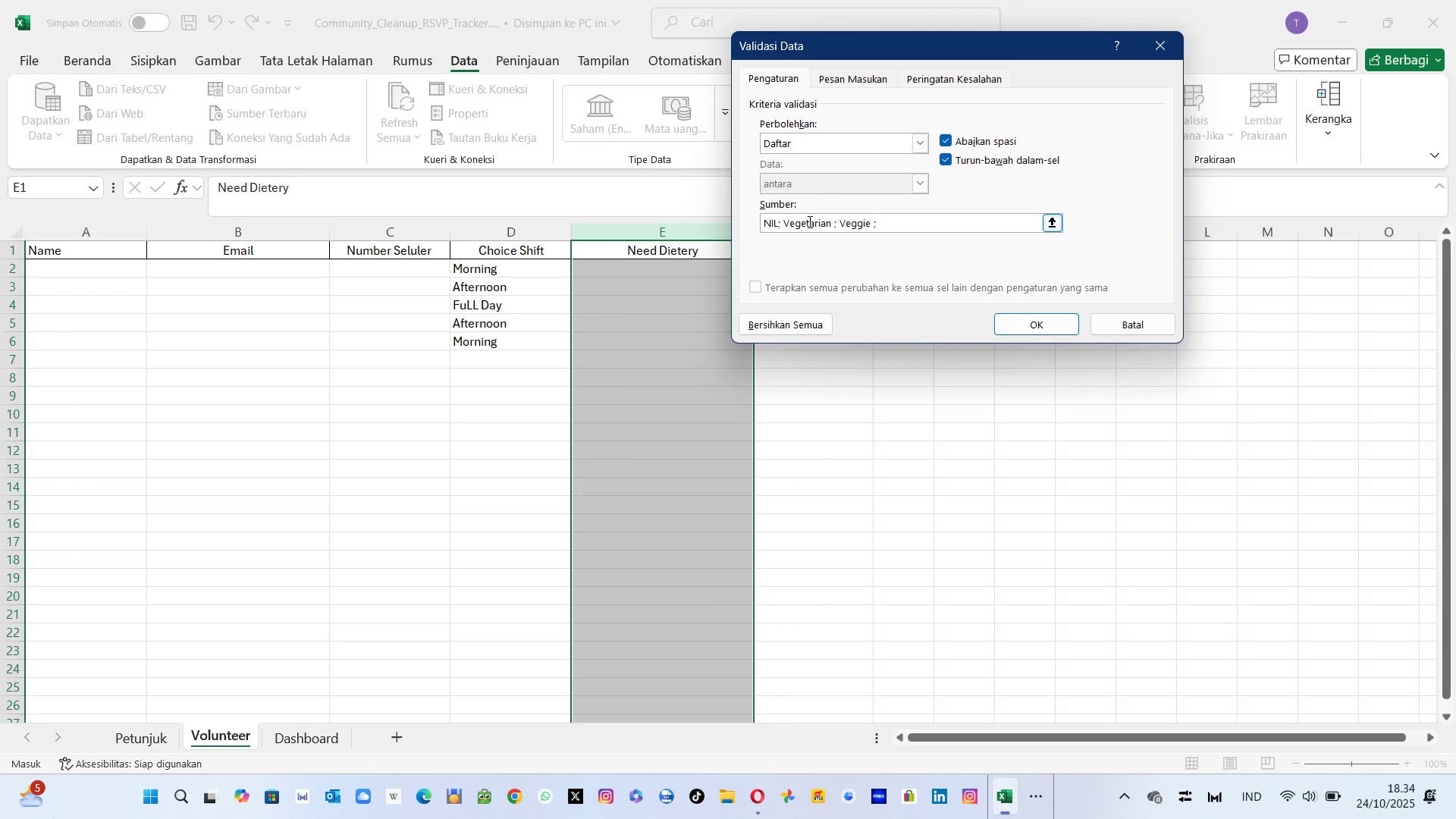 
key(Alt+AltLeft)
 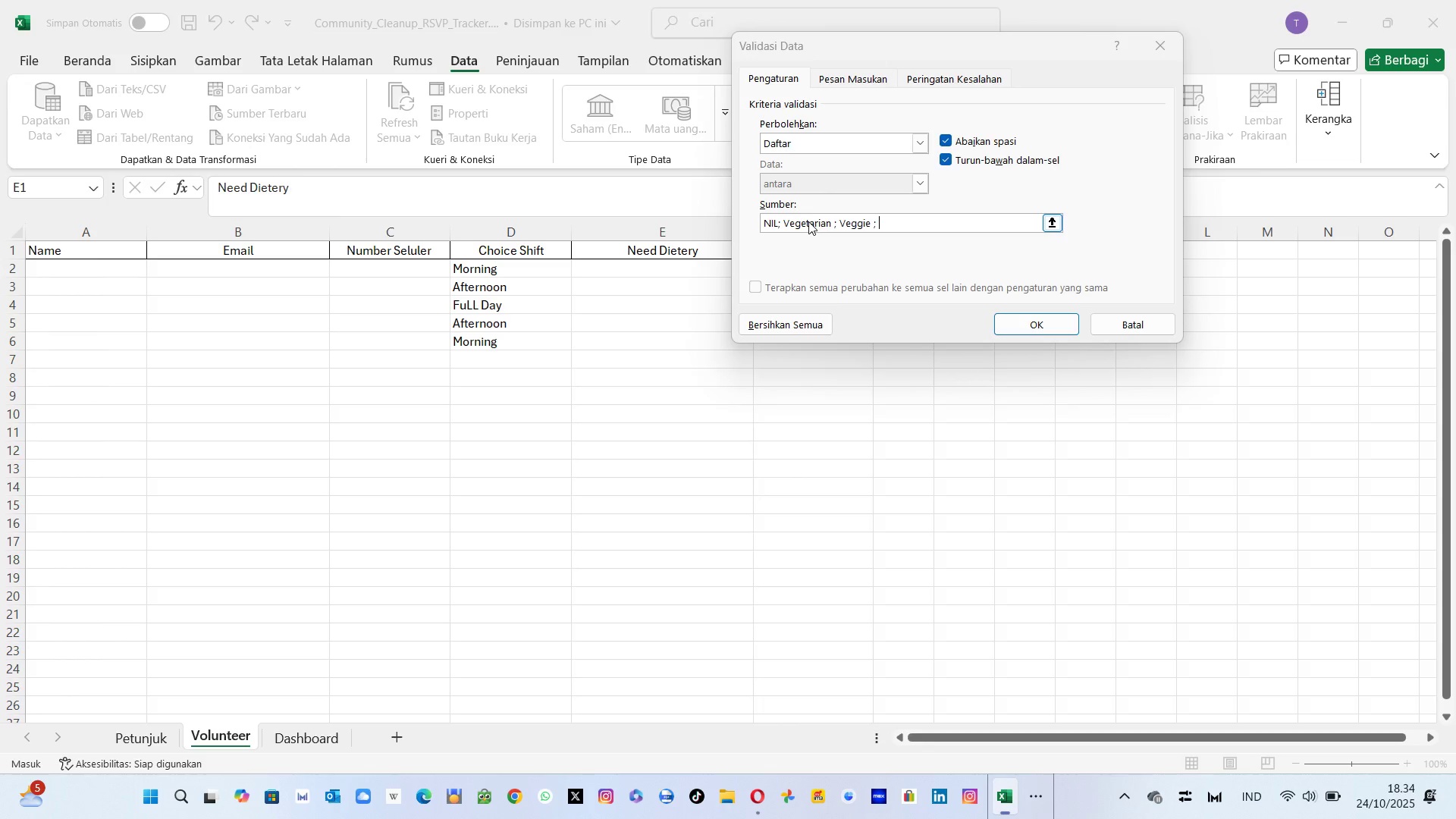 
key(Alt+Tab)
 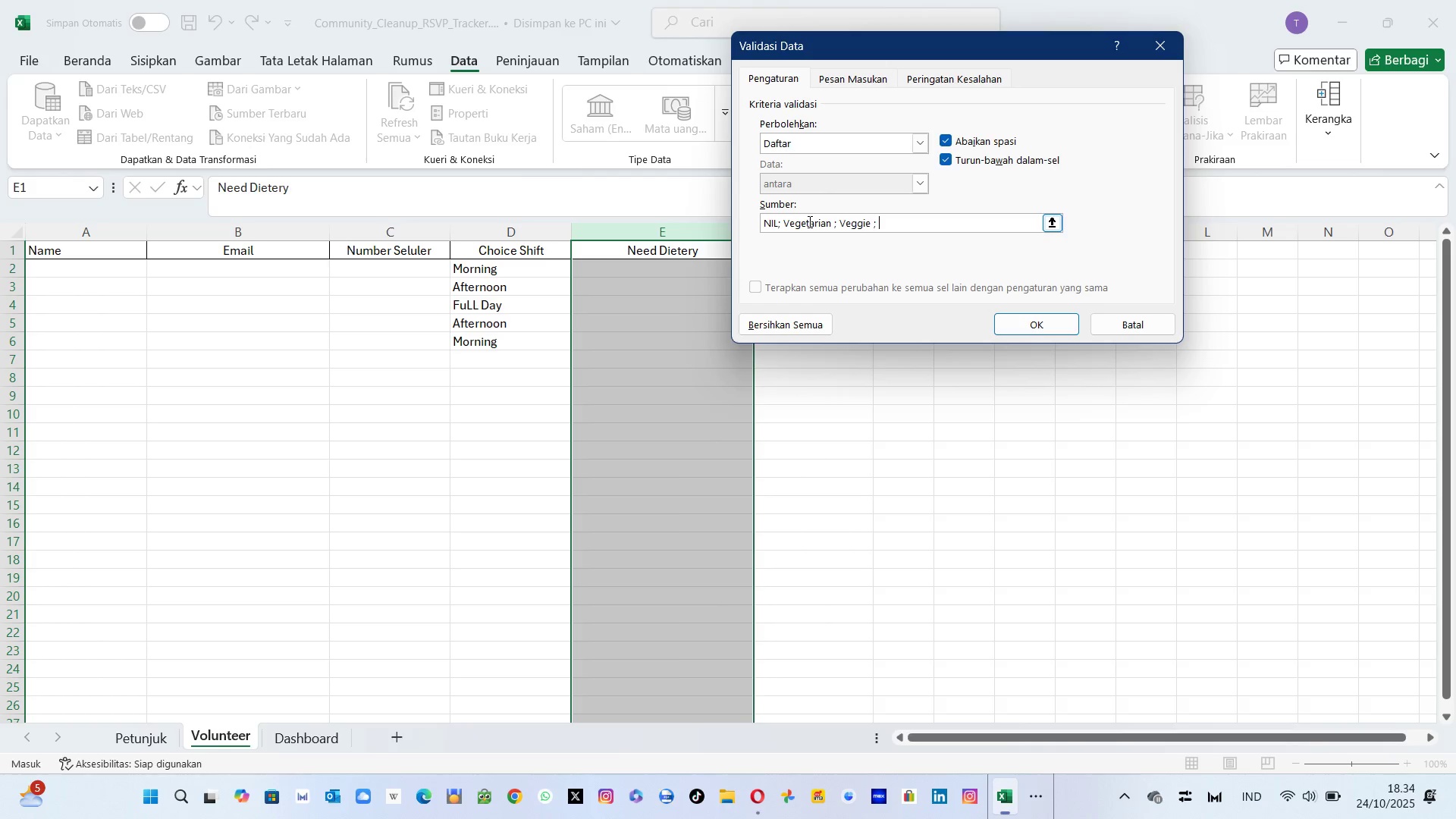 
key(Alt+Tab)
 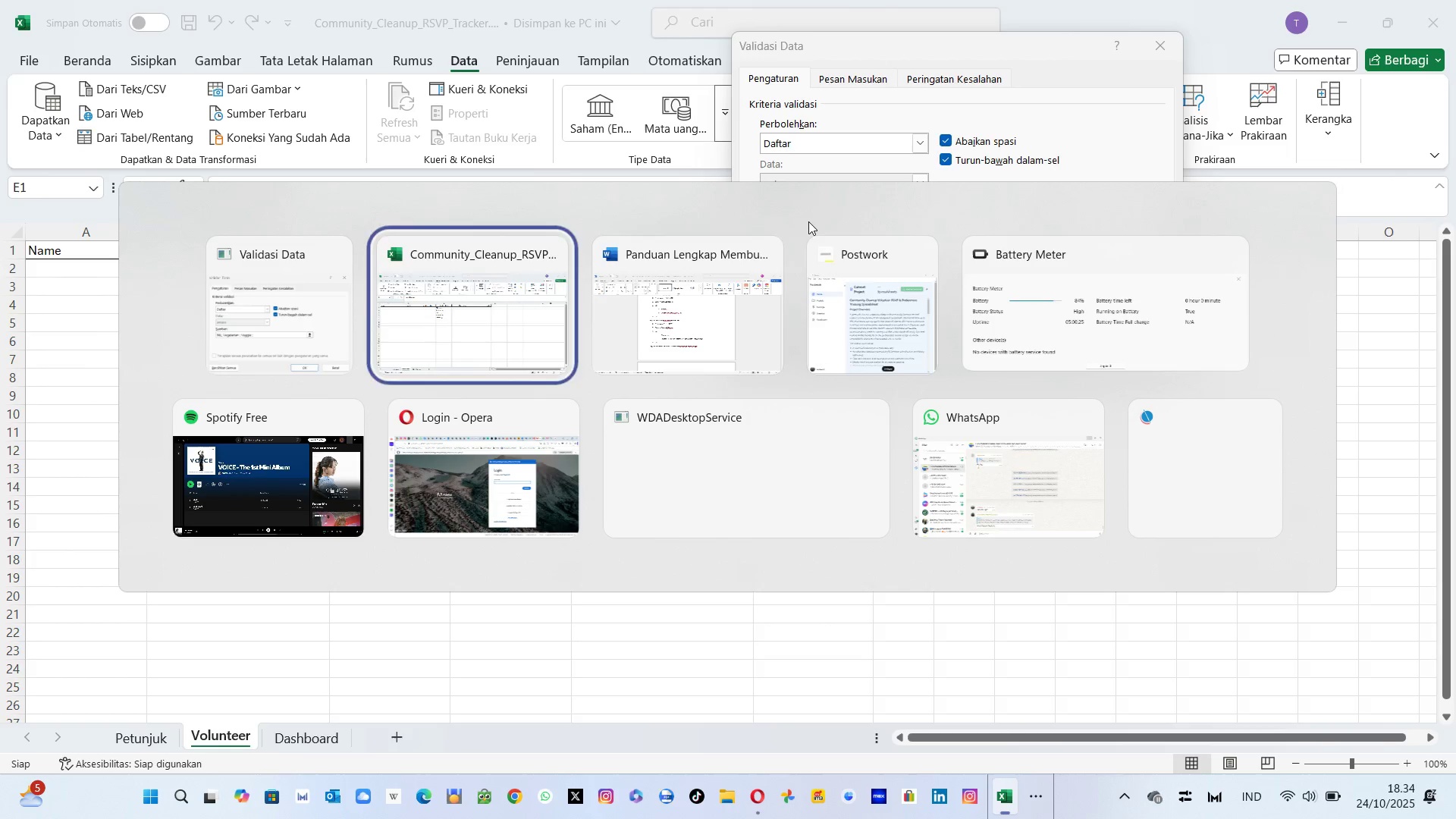 
key(Alt+Tab)
 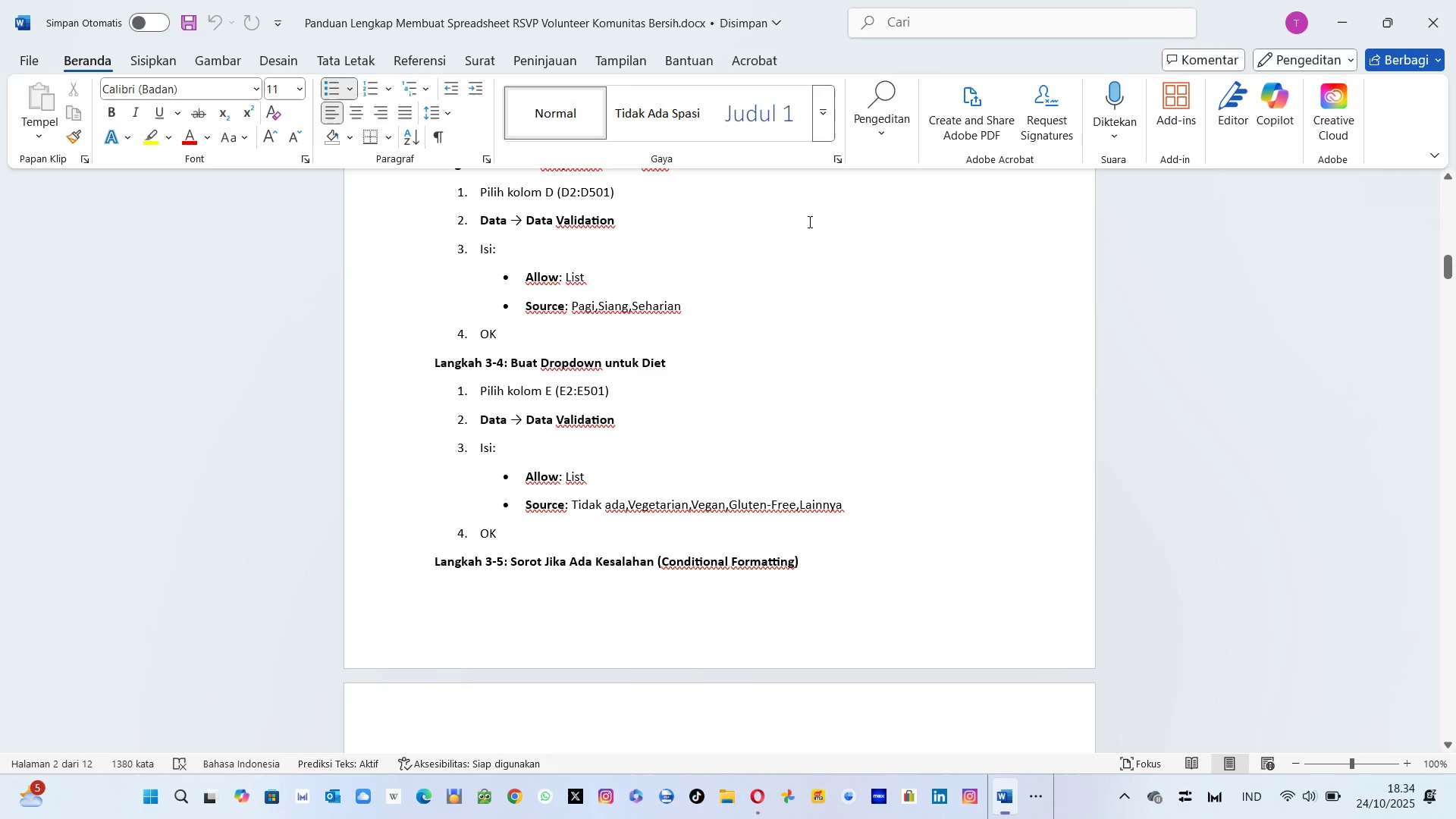 
key(Alt+Tab)
 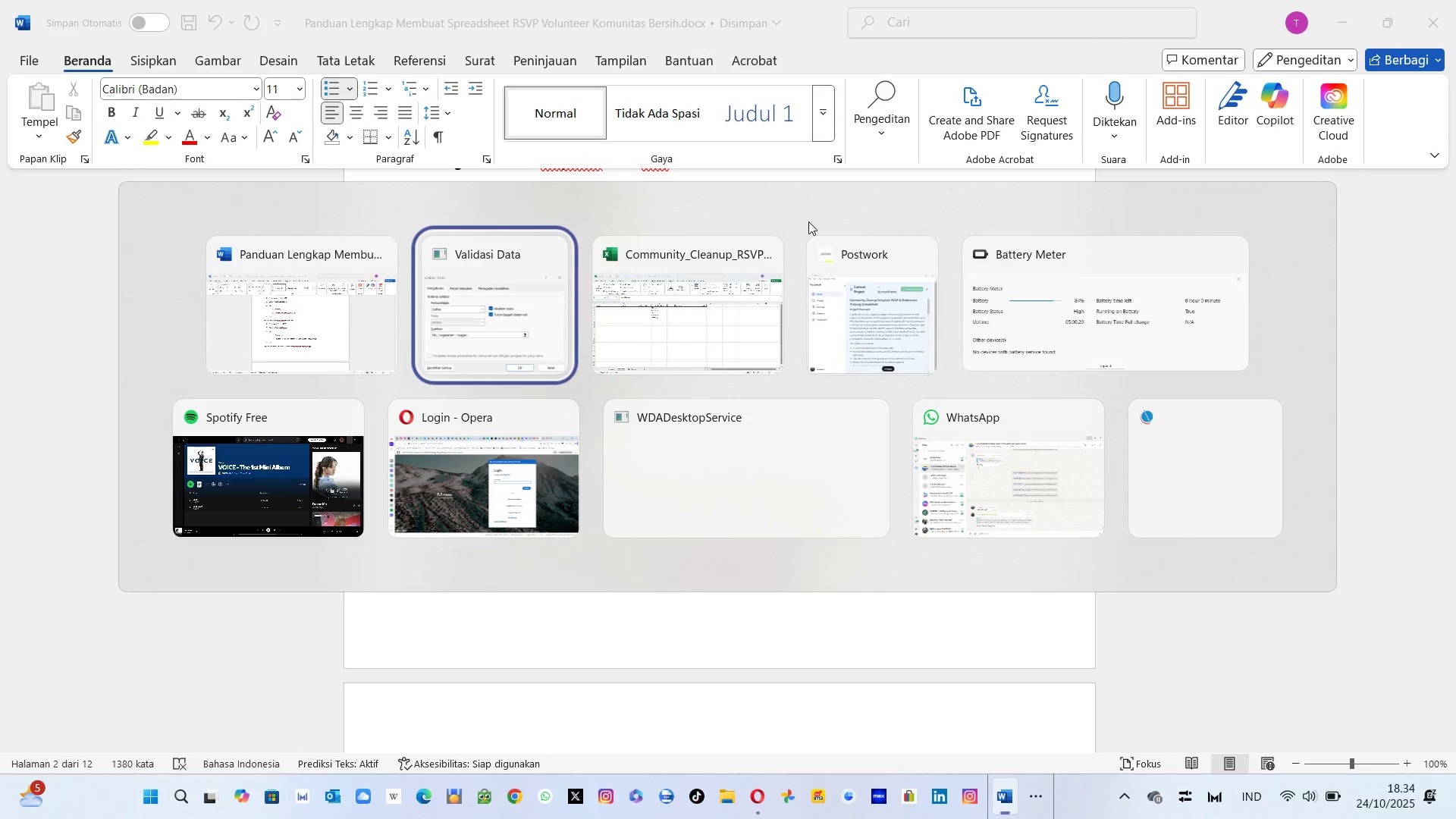 
key(Alt+Tab)
 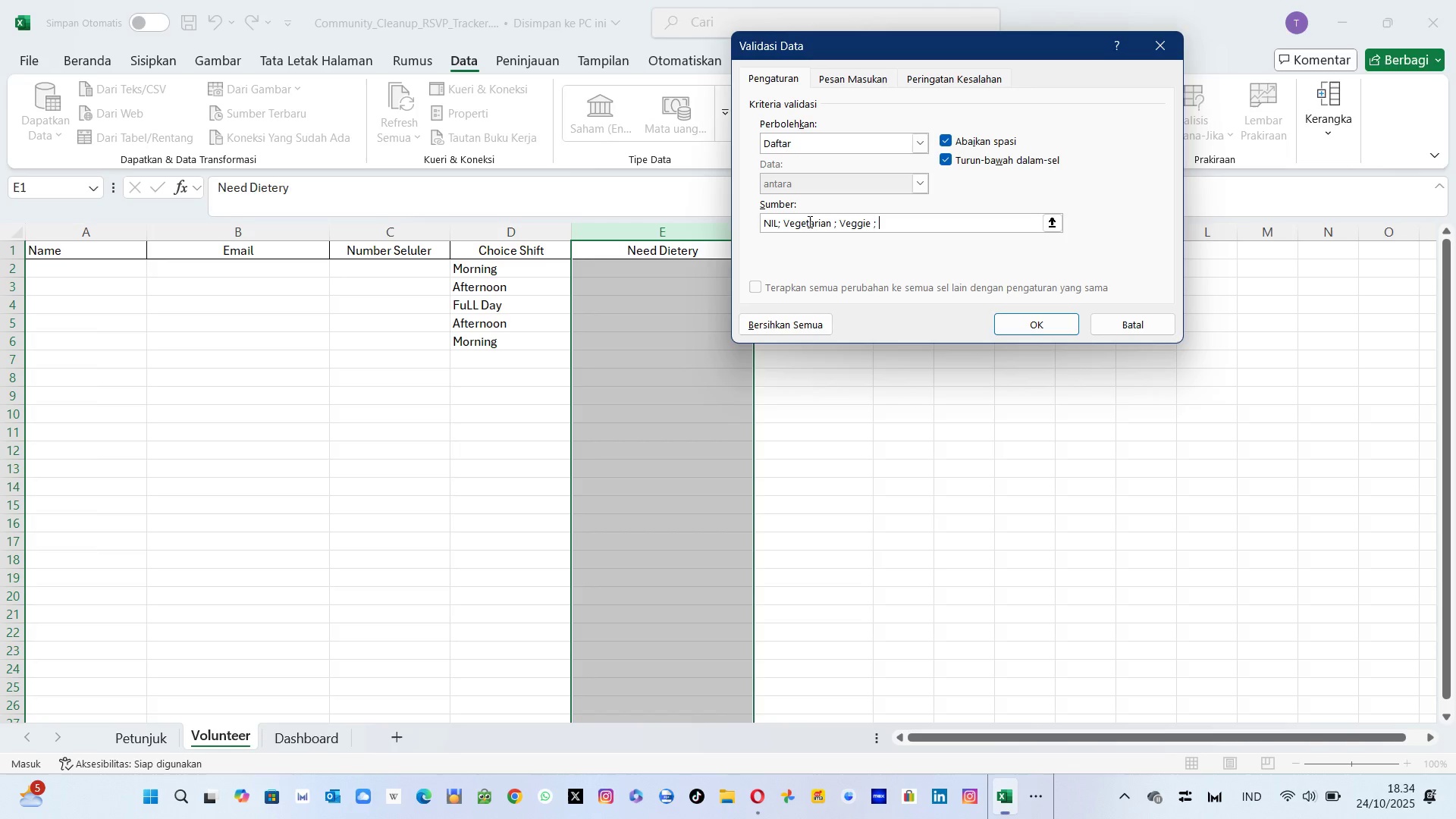 
key(Alt+AltLeft)
 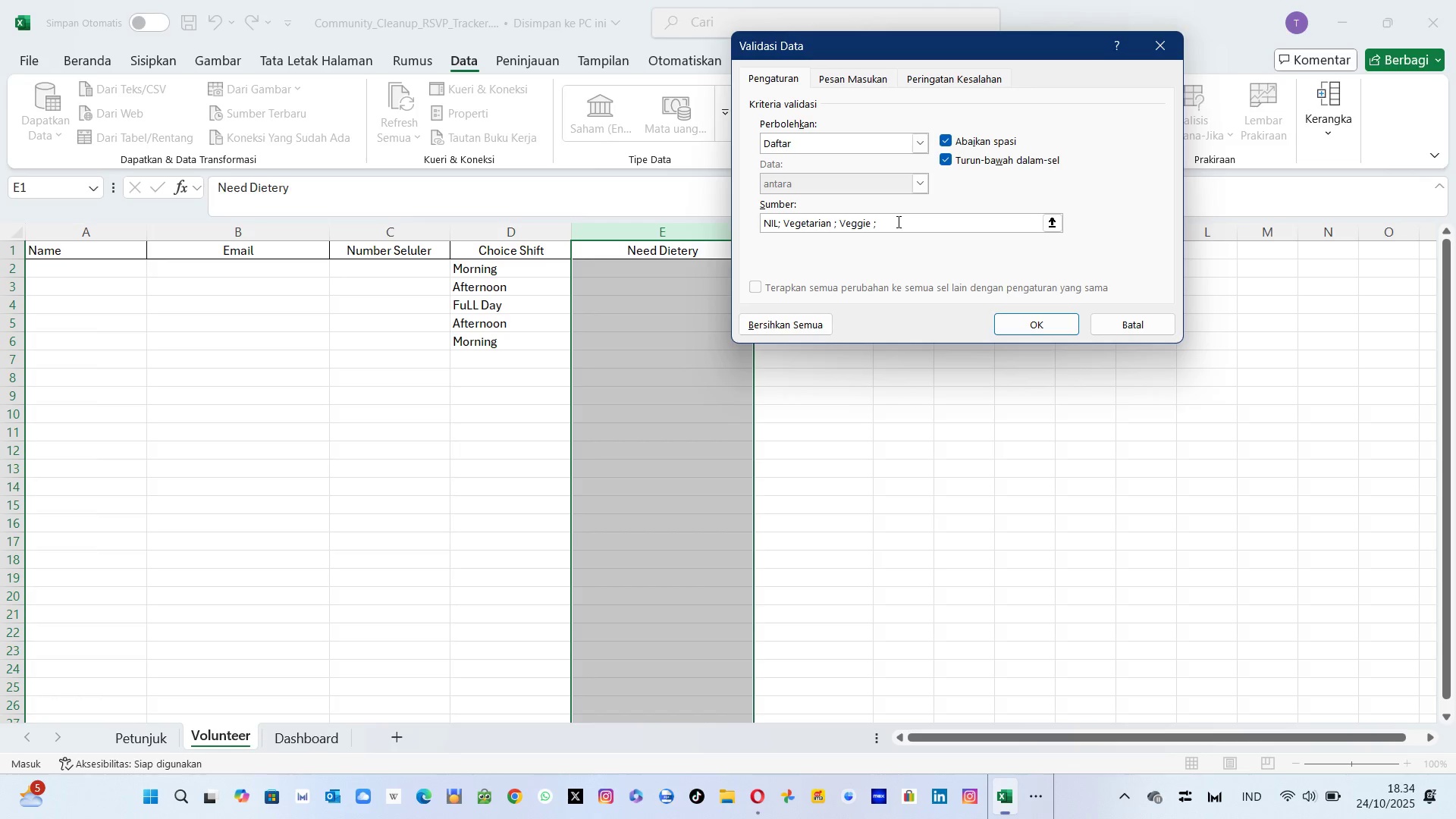 
double_click([897, 221])
 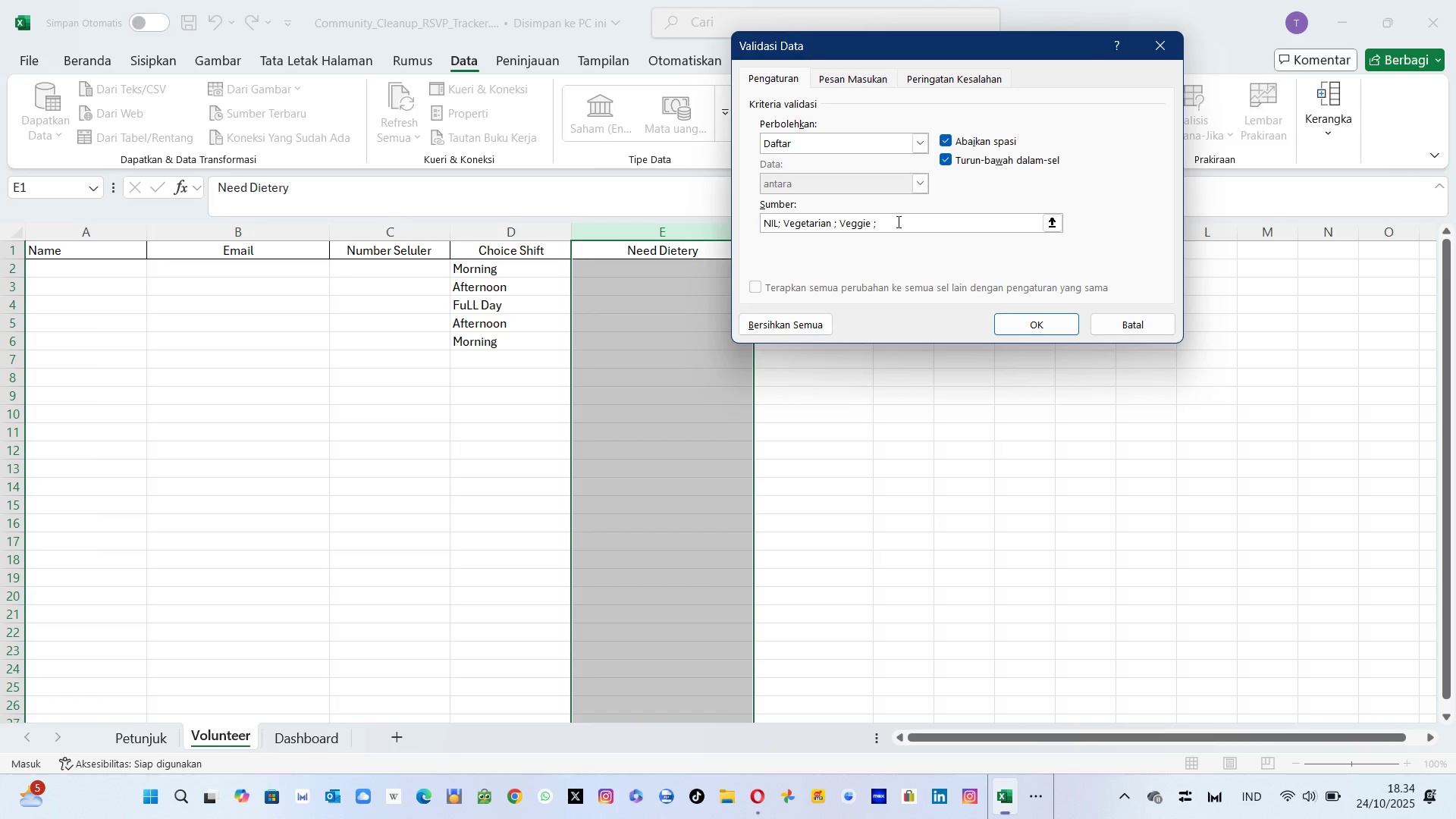 
triple_click([897, 221])
 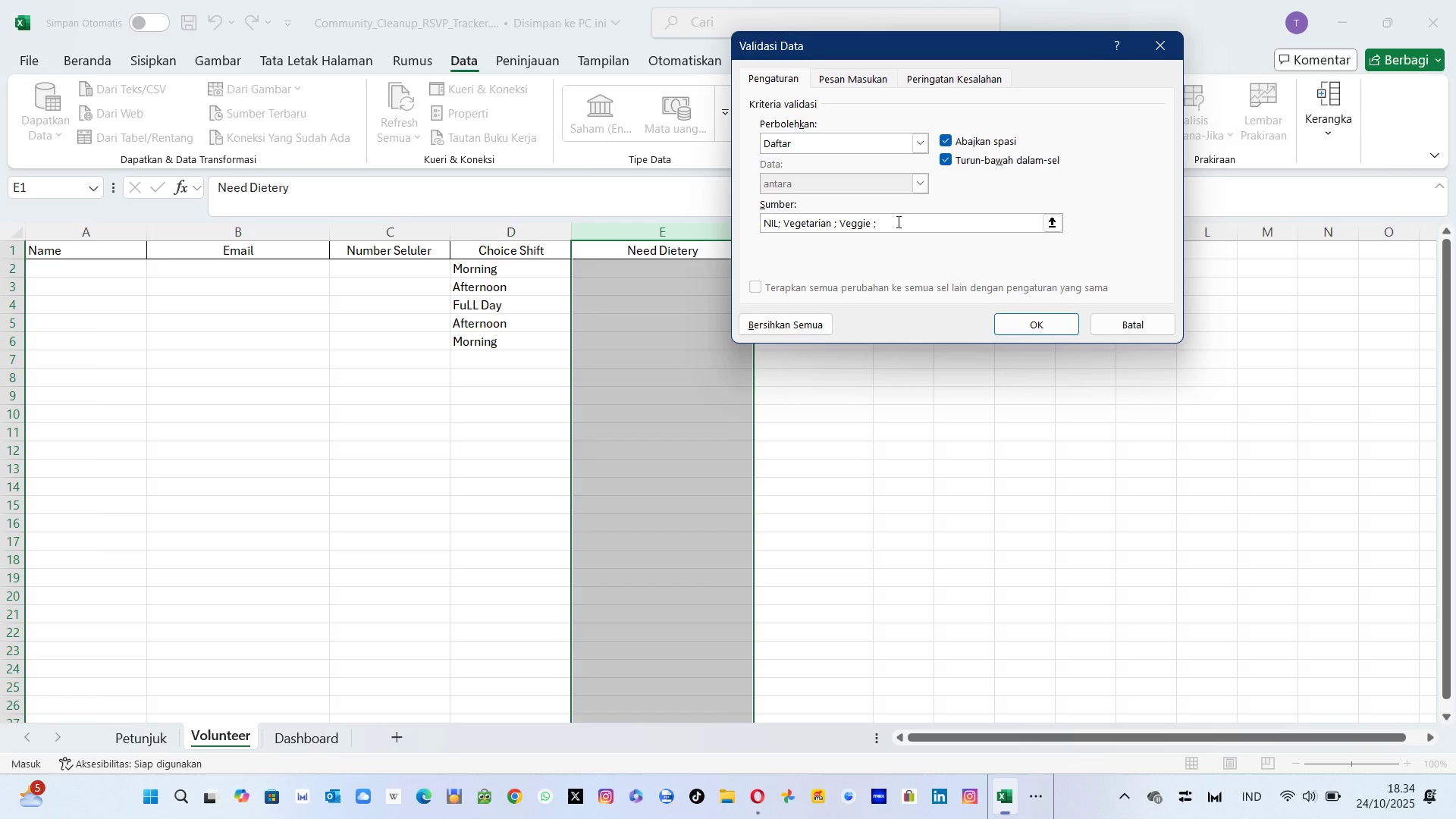 
triple_click([897, 221])
 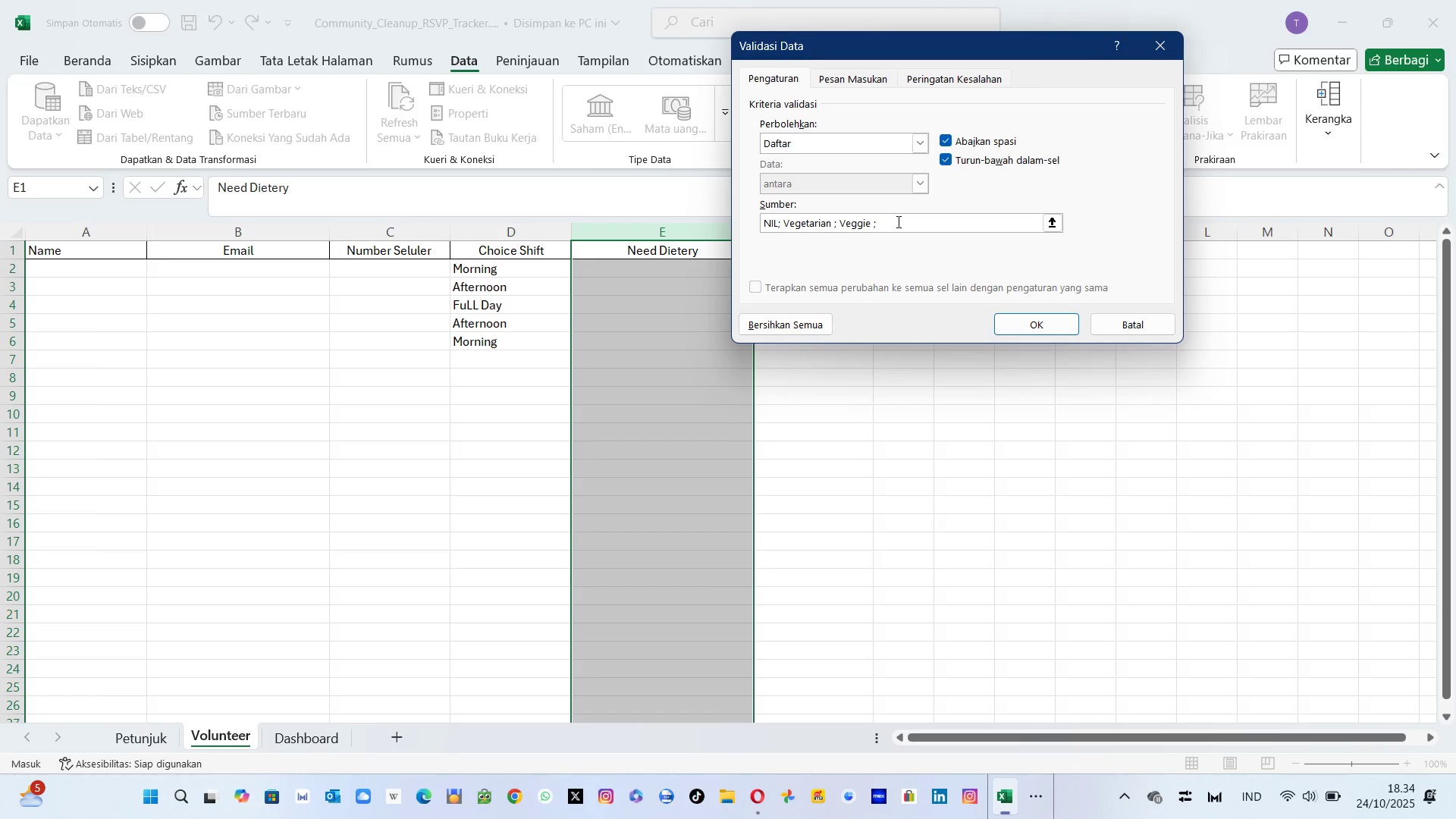 
type(Gluten-Free )
key(Backspace)
type(l)
key(Backspace)
type(; Others)
 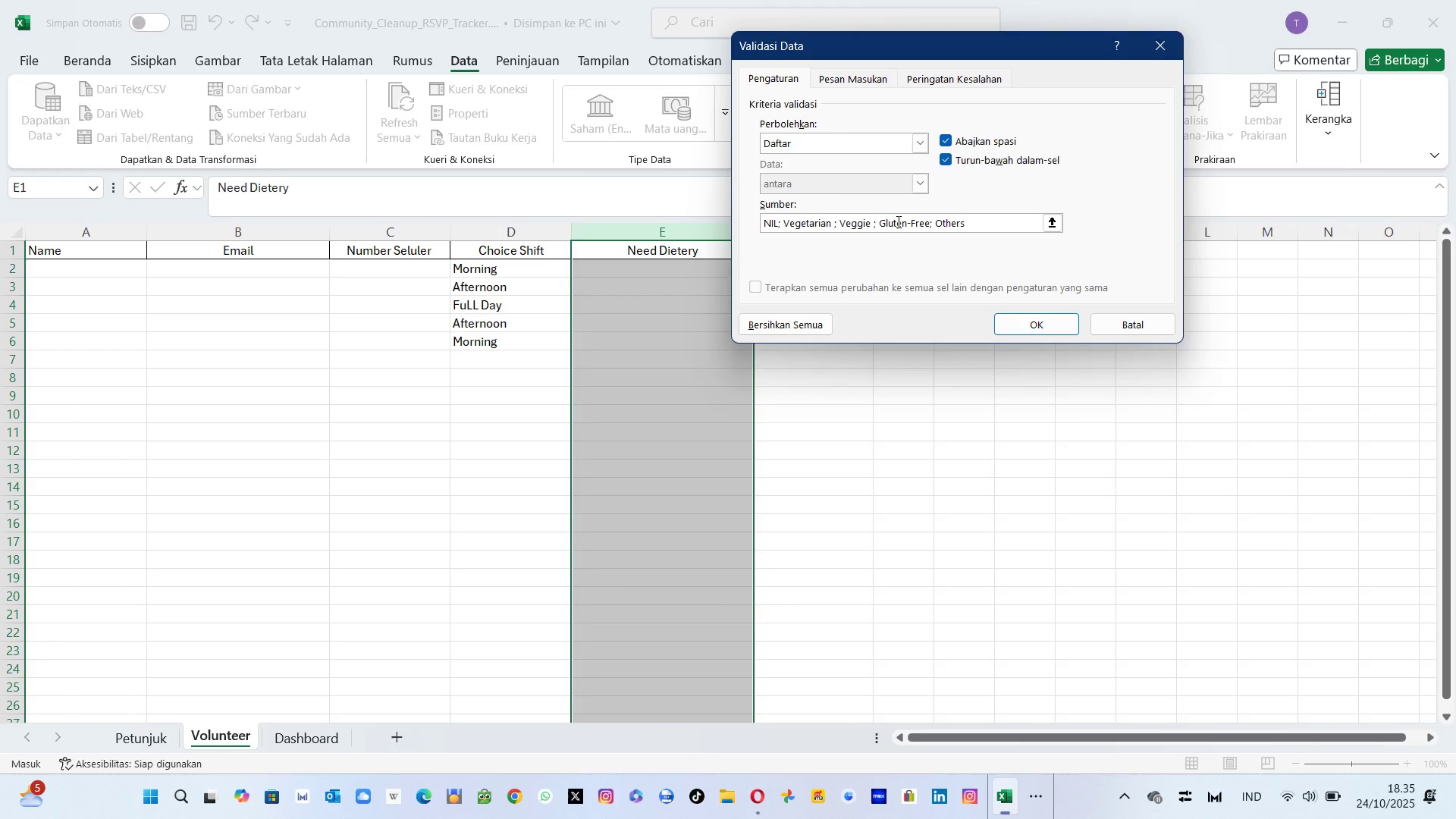 
key(Enter)
 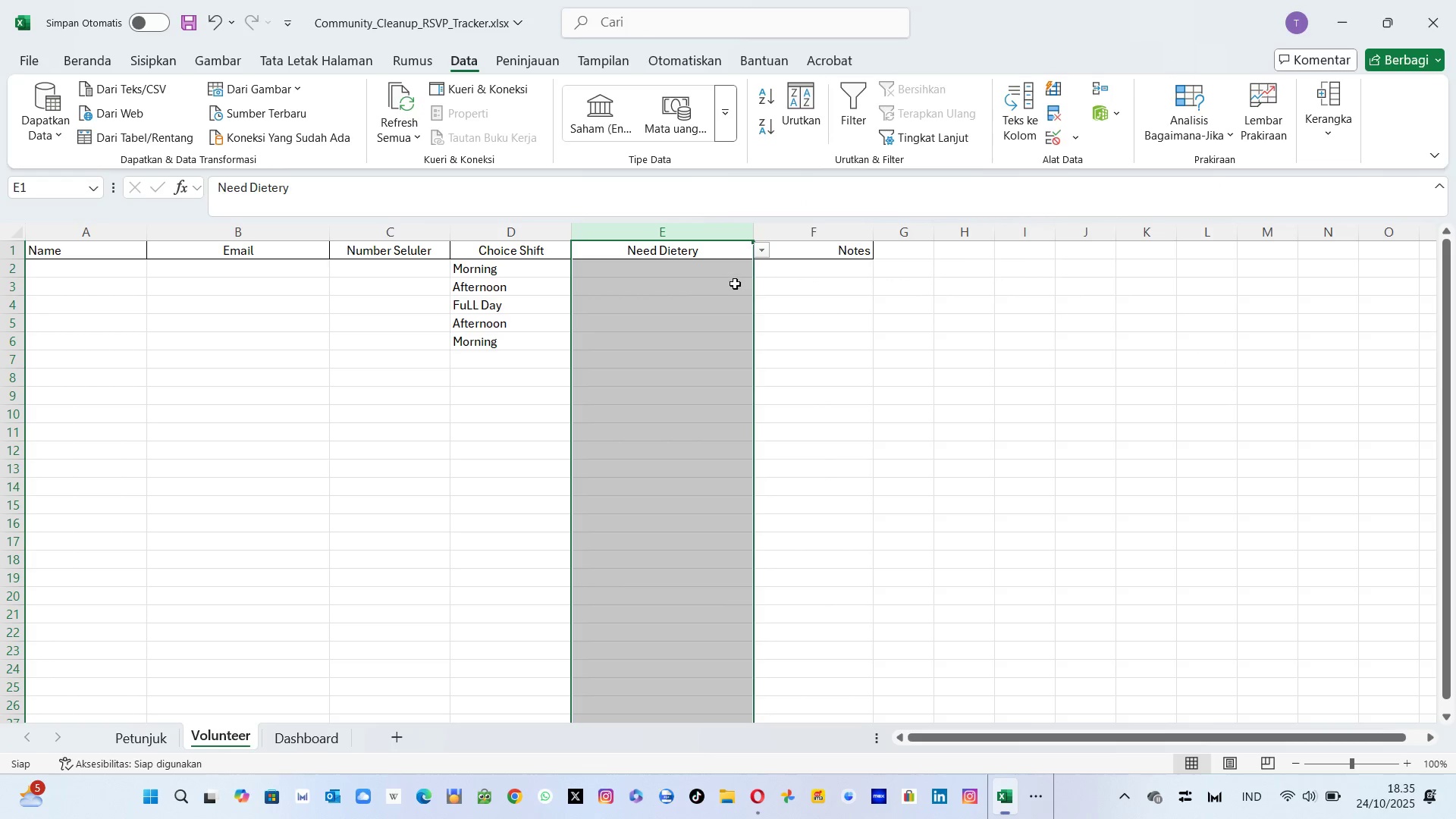 
left_click([730, 270])
 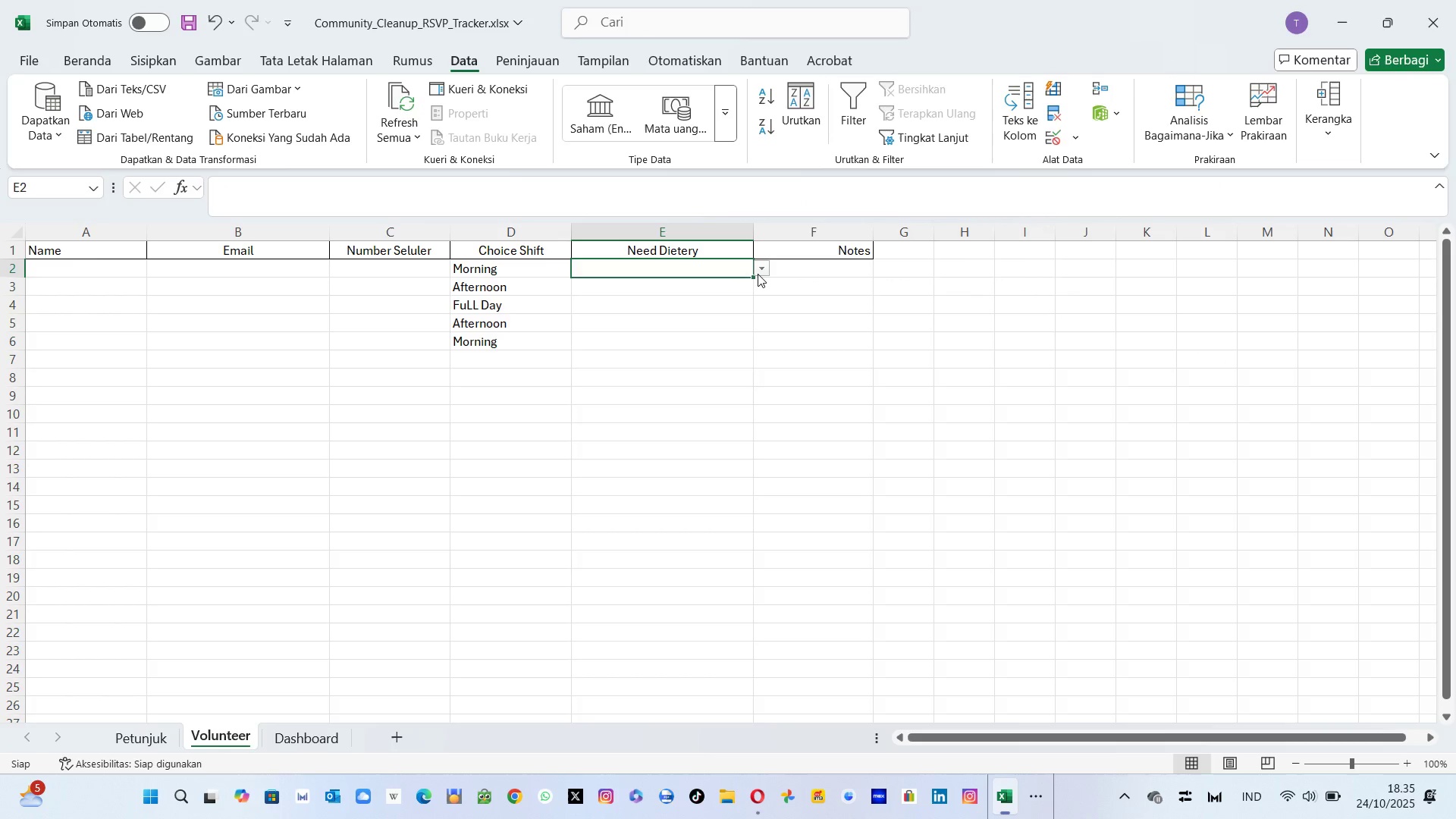 
left_click([758, 270])
 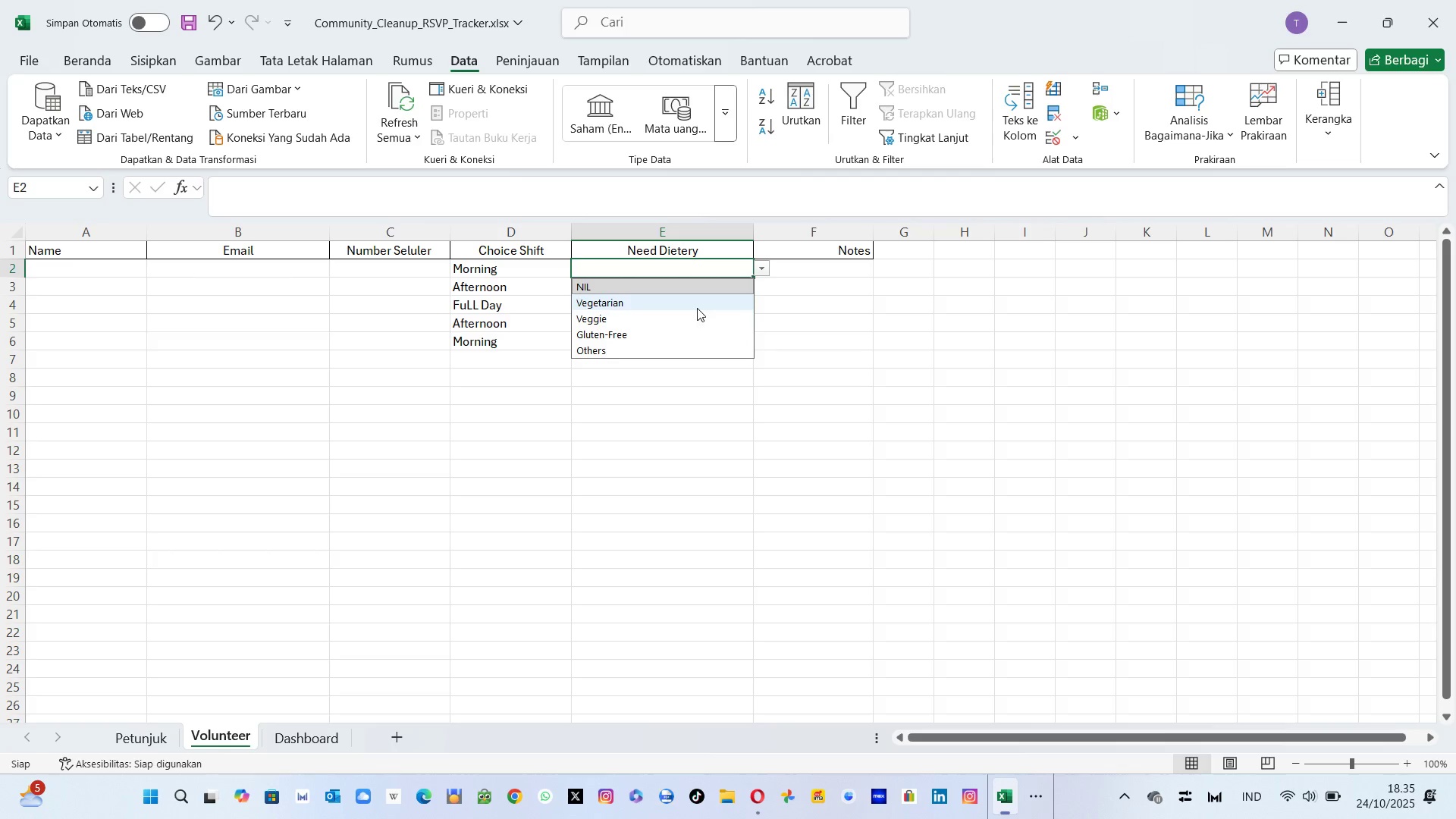 
wait(6.3)
 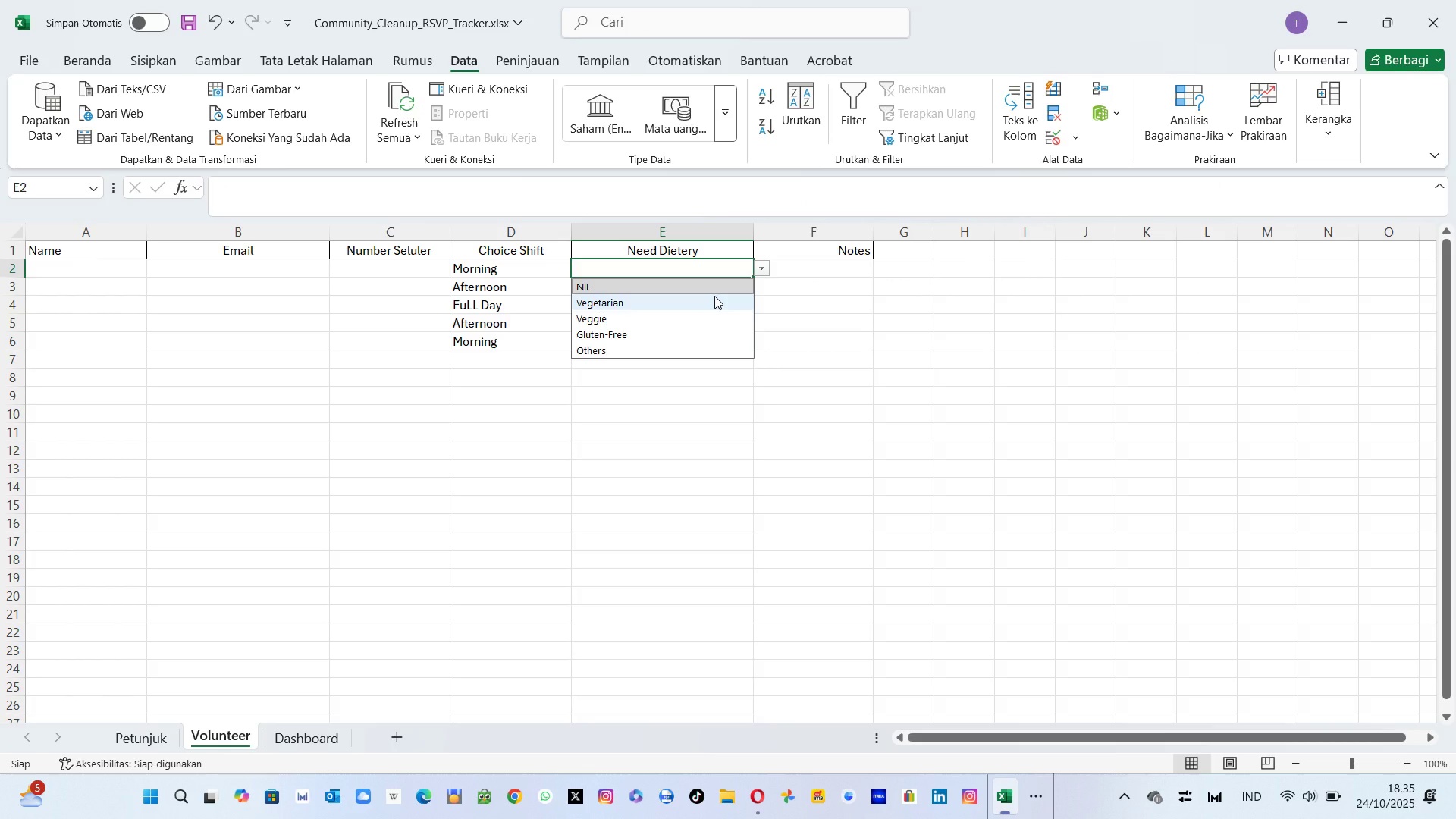 
left_click([695, 283])
 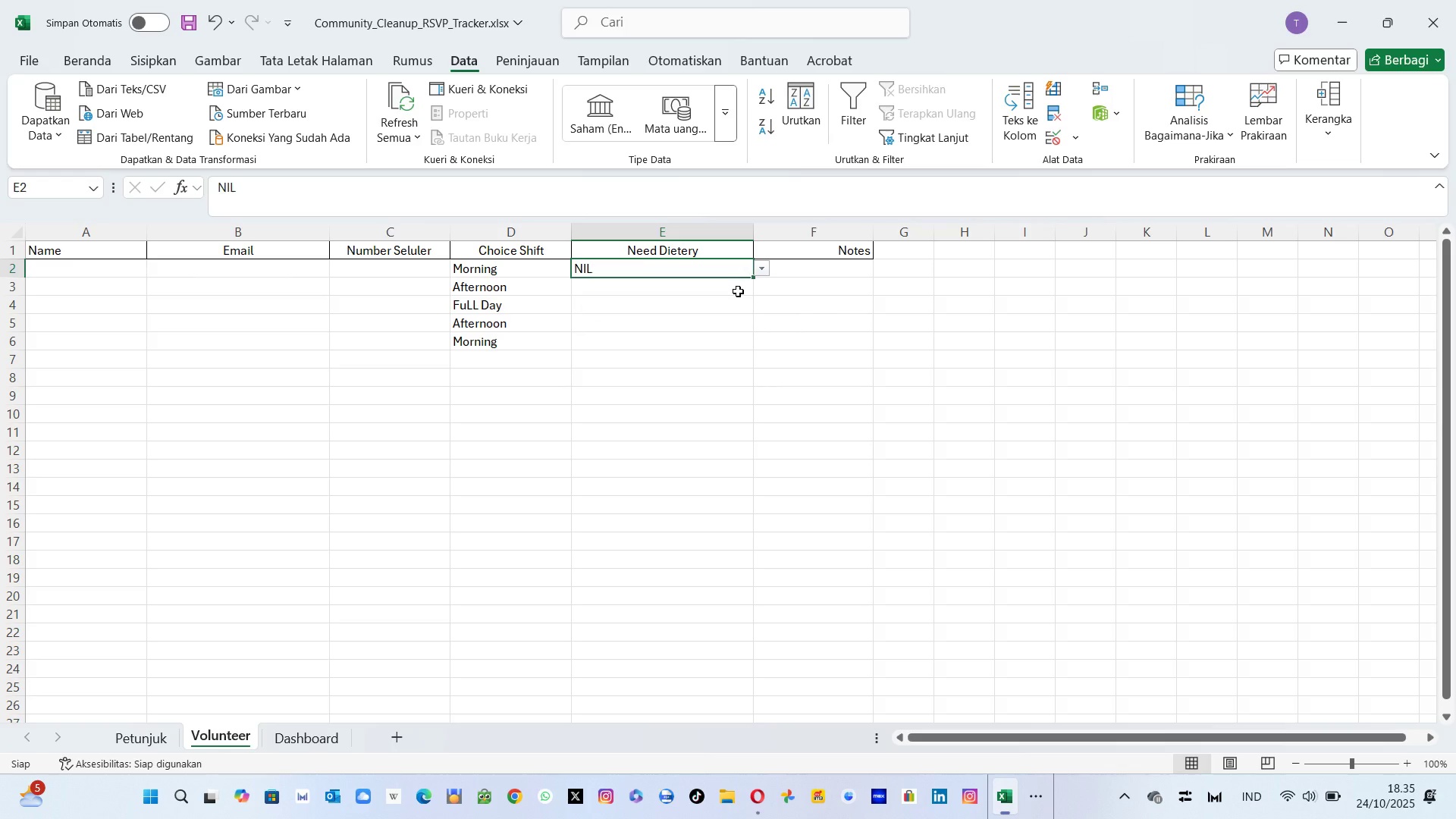 
left_click([738, 291])
 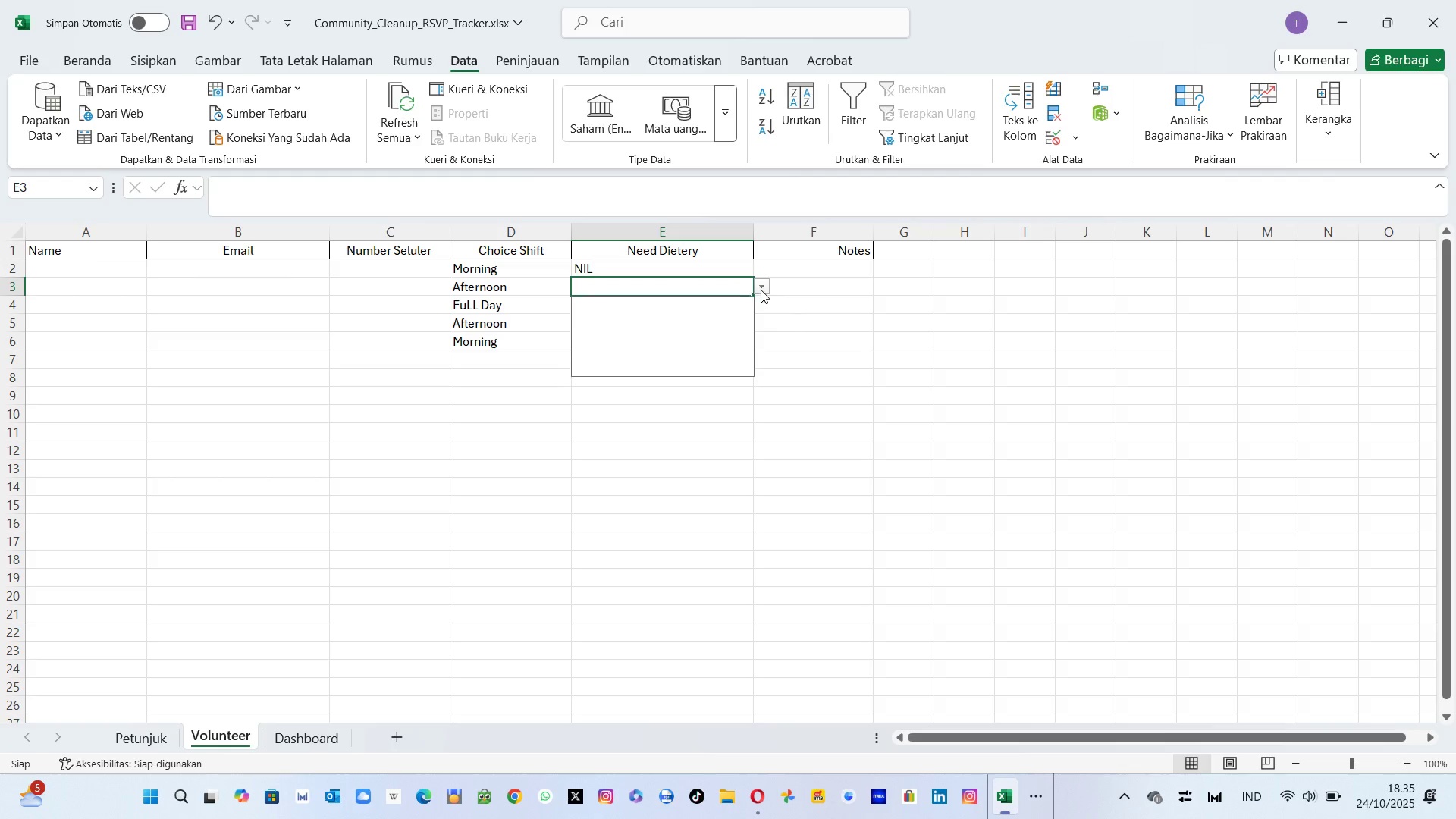 
left_click([761, 290])
 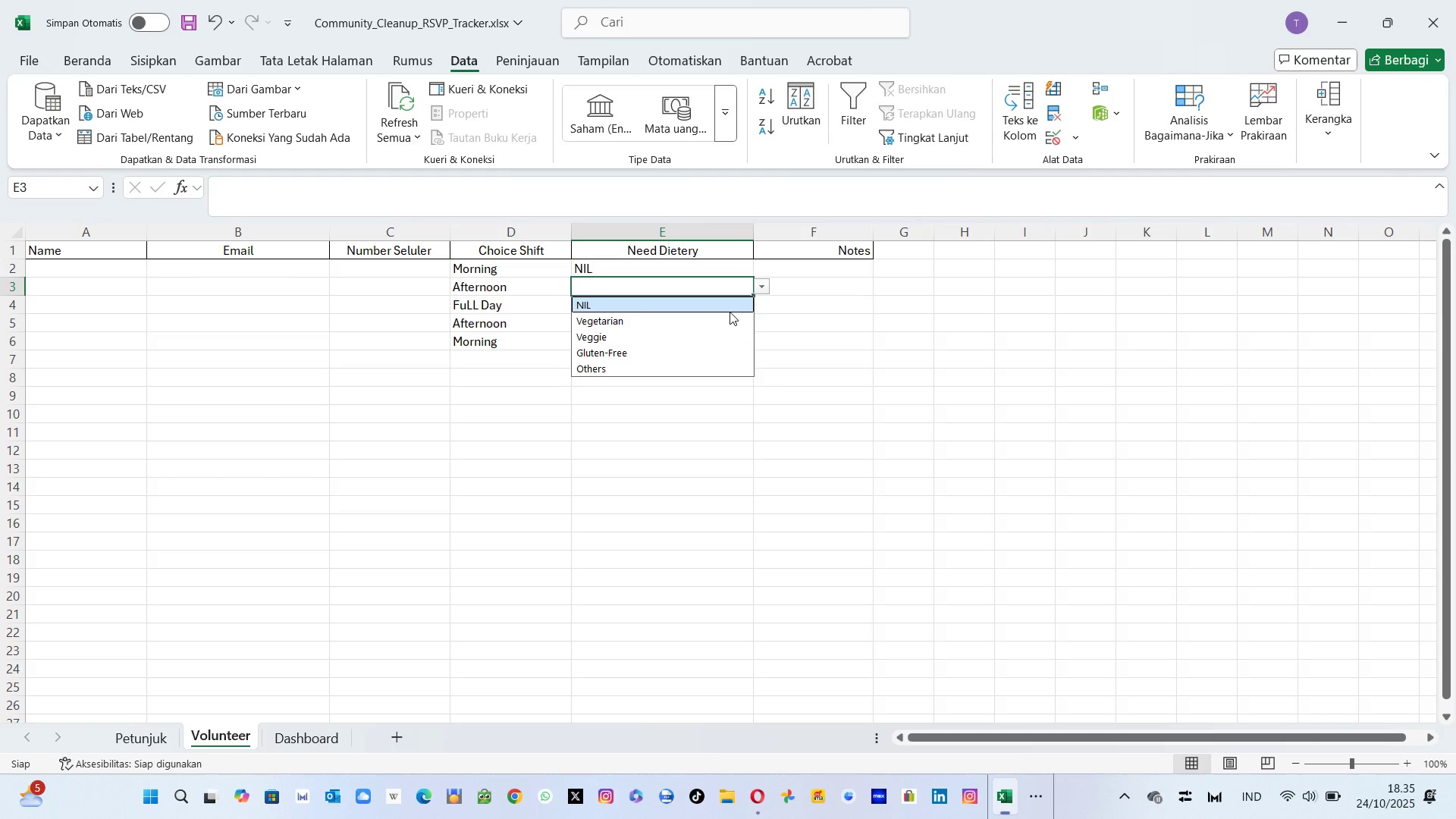 
left_click([730, 312])
 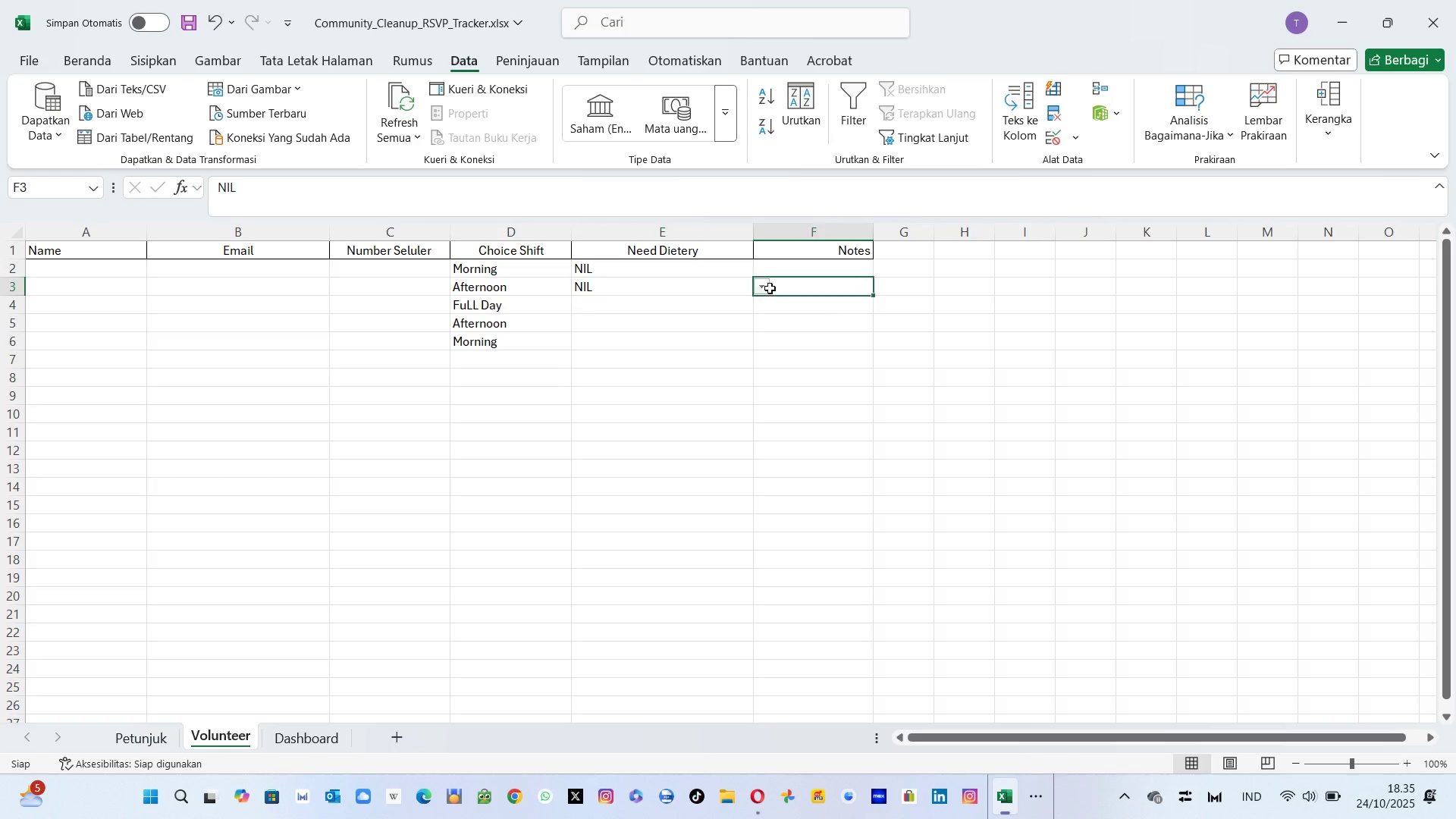 
left_click([770, 288])
 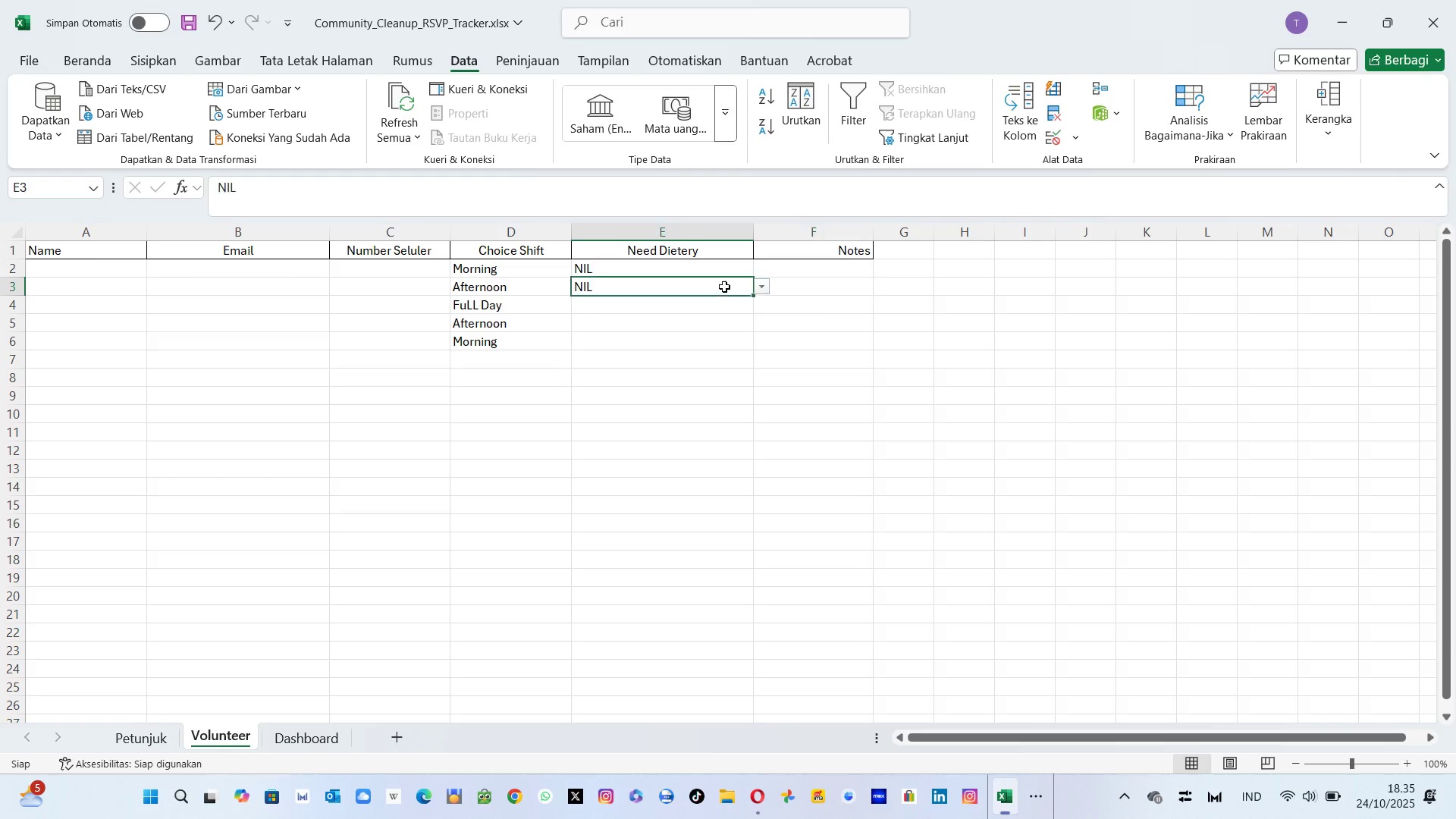 
left_click([724, 287])
 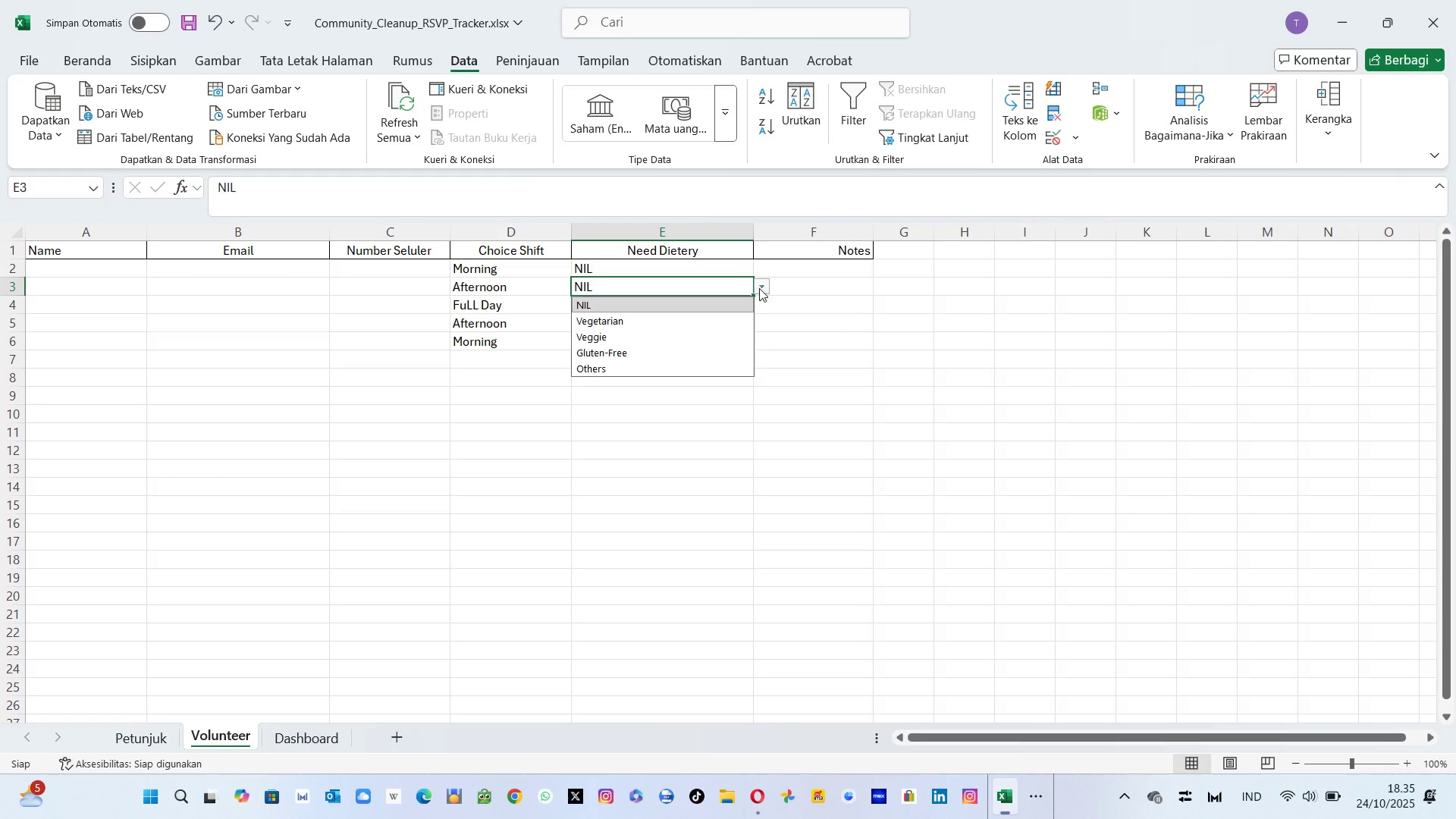 
left_click([759, 288])
 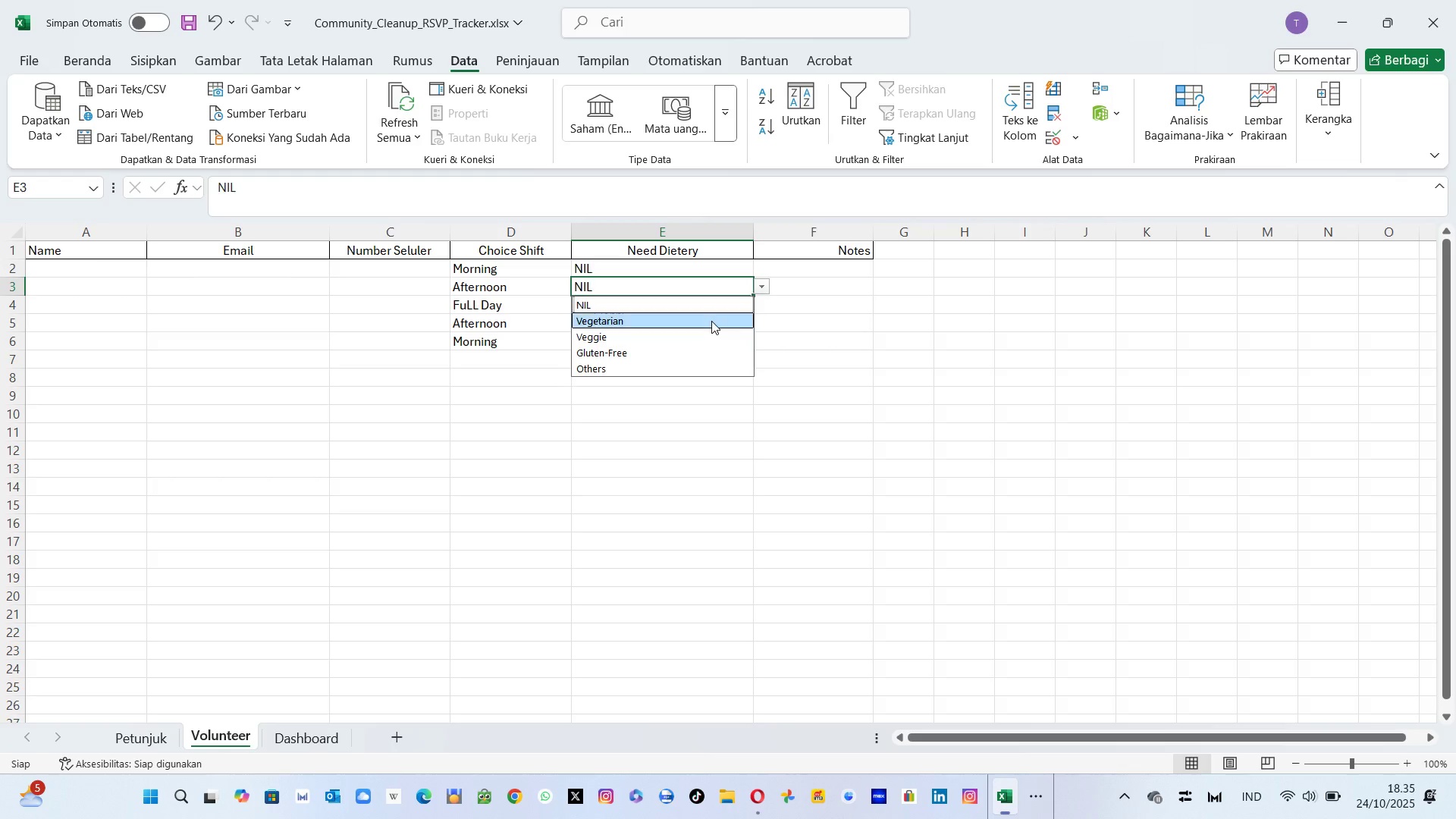 
left_click([711, 321])
 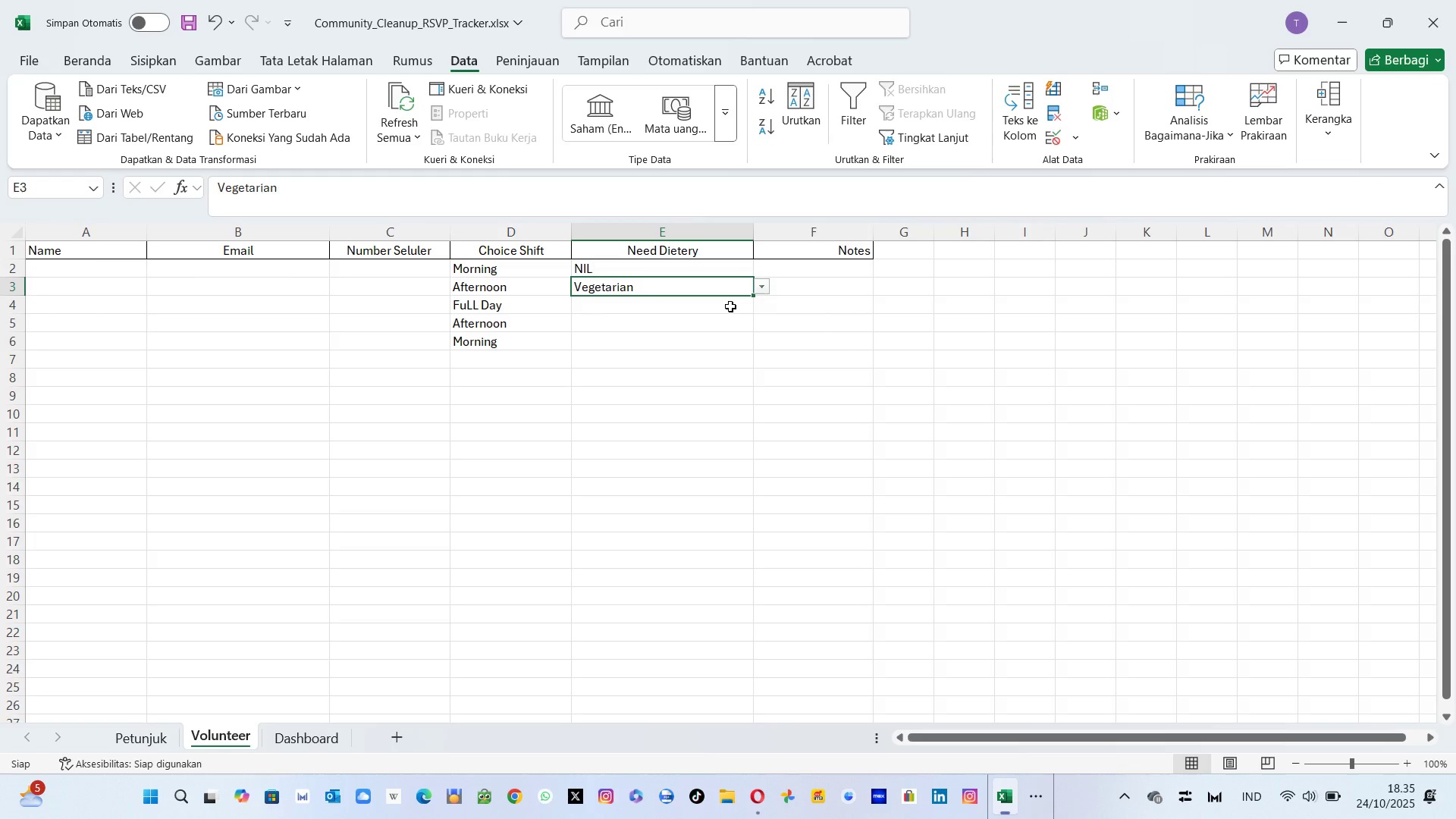 
left_click([730, 306])
 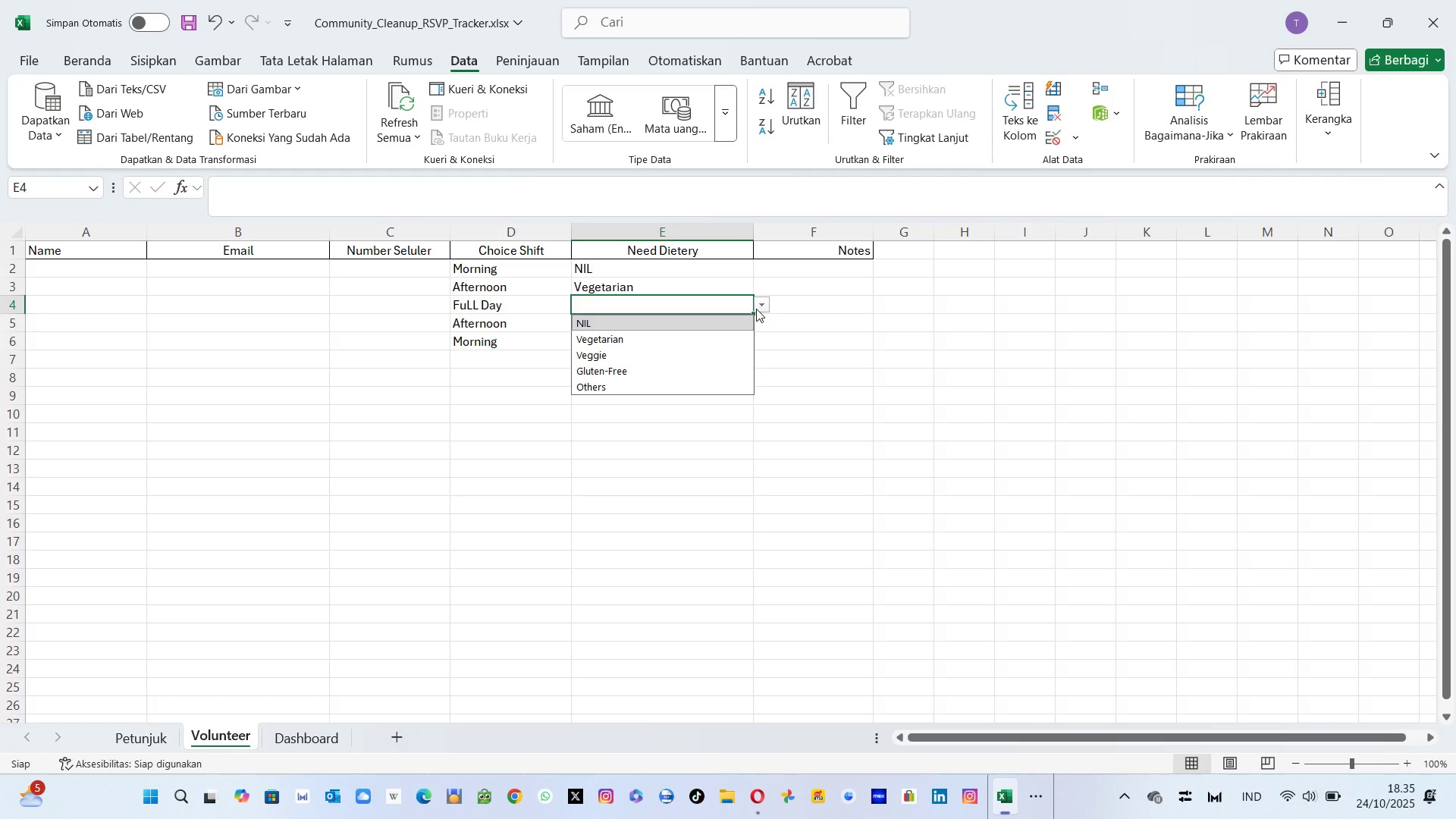 
left_click([756, 309])
 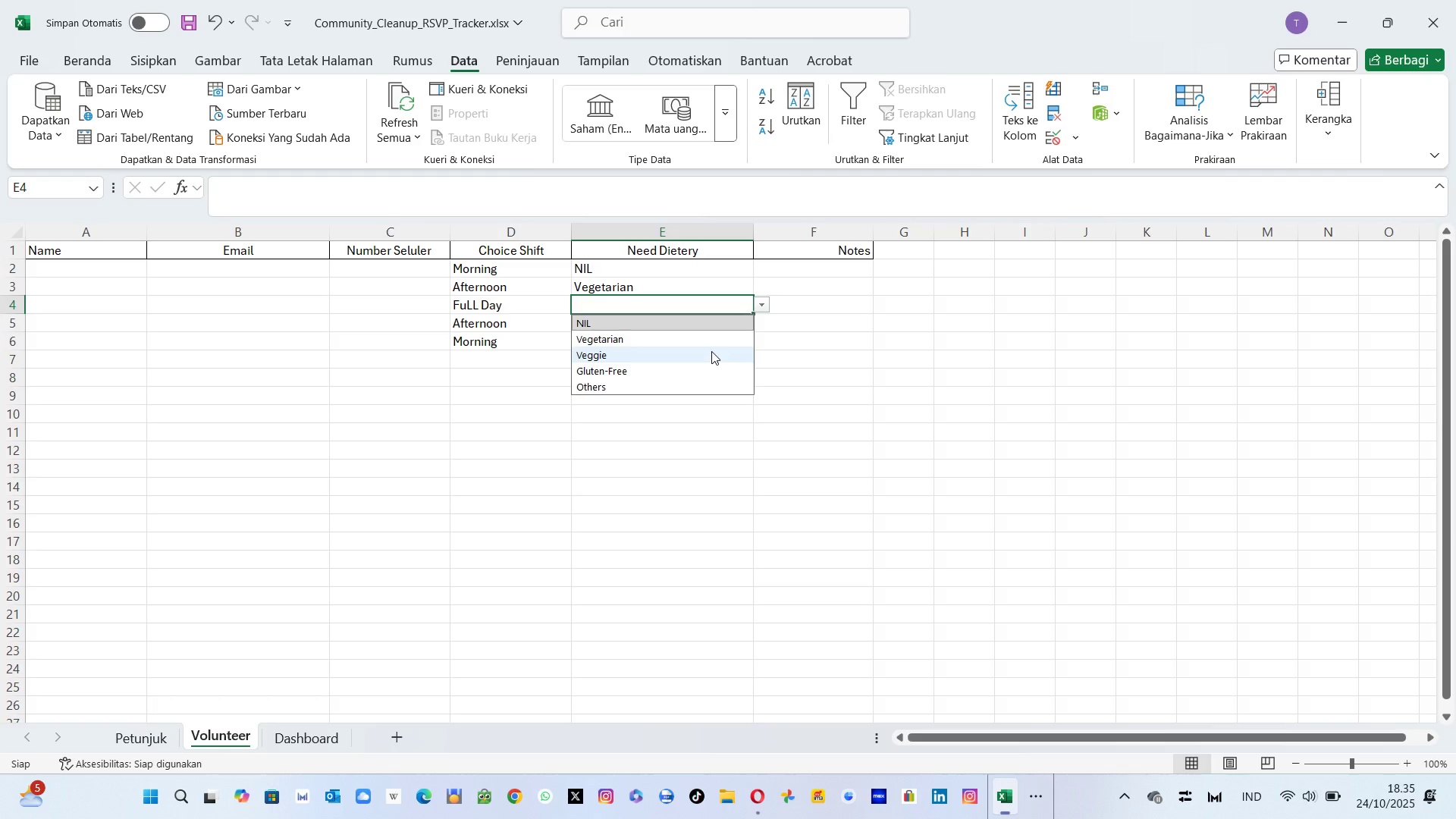 
left_click([711, 351])
 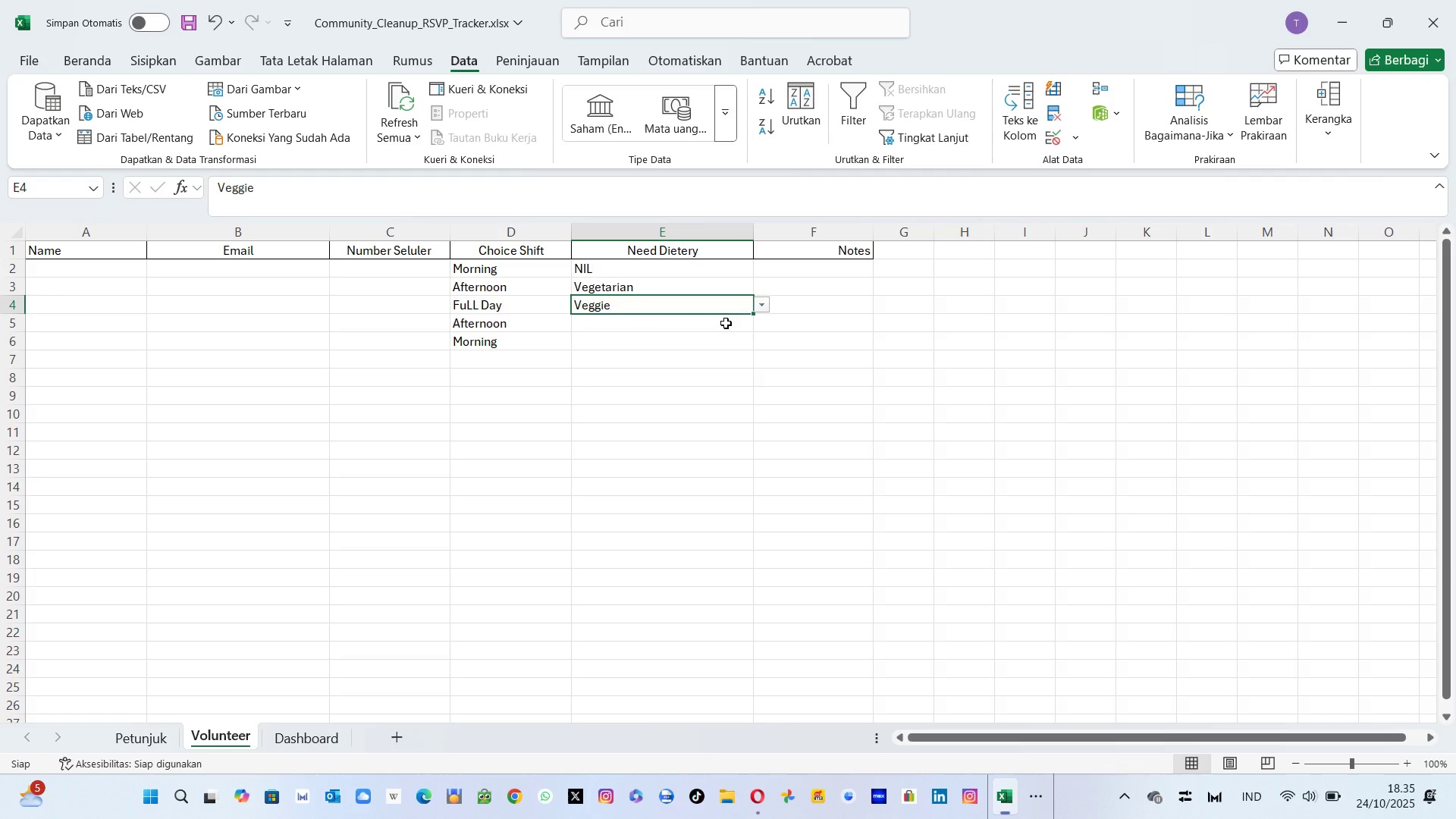 
left_click([726, 323])
 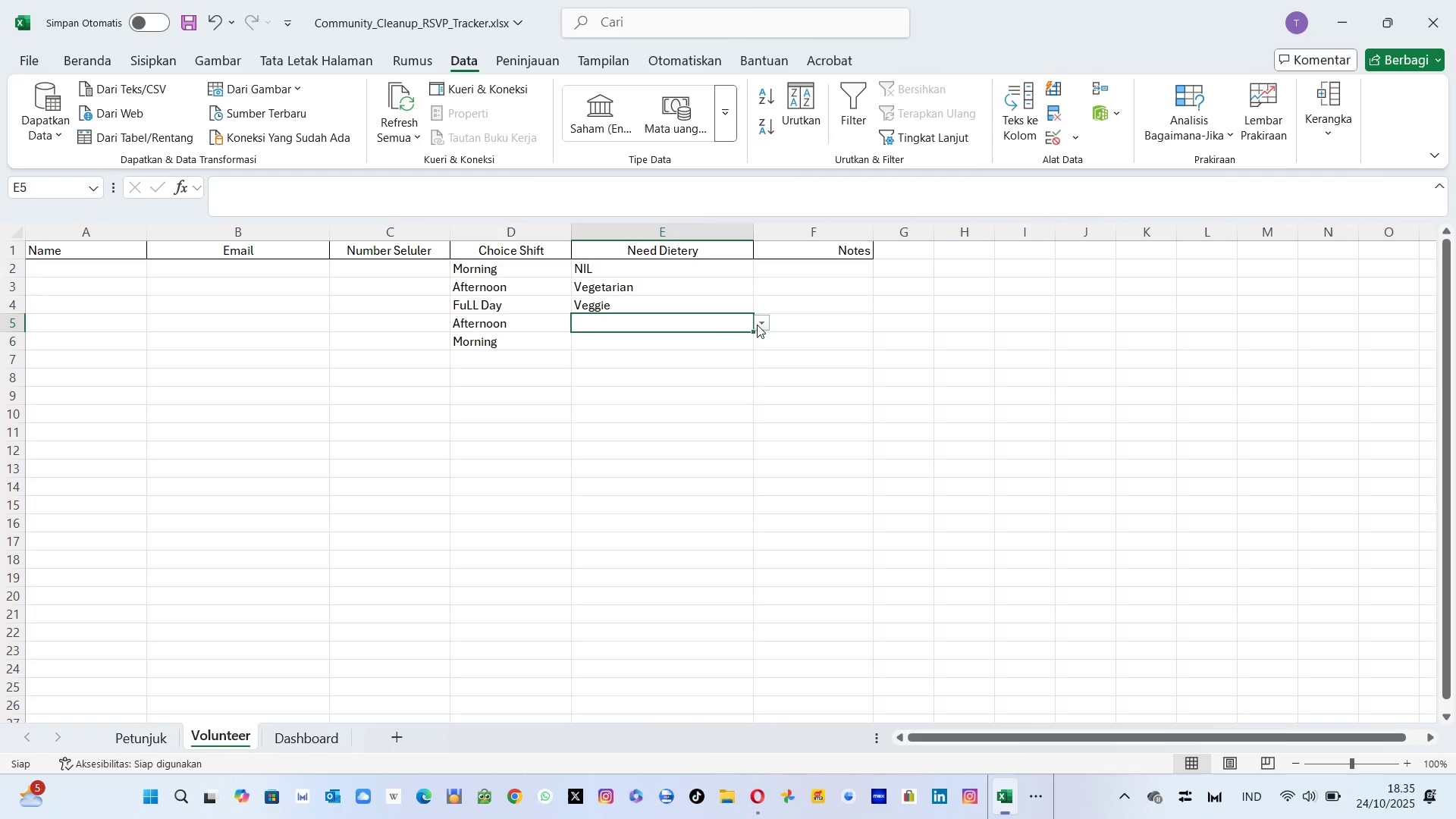 
left_click([757, 325])
 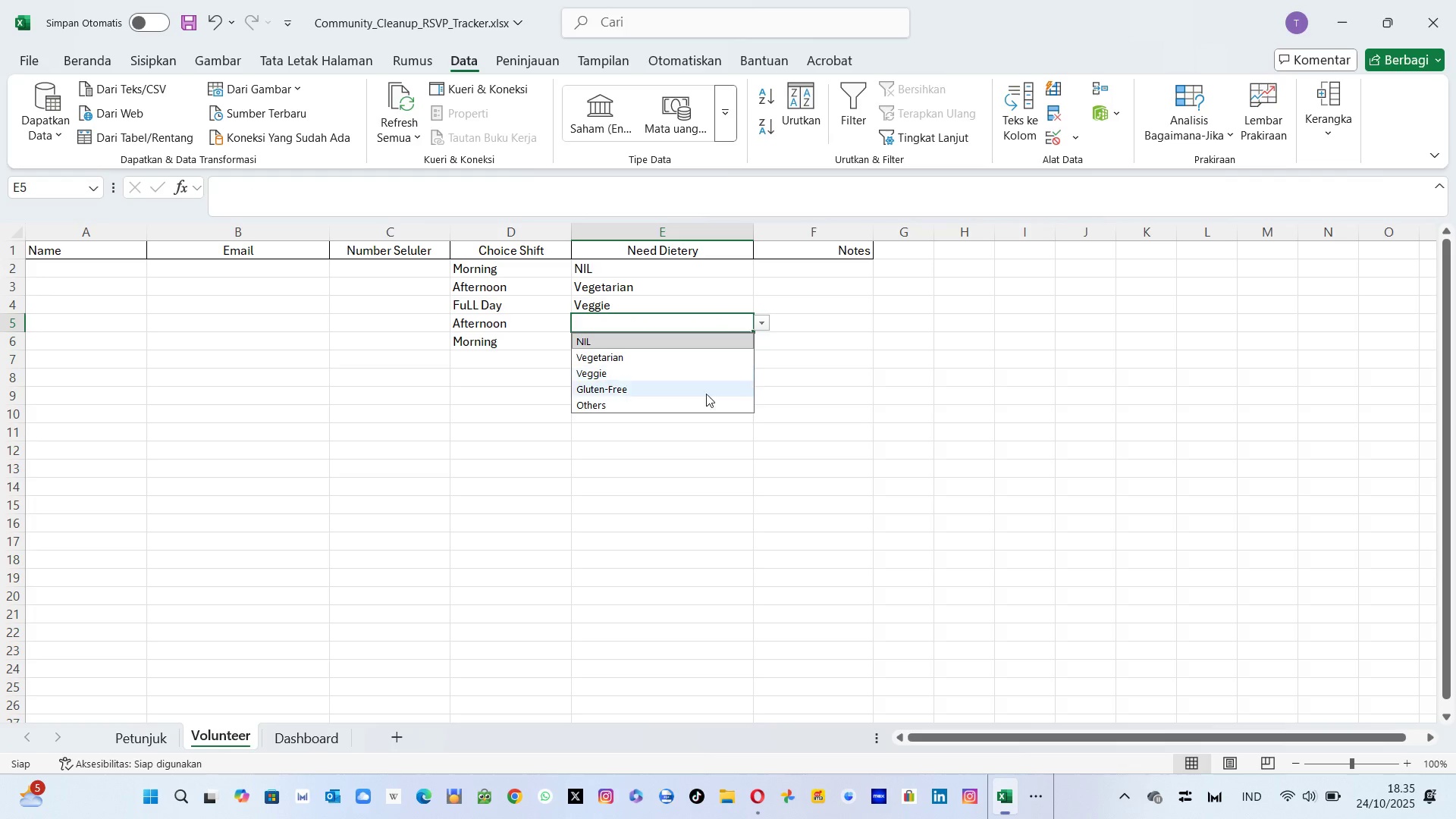 
left_click([705, 397])
 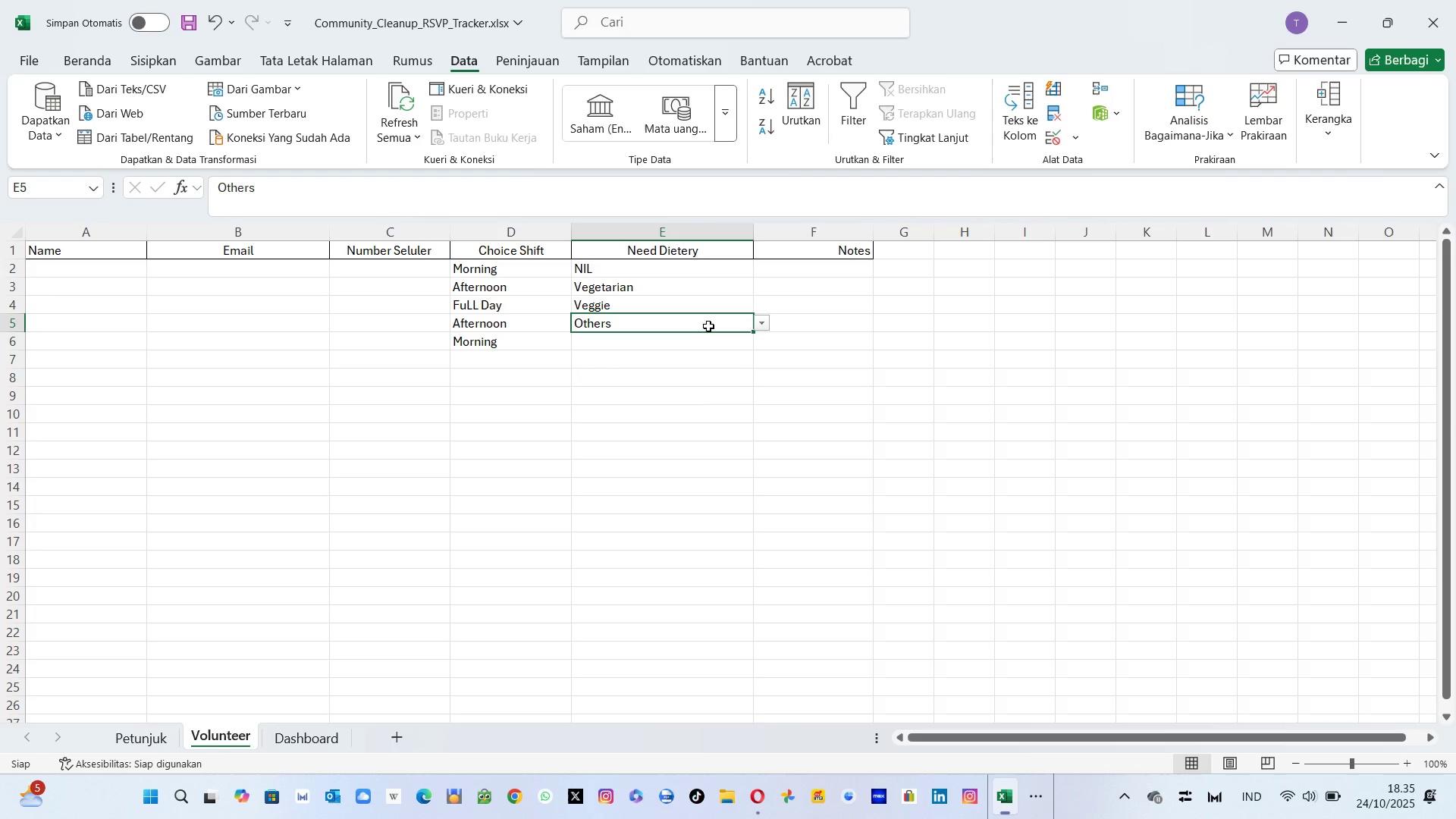 
left_click([708, 326])
 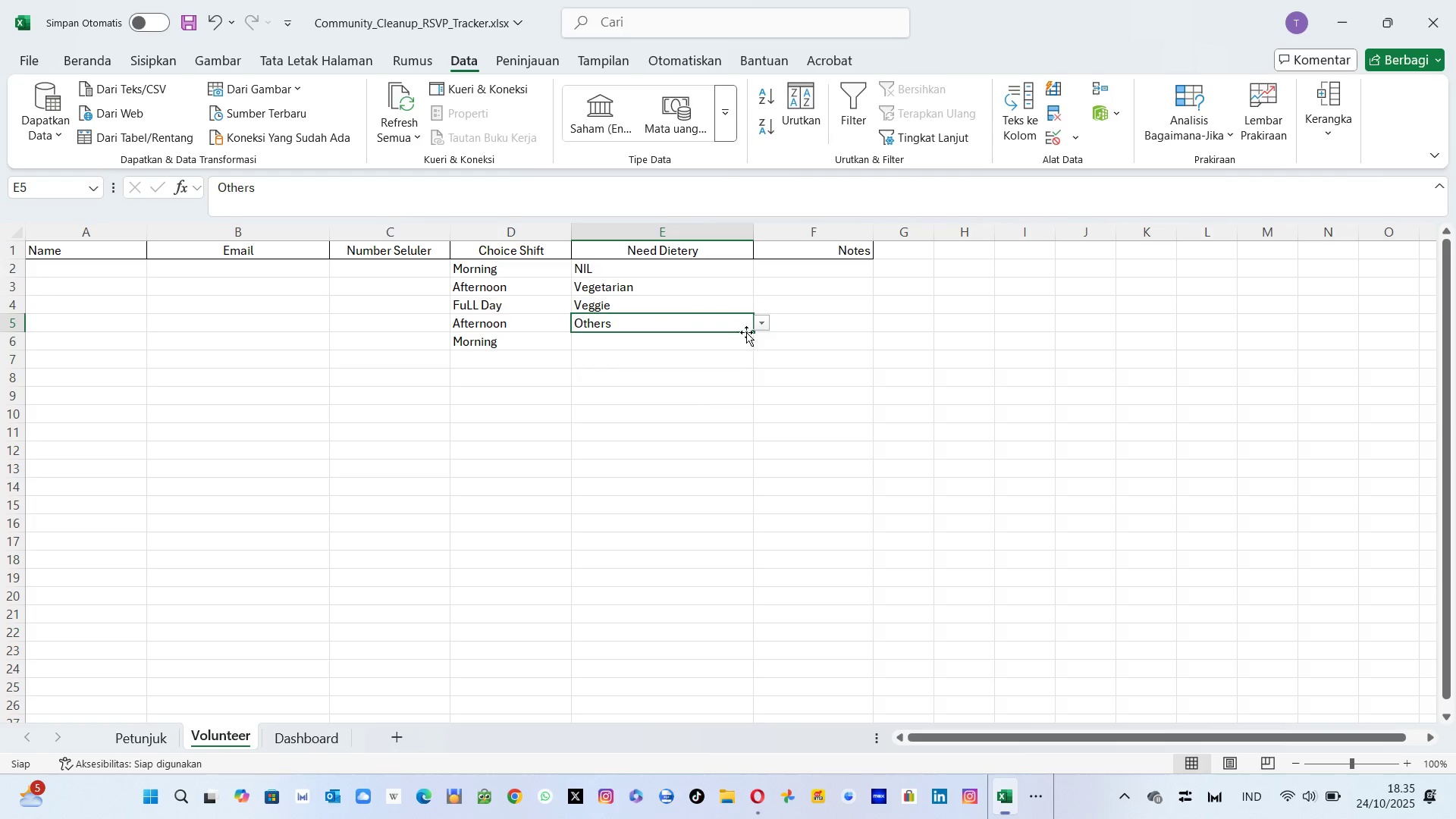 
left_click([757, 328])
 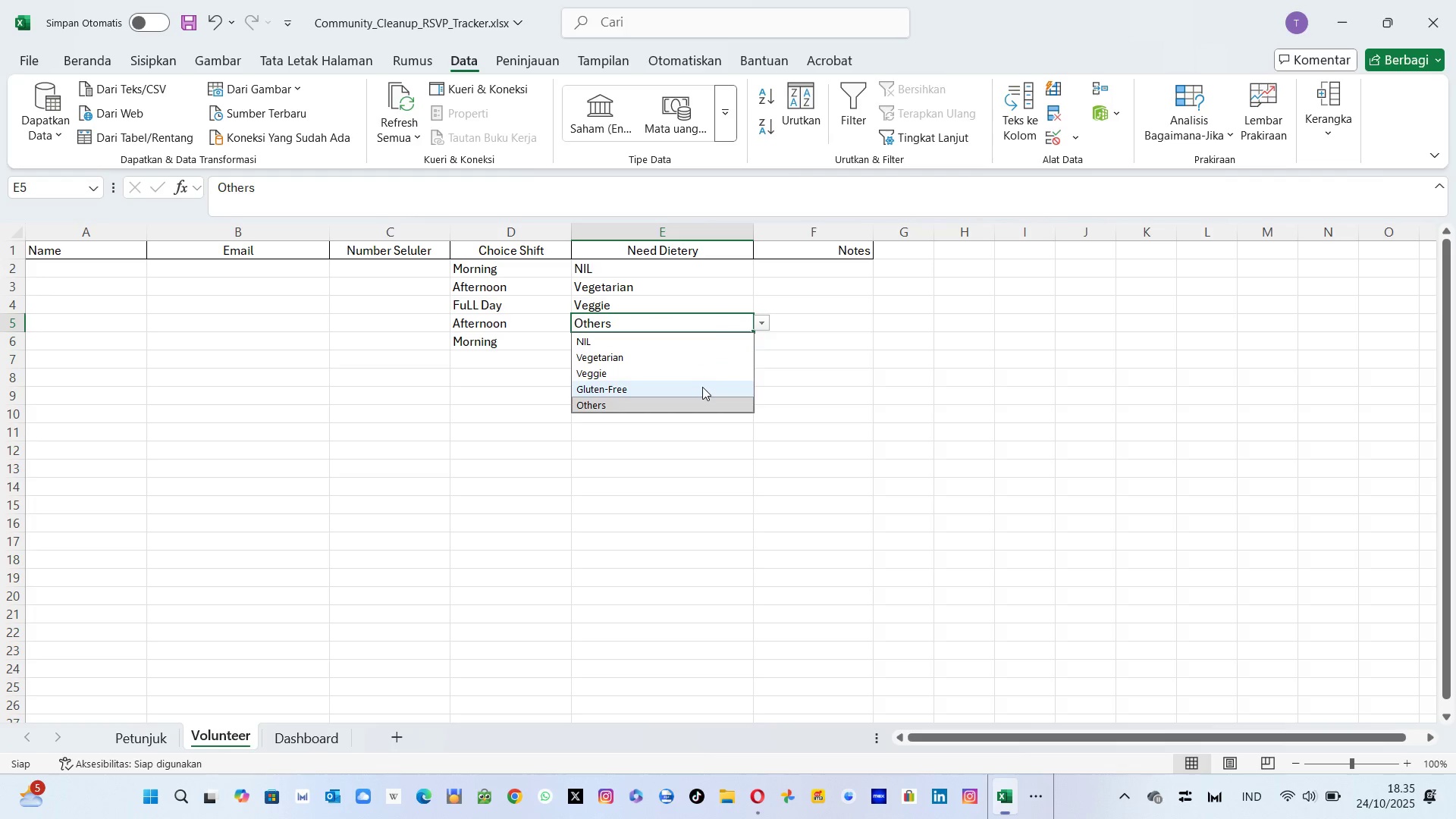 
left_click([701, 387])
 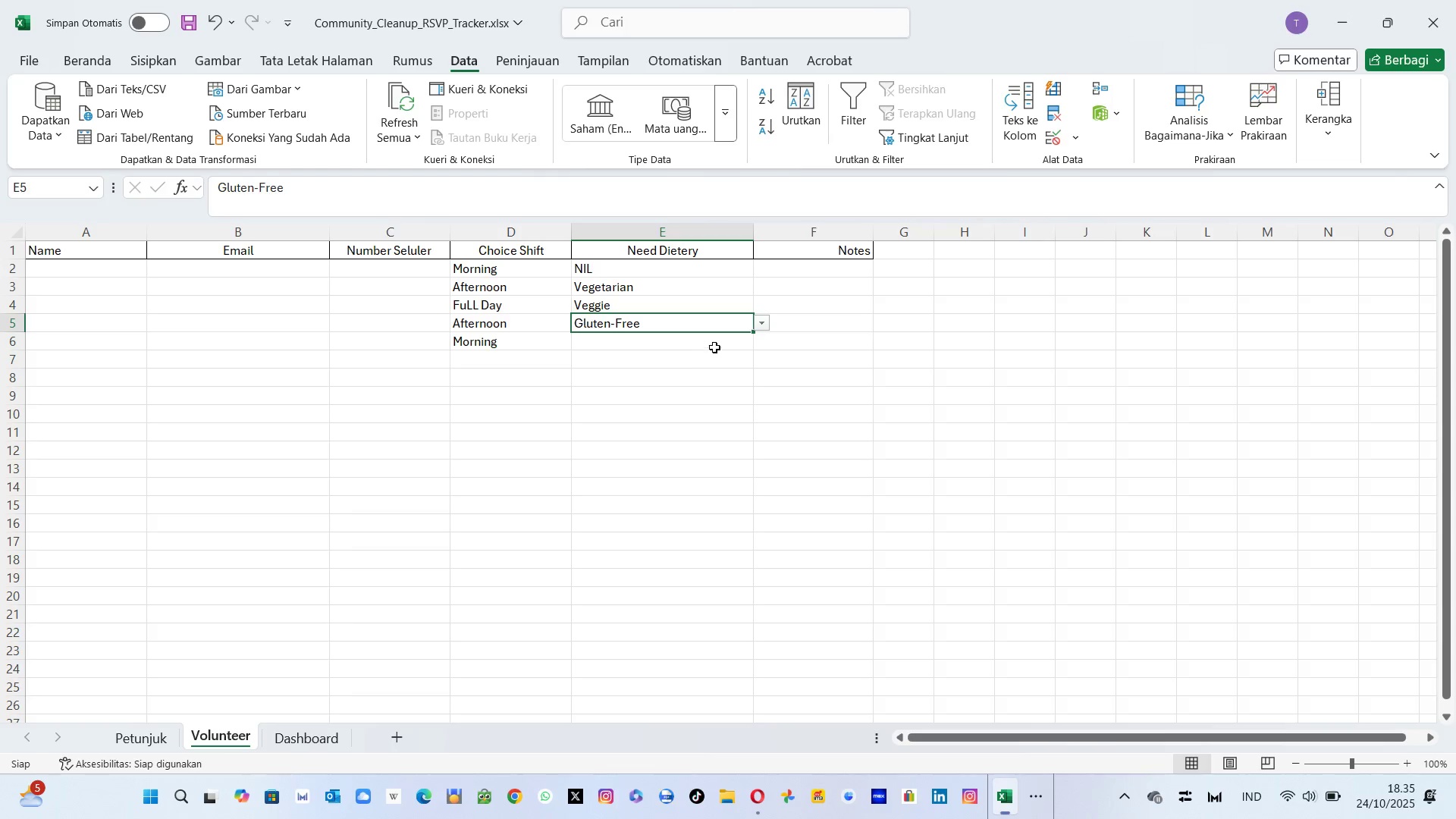 
left_click([715, 347])
 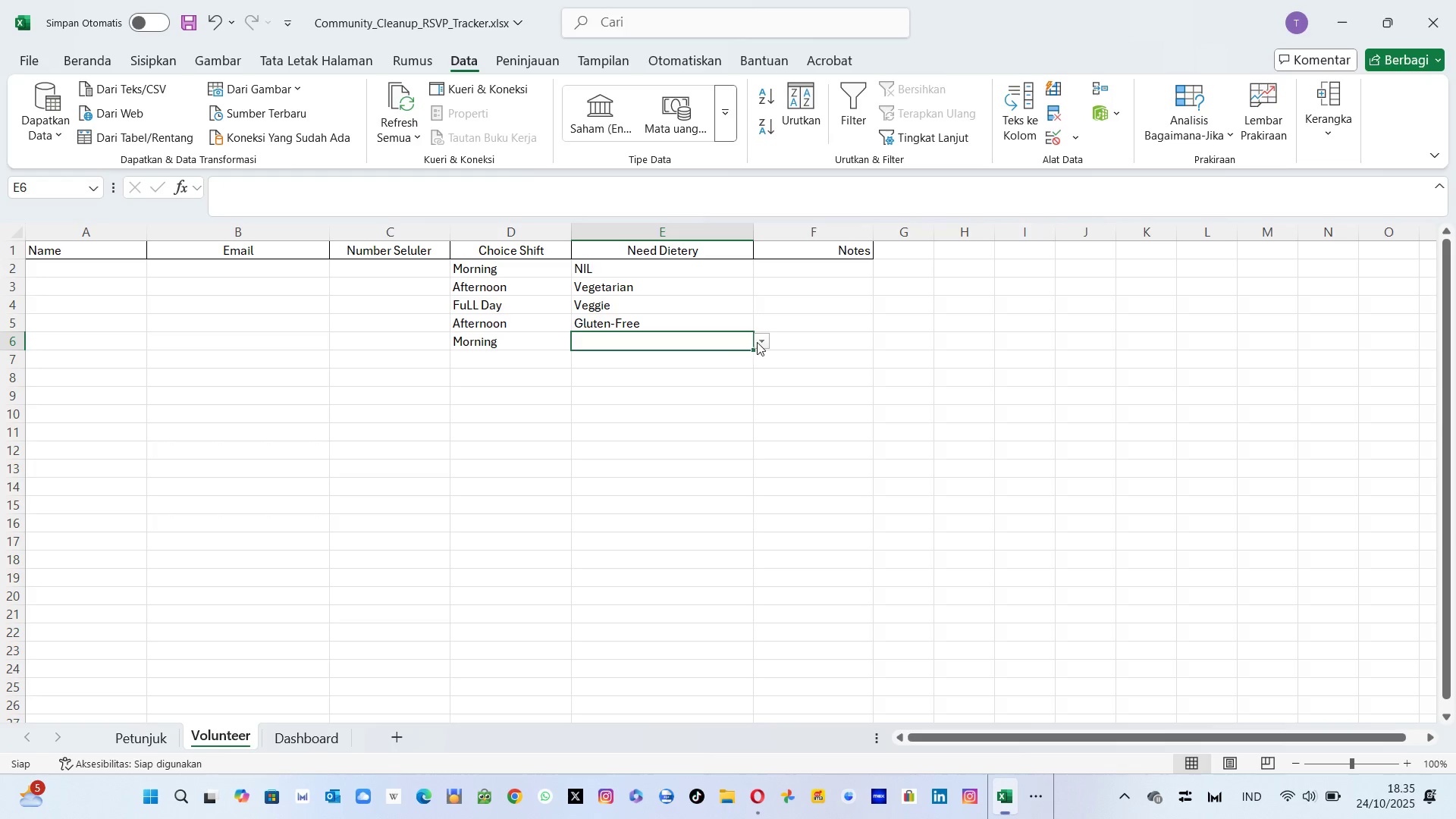 
left_click([758, 342])
 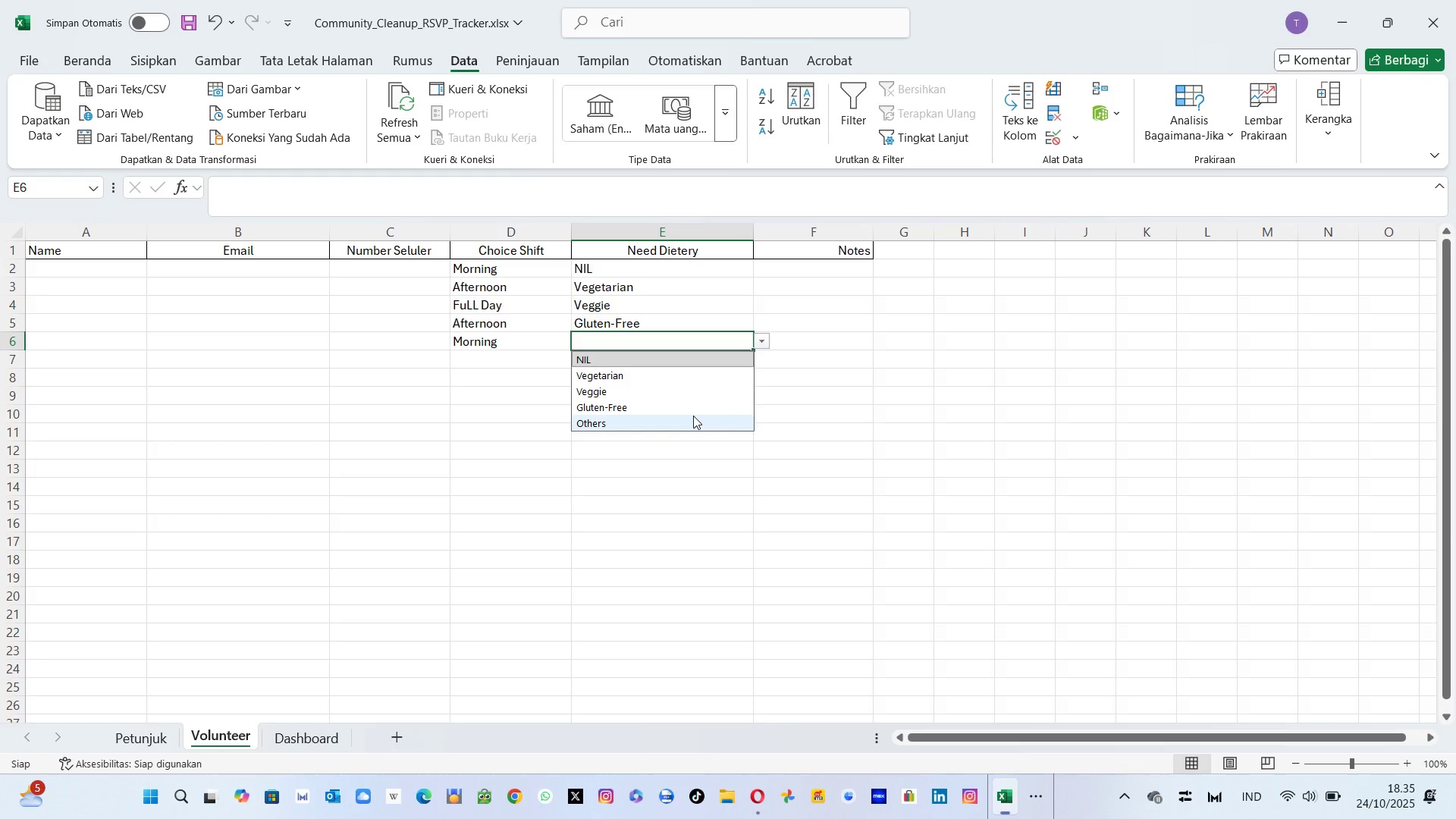 
left_click([693, 416])
 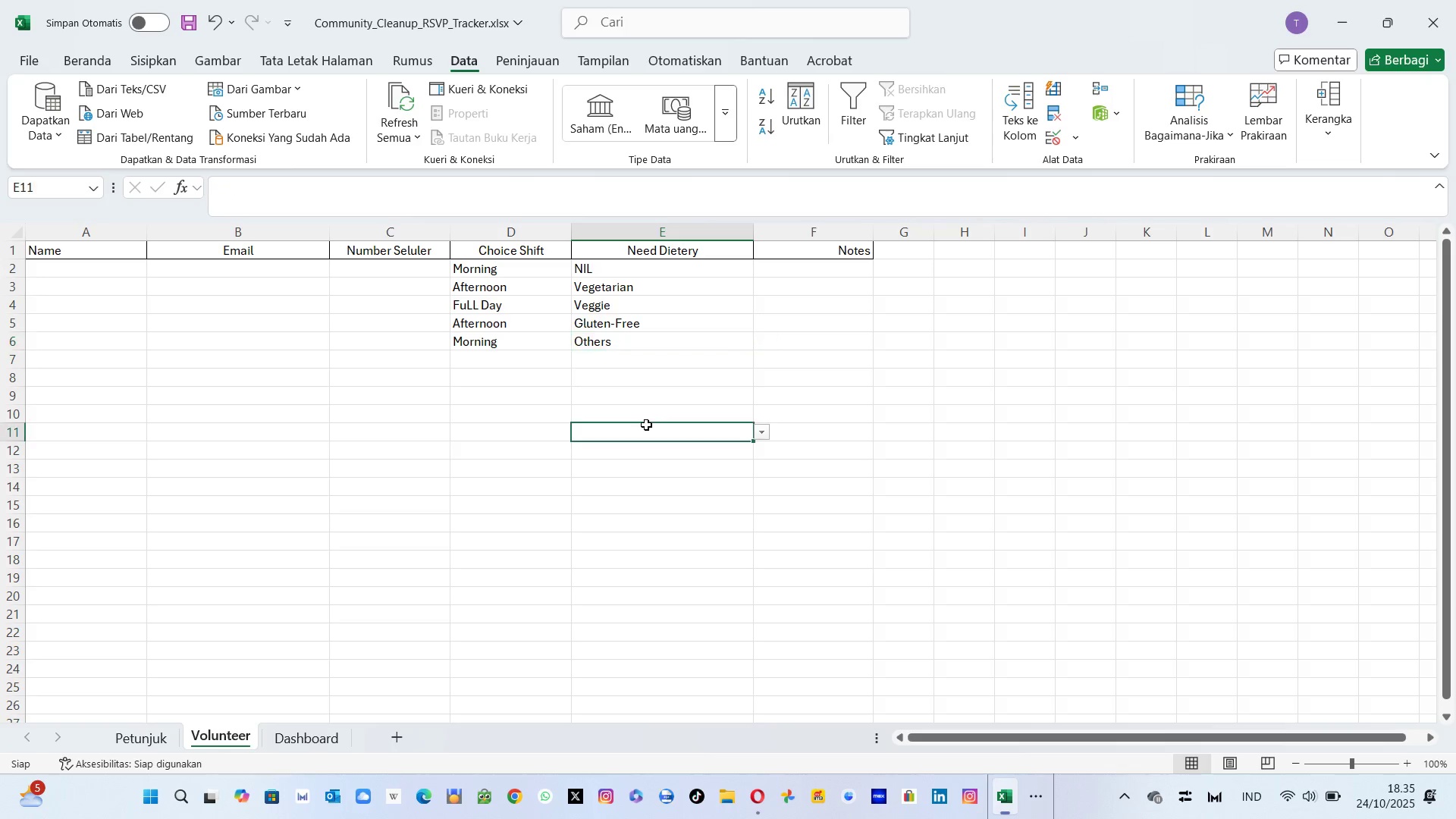 
left_click([646, 425])
 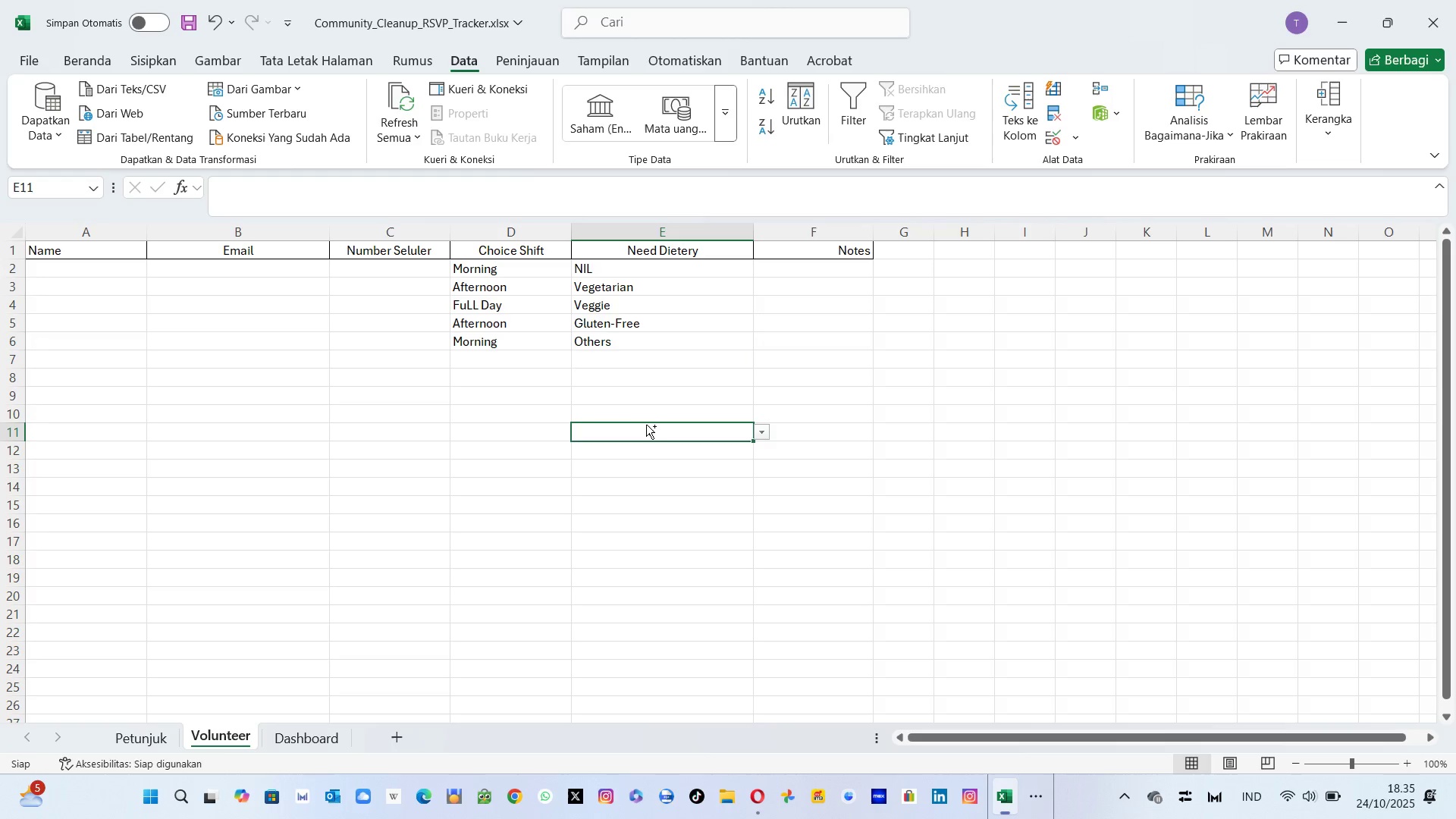 
key(Control+S)
 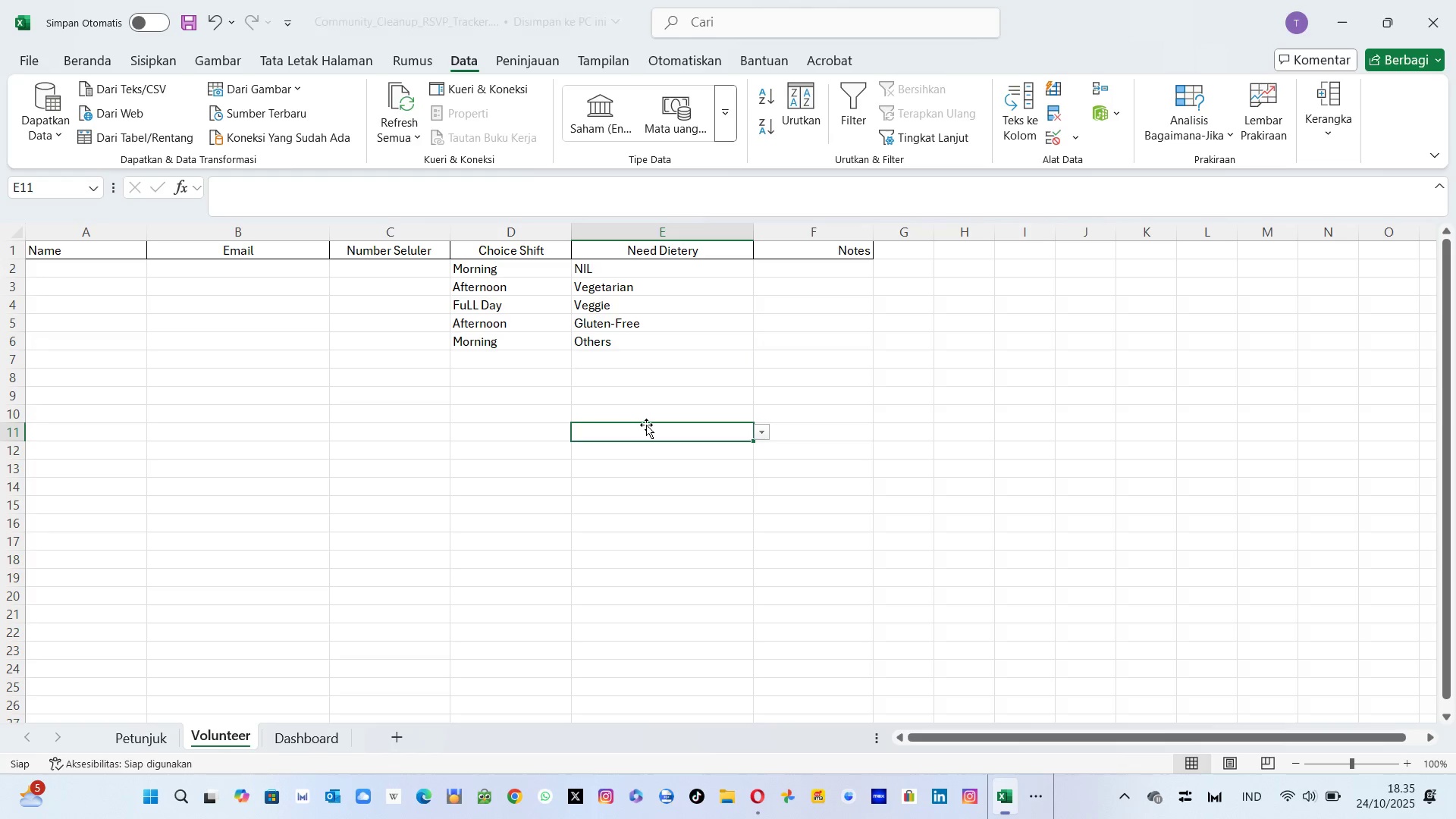 
key(Alt+Tab)
 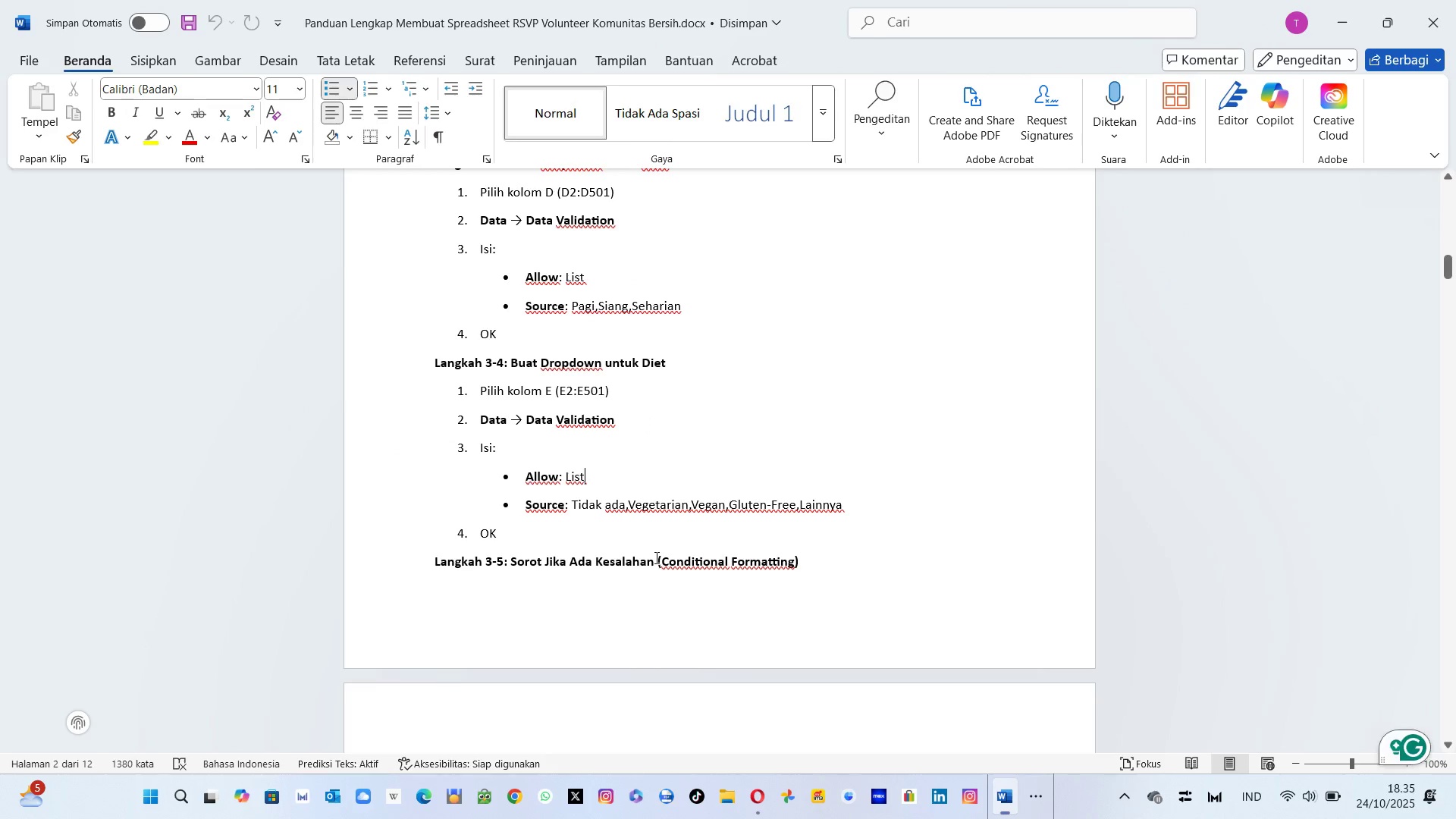 
scroll: coordinate [629, 615], scroll_direction: down, amount: 8.0
 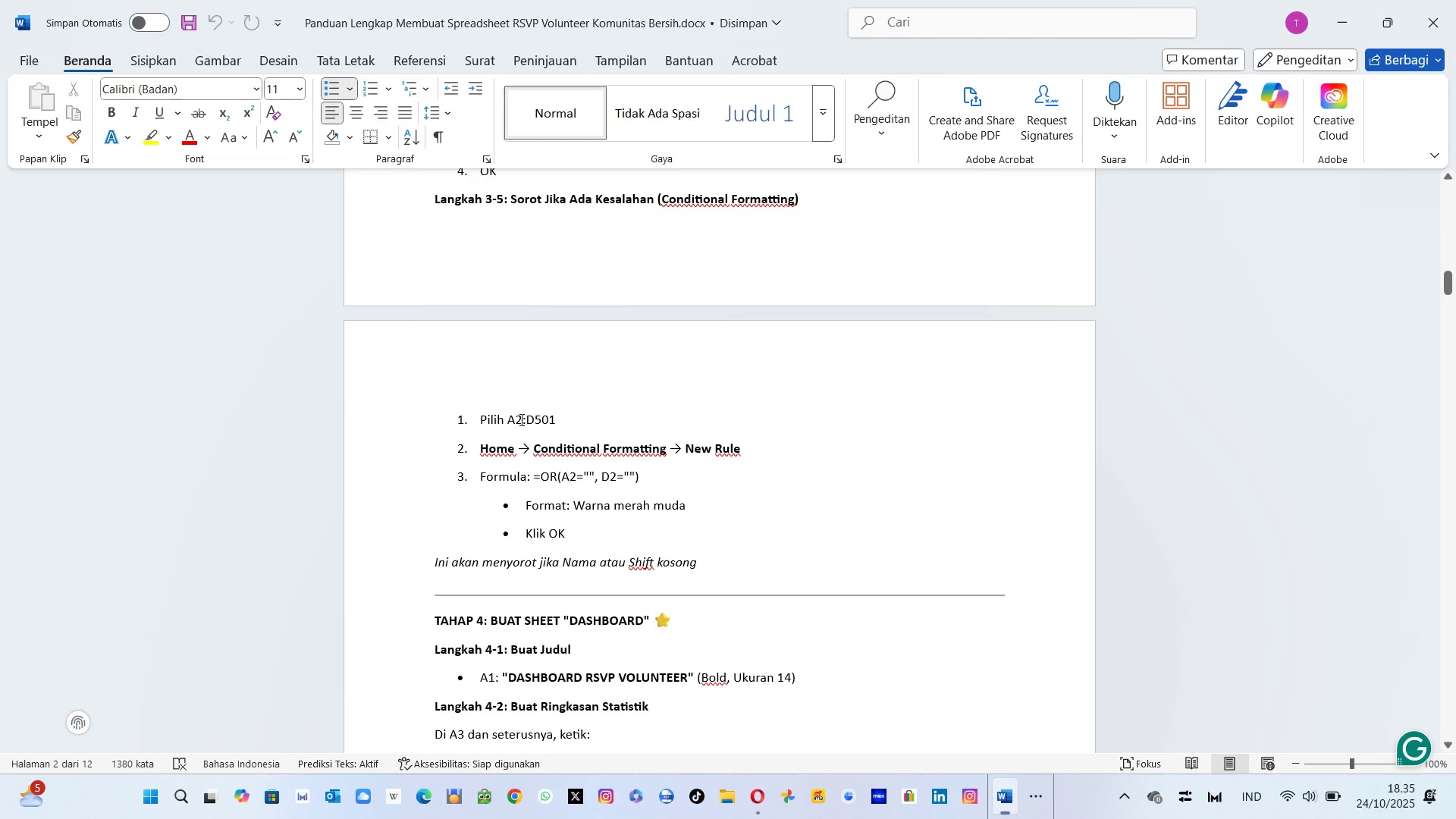 
wait(5.92)
 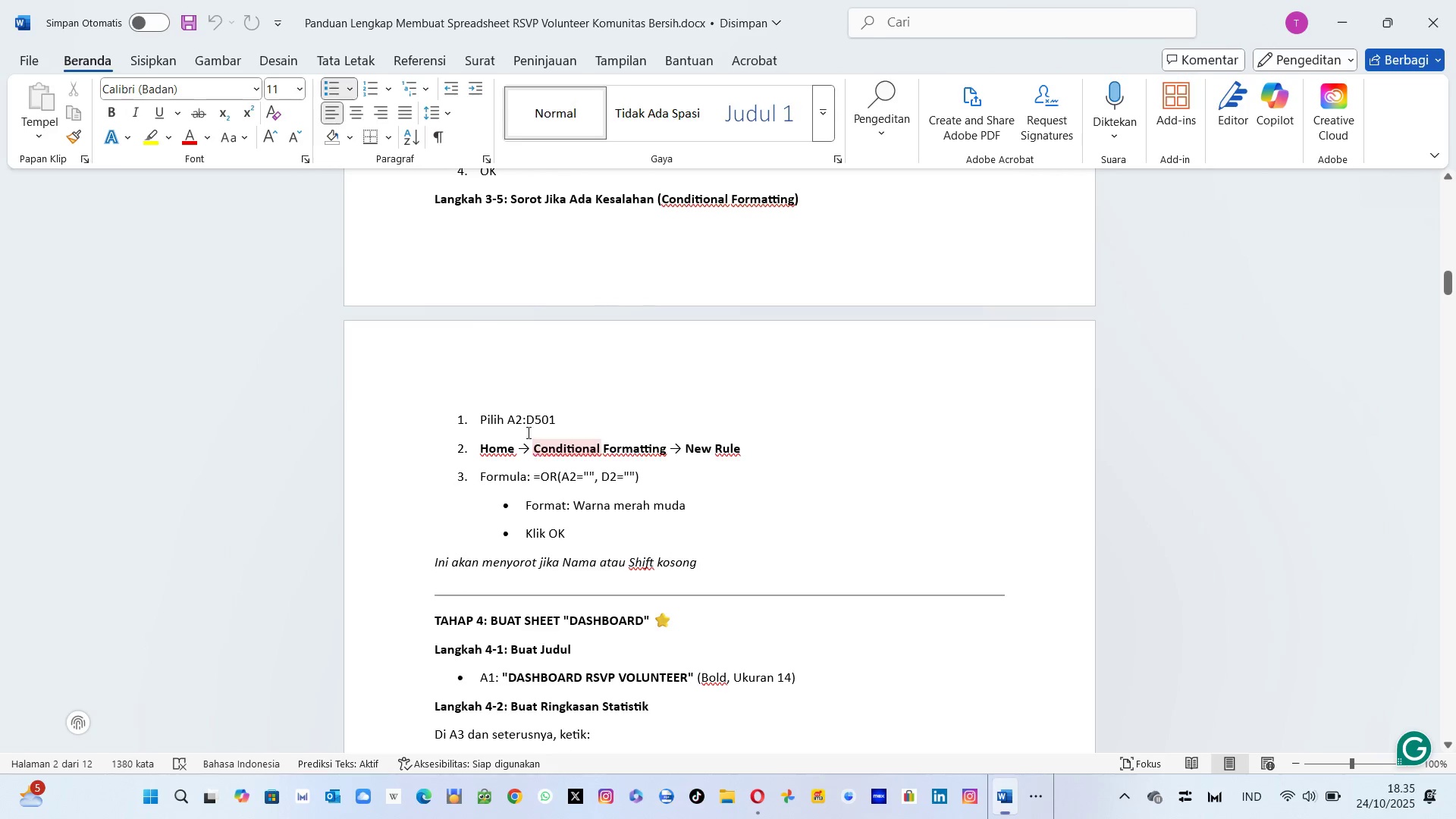 
key(Alt+AltLeft)
 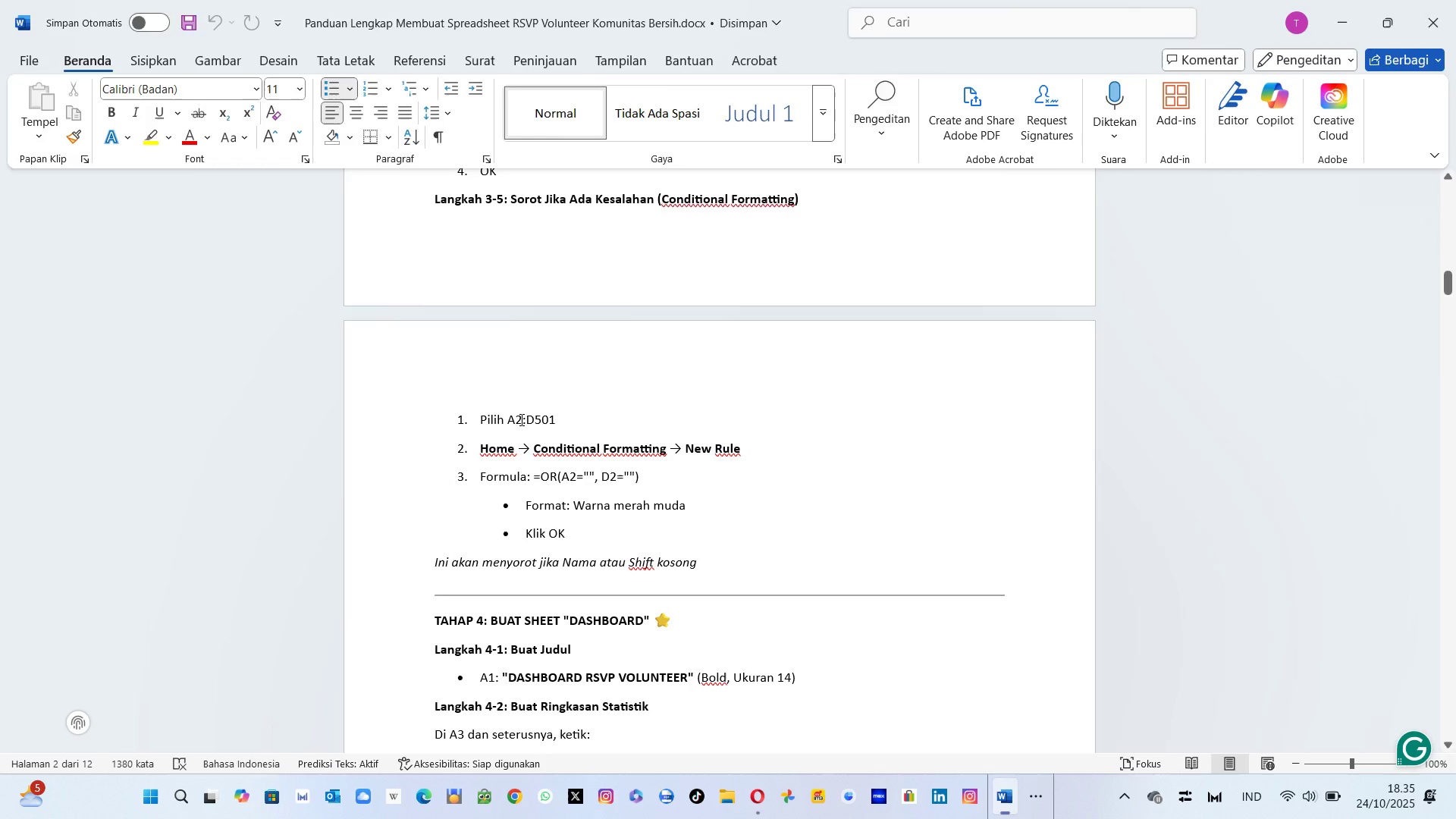 
key(Alt+Tab)
 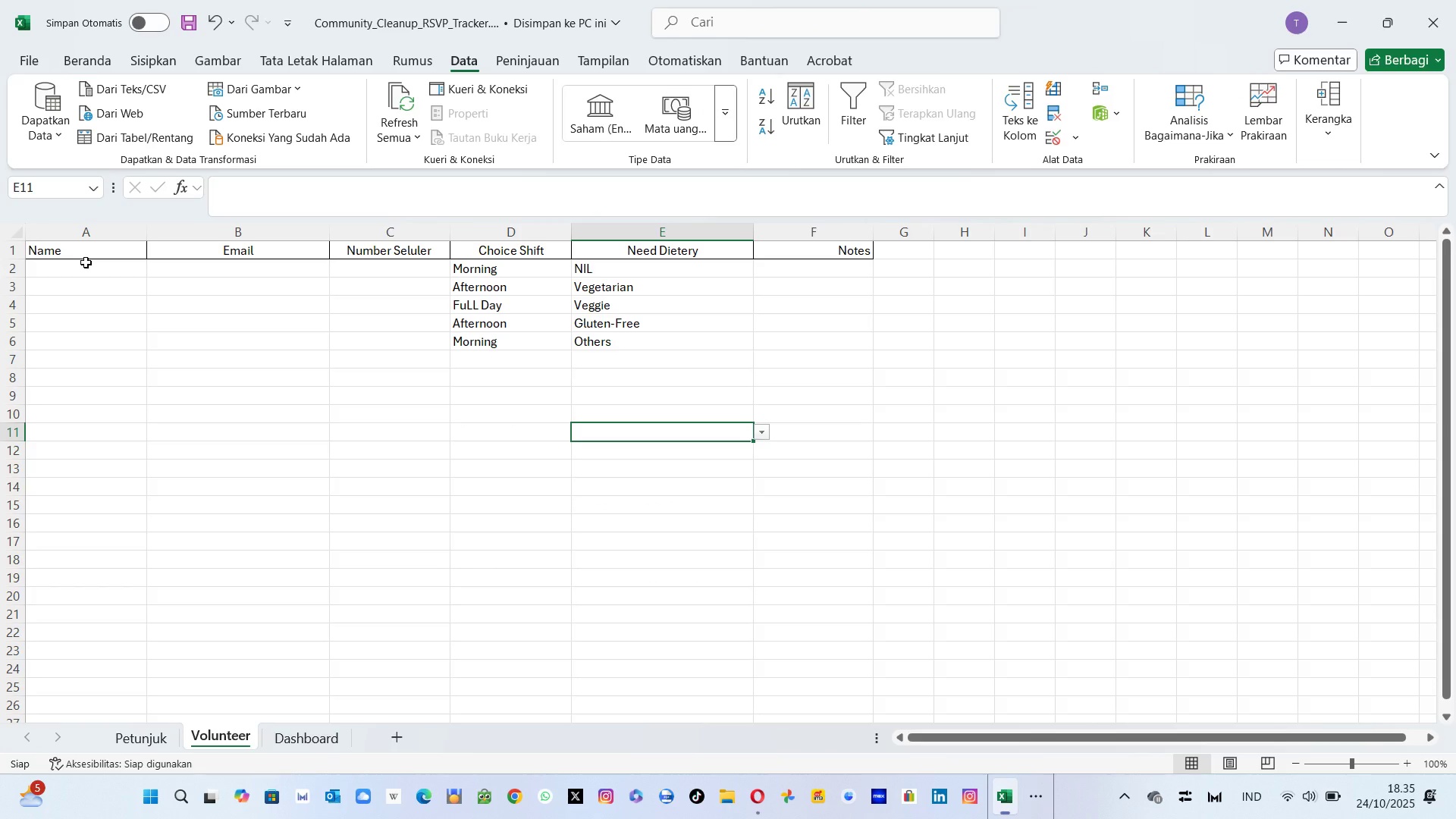 
left_click_drag(start_coordinate=[84, 270], to_coordinate=[497, 401])
 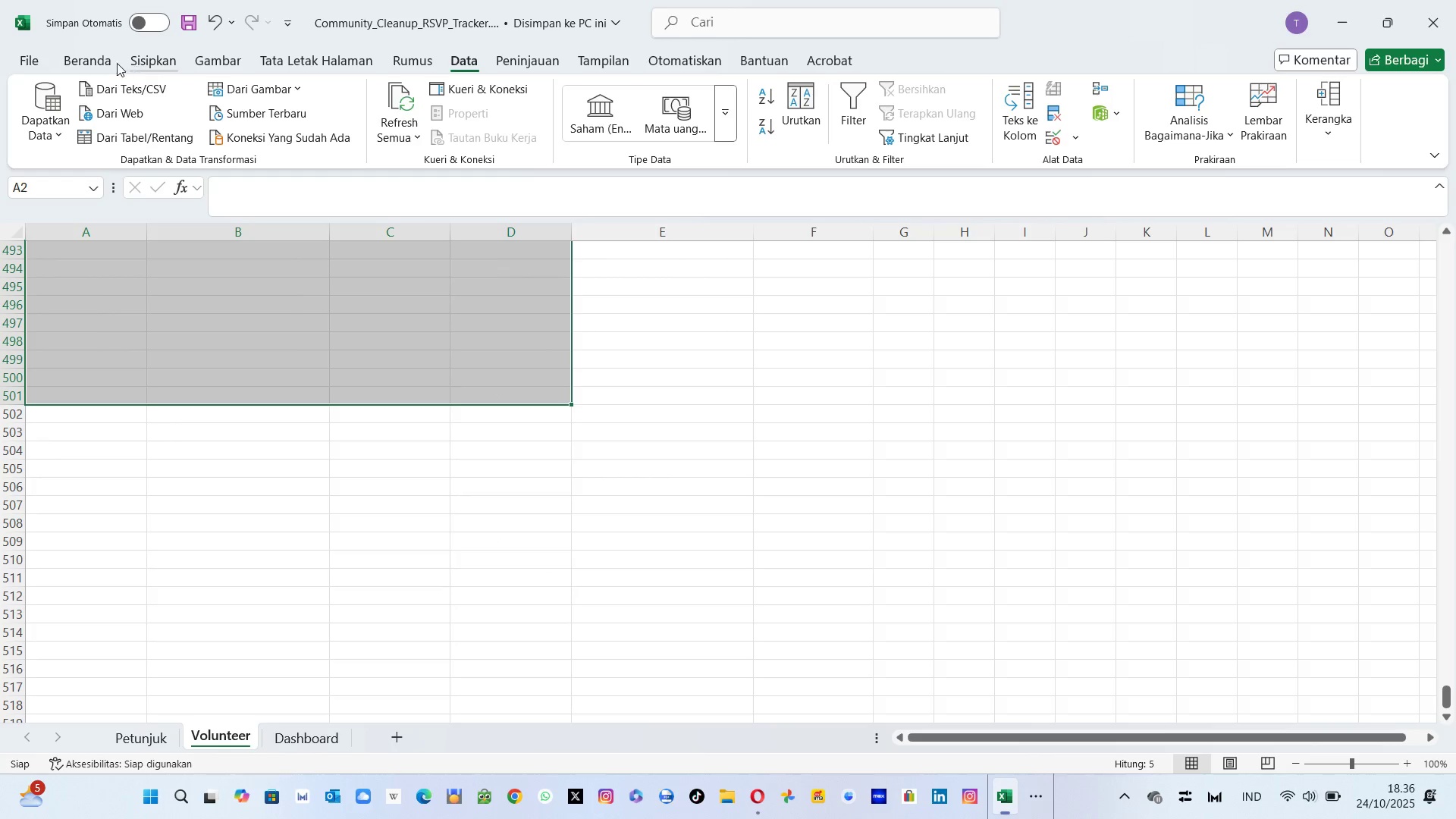 
left_click([107, 64])
 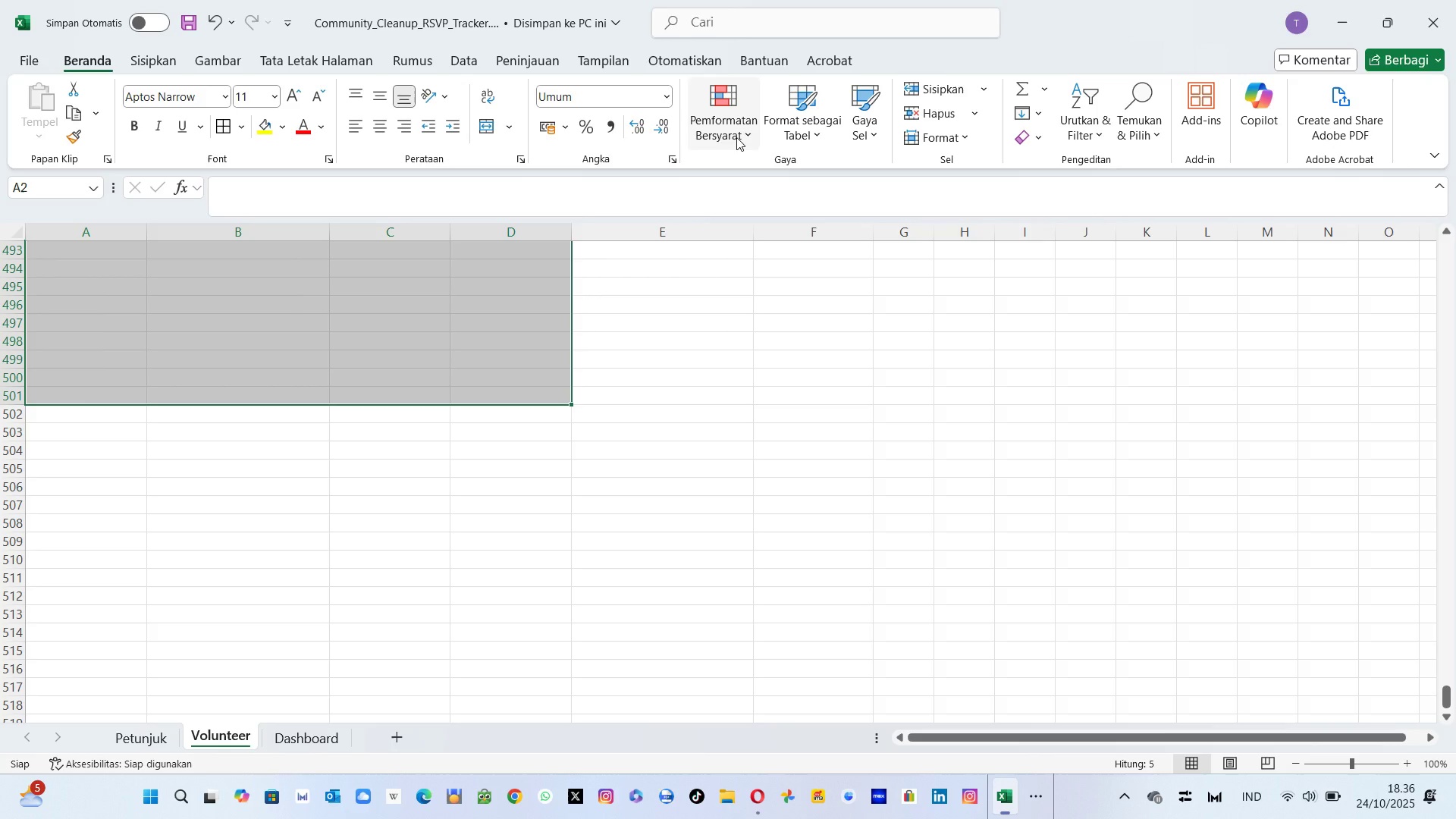 
wait(8.9)
 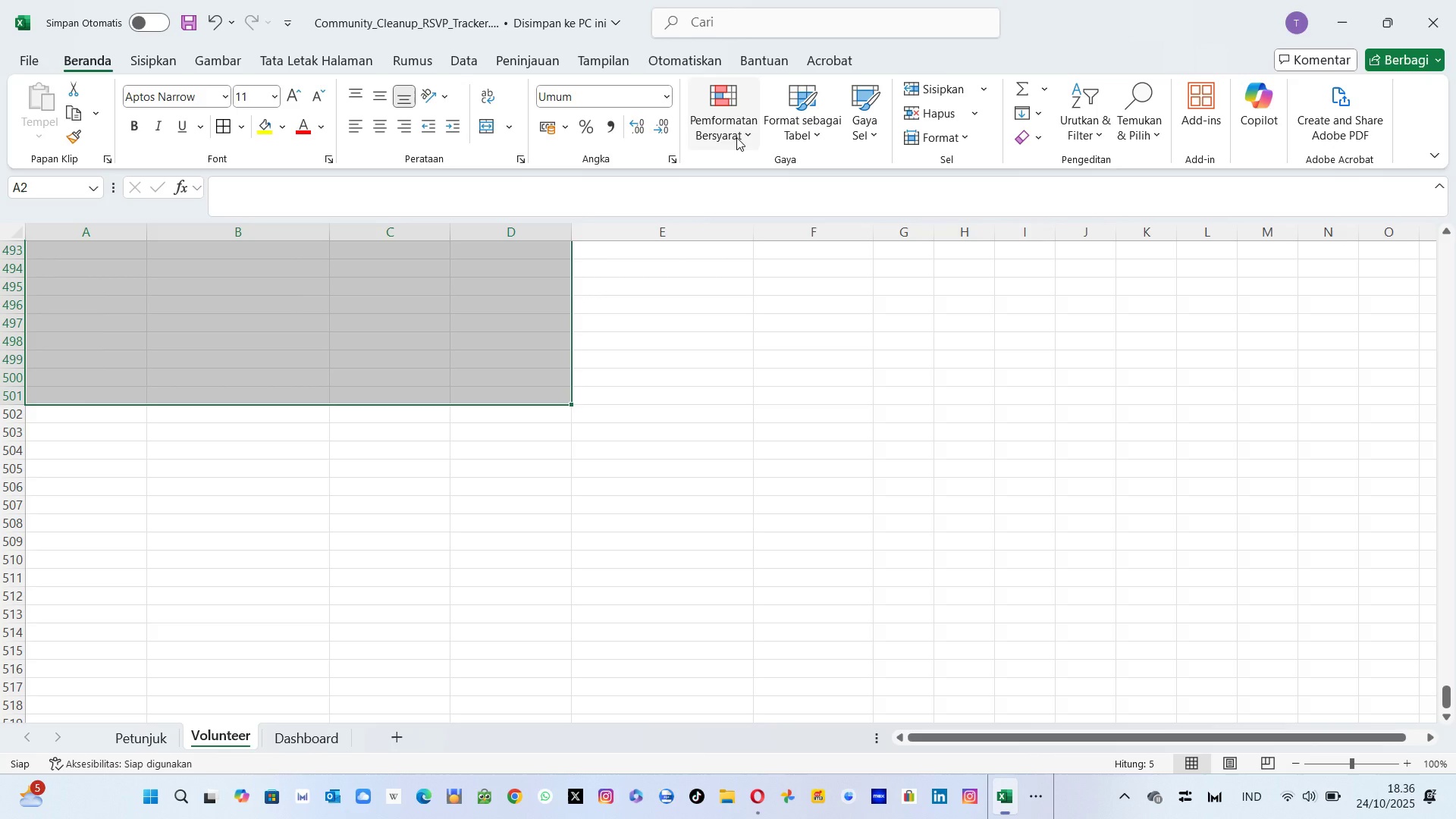 
left_click([736, 137])
 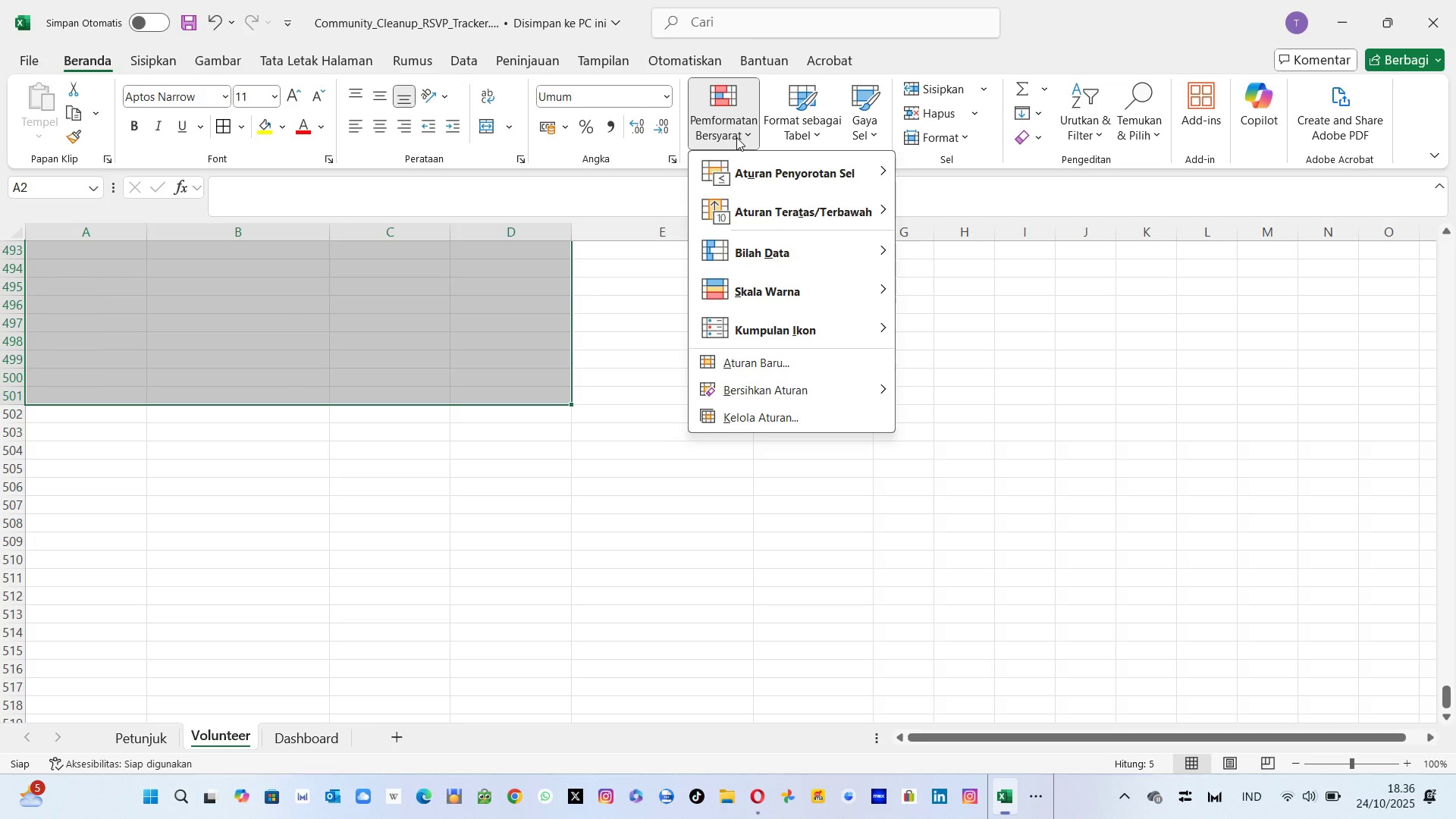 
key(Alt+Tab)
 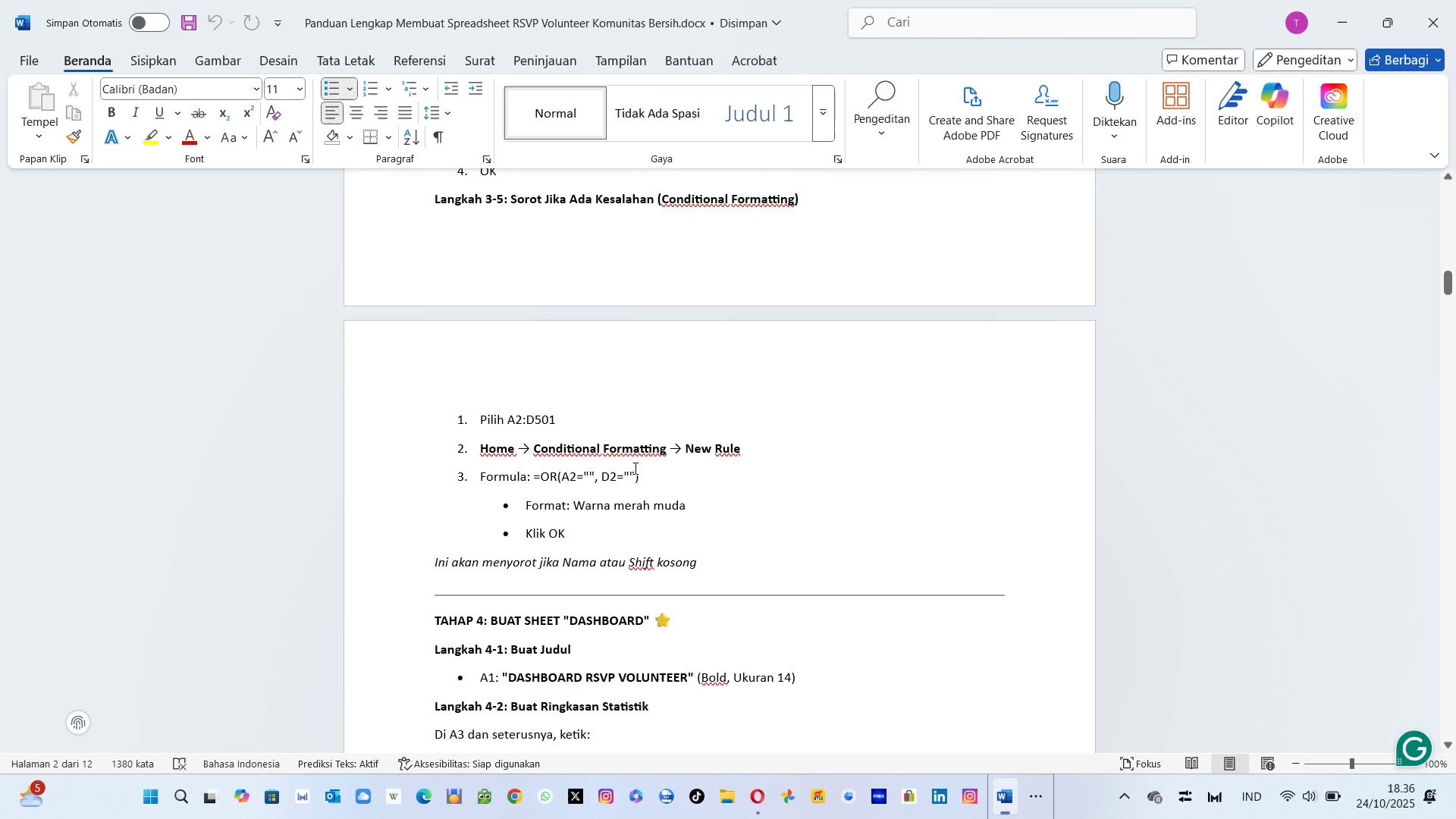 
wait(10.29)
 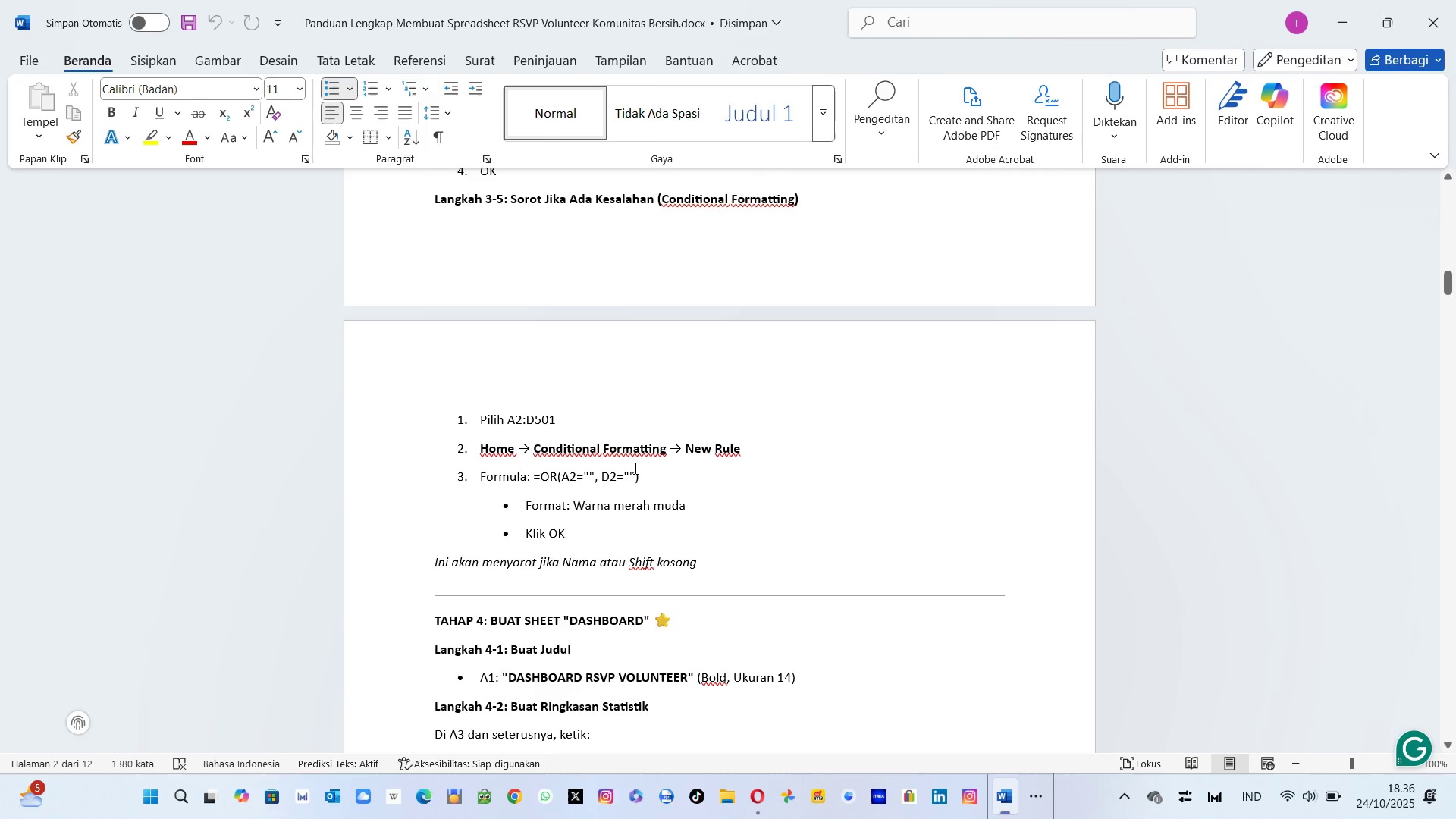 
left_click_drag(start_coordinate=[533, 475], to_coordinate=[645, 482])
 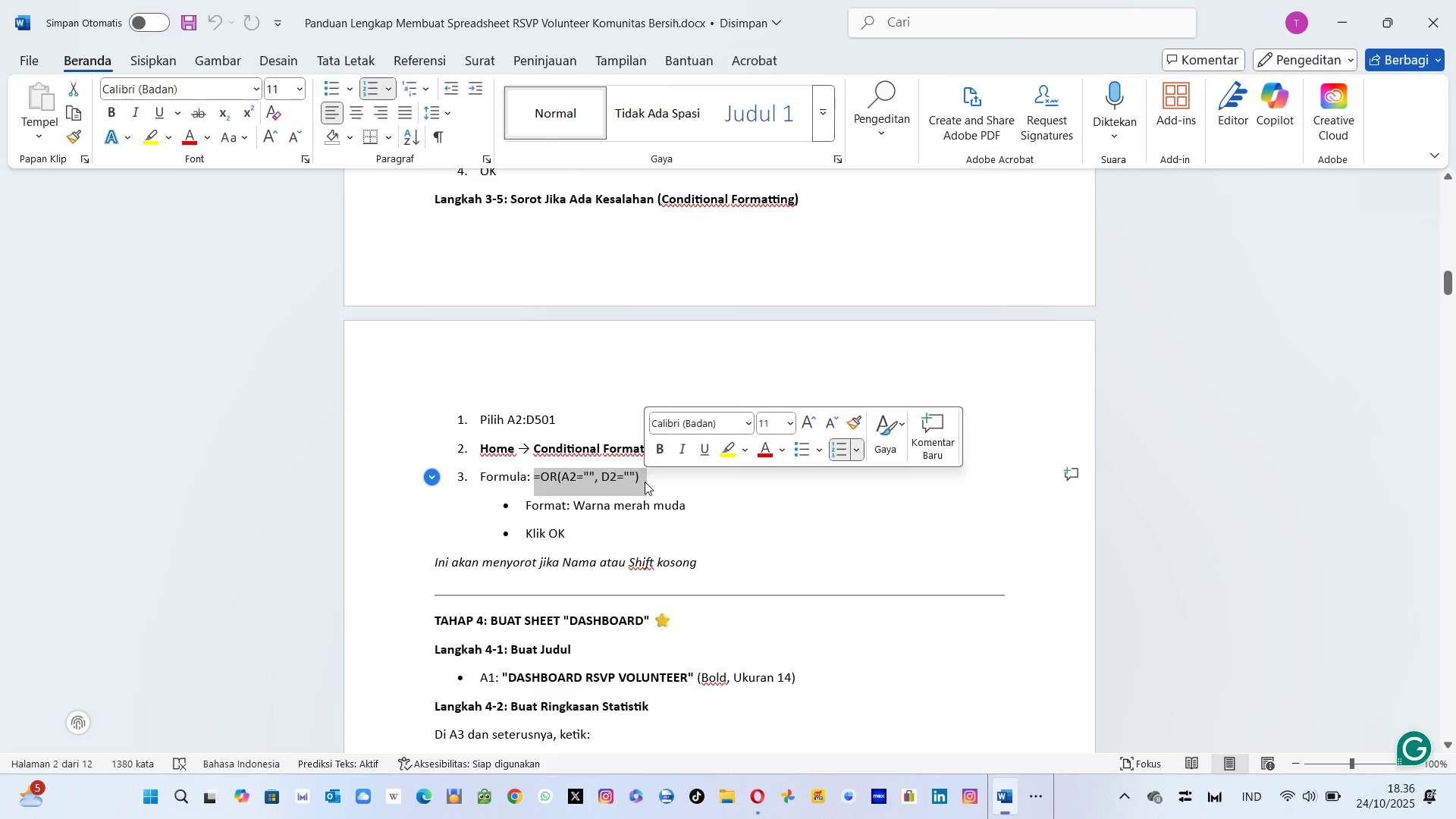 
key(Control+C)
 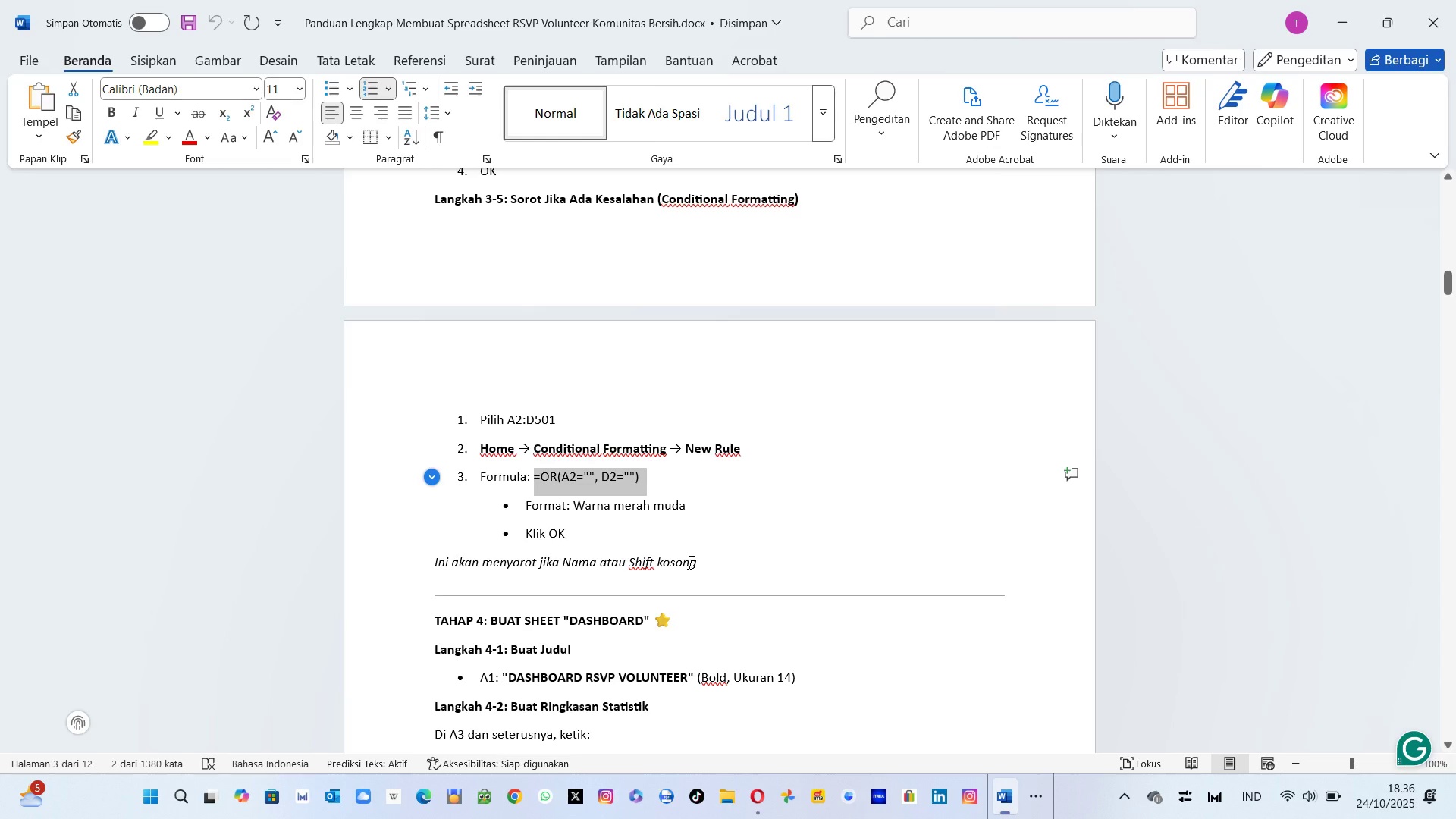 
key(Alt+AltLeft)
 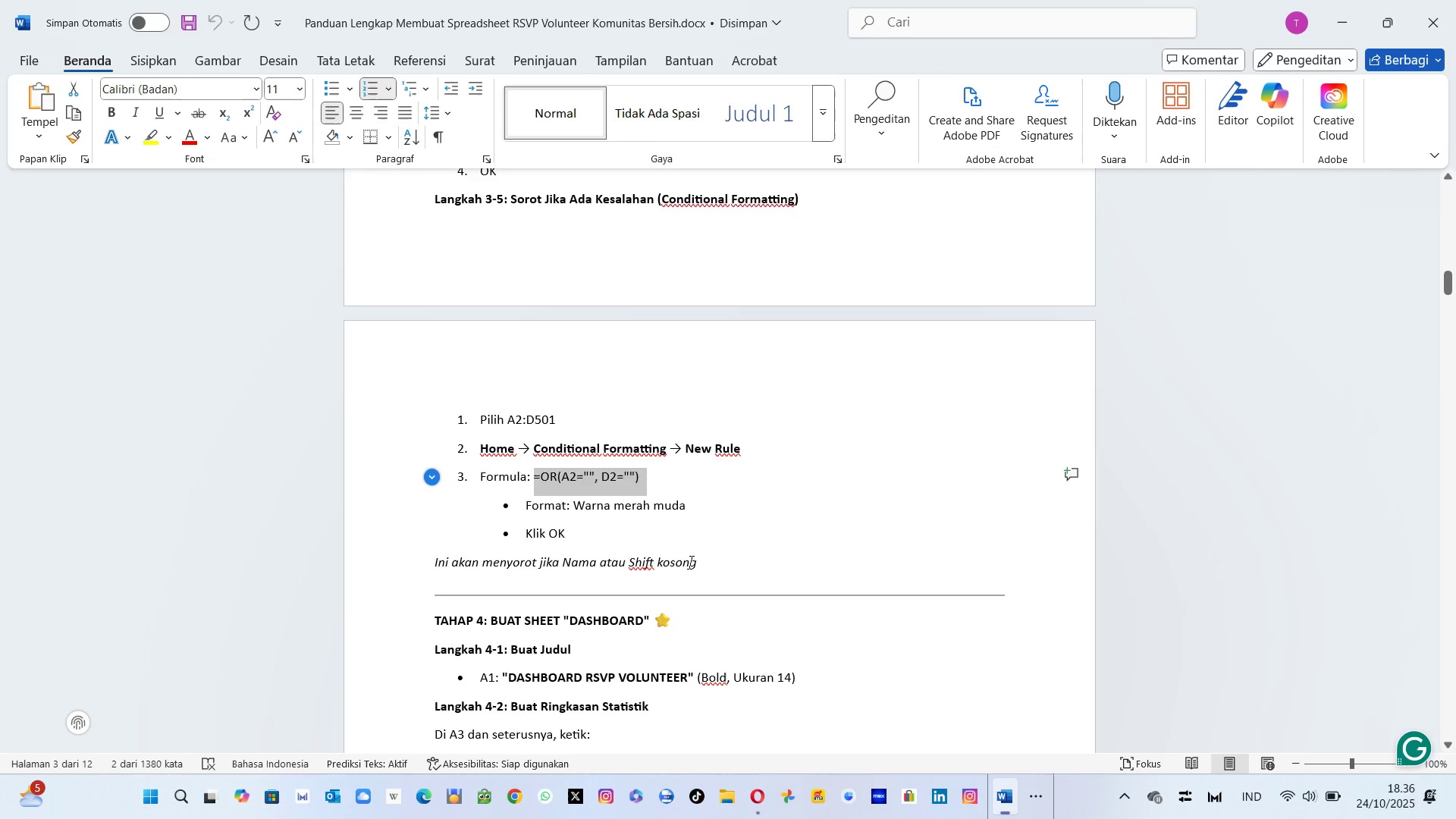 
key(Alt+Tab)
 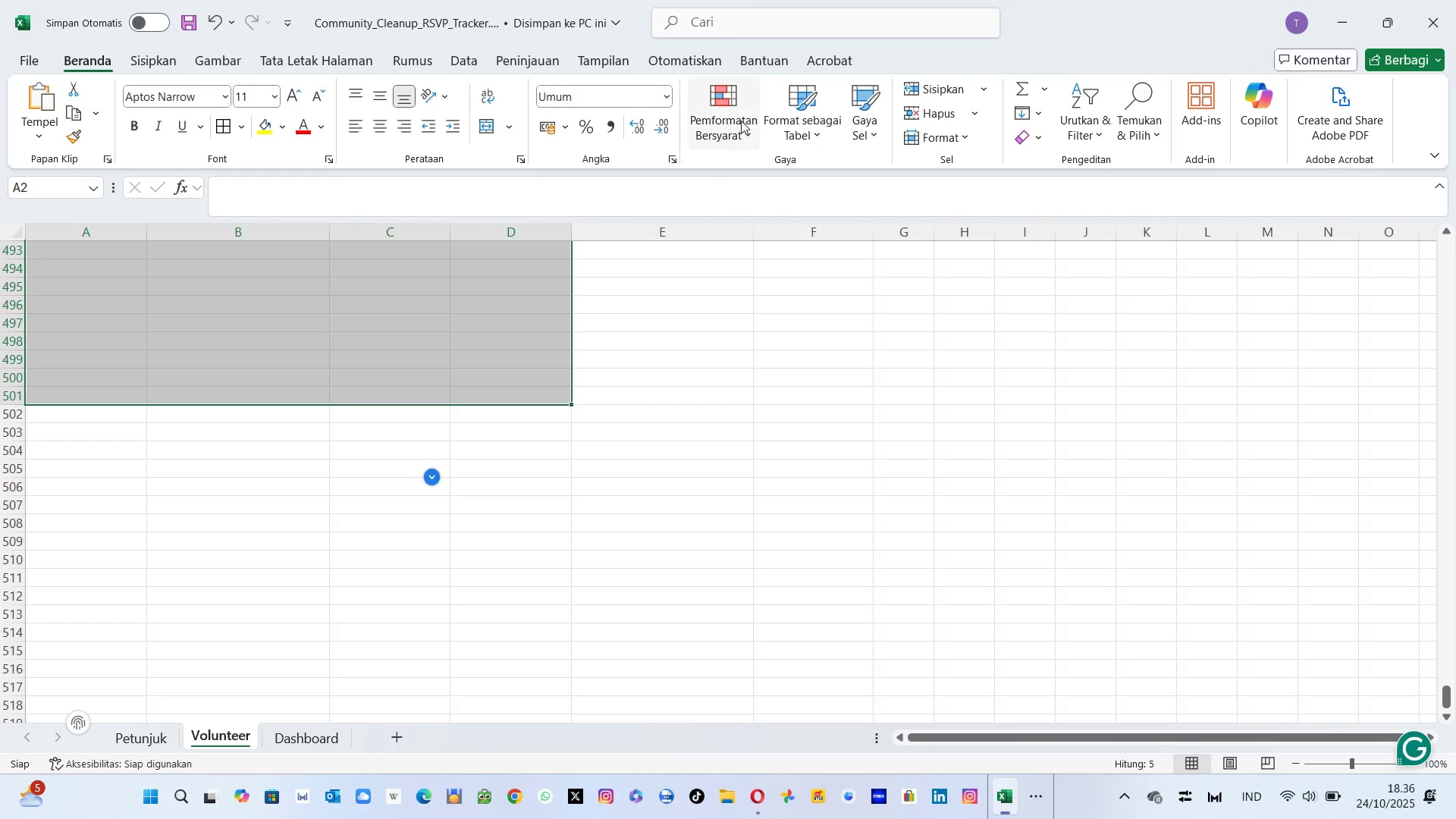 
left_click([741, 119])
 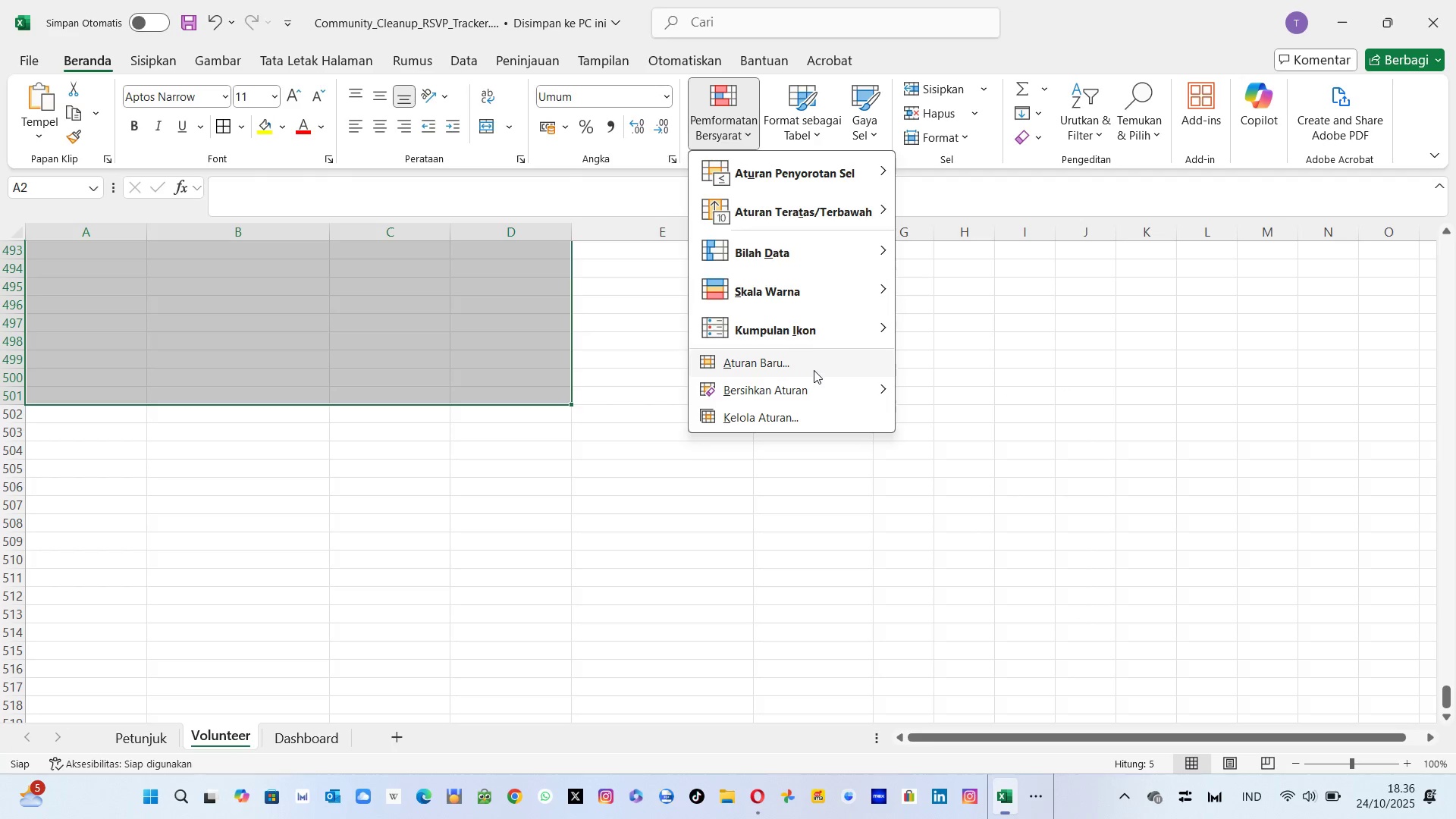 
wait(6.79)
 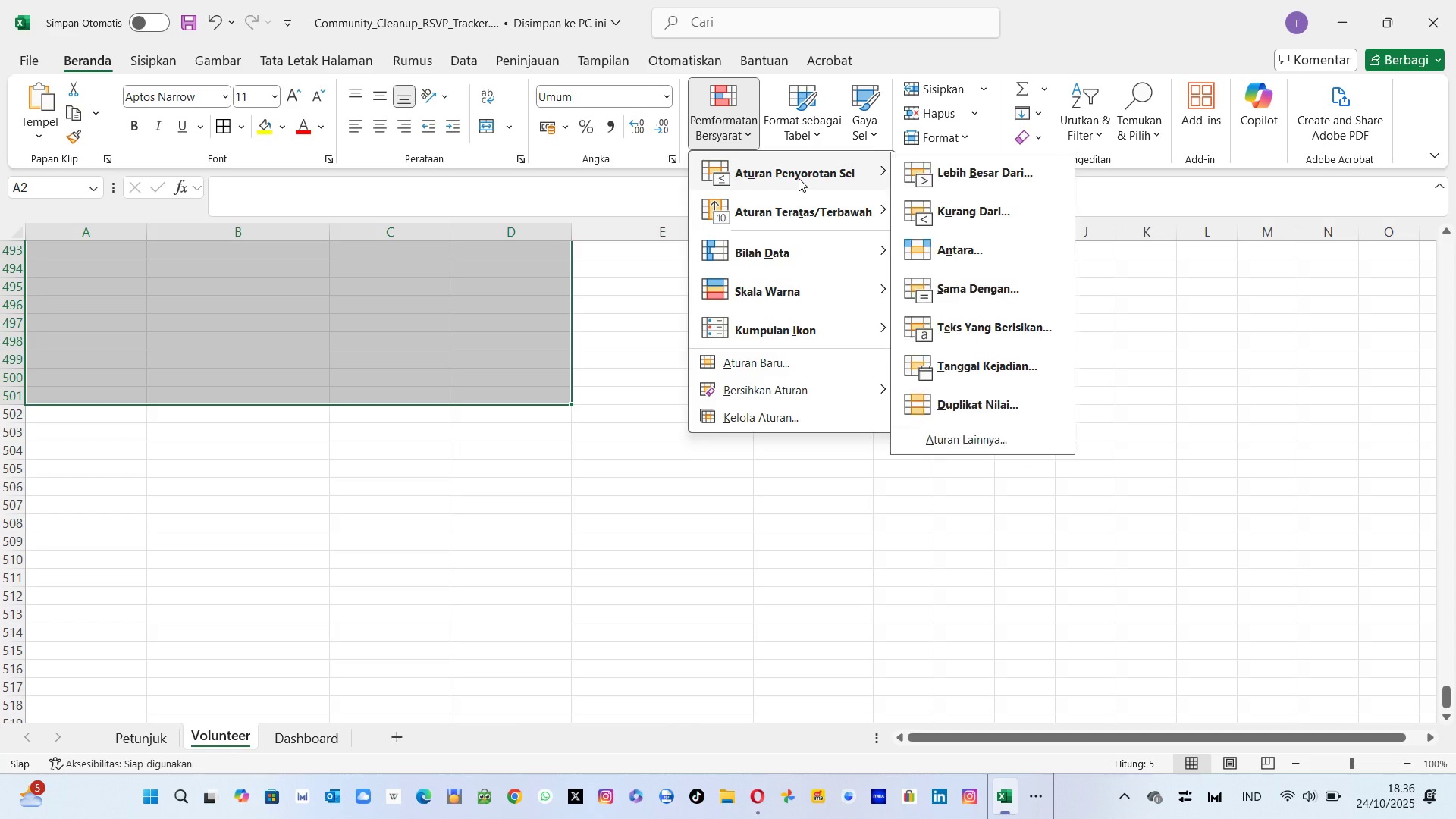 
mouse_move([805, 283])
 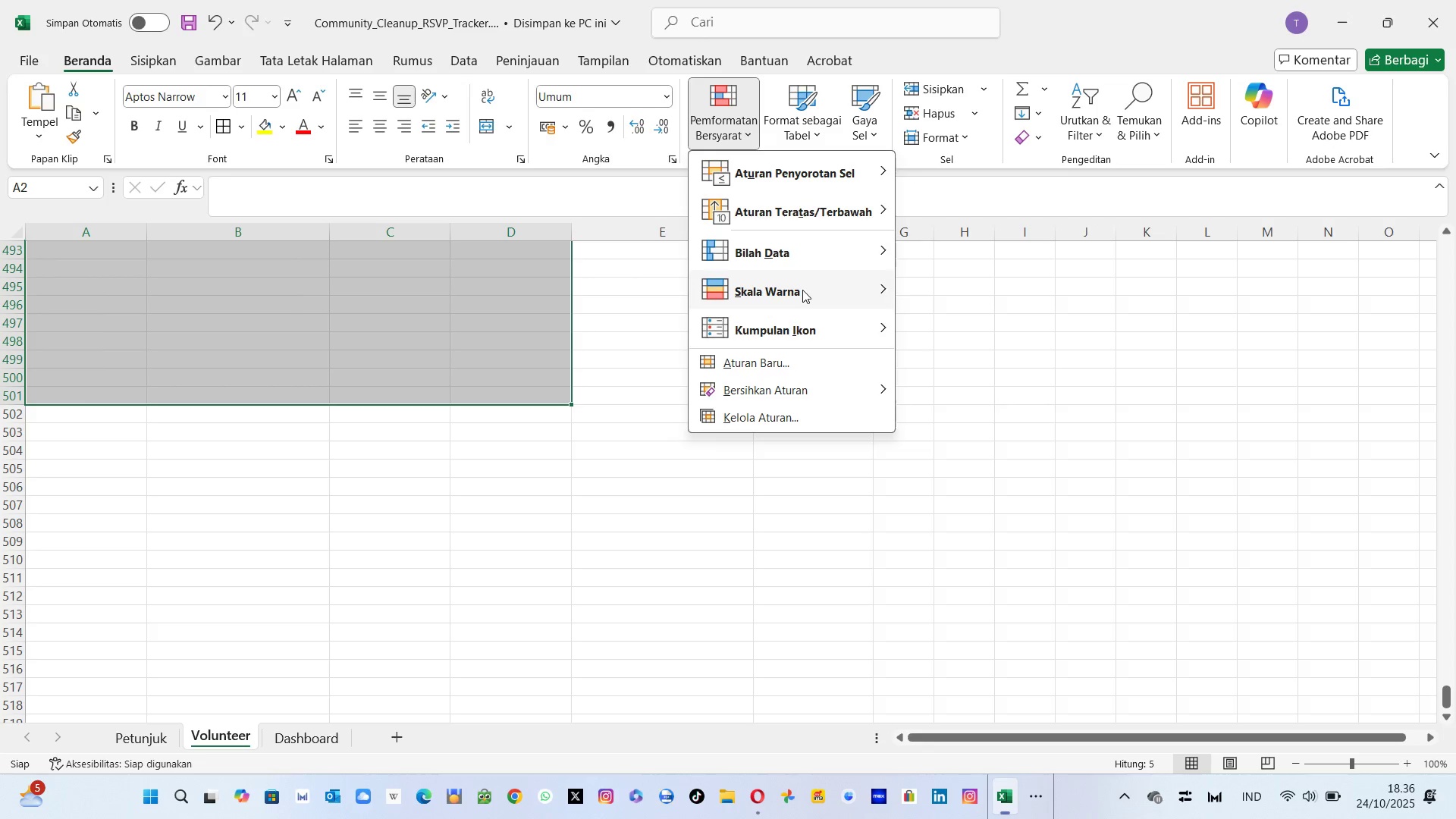 
left_click([802, 359])
 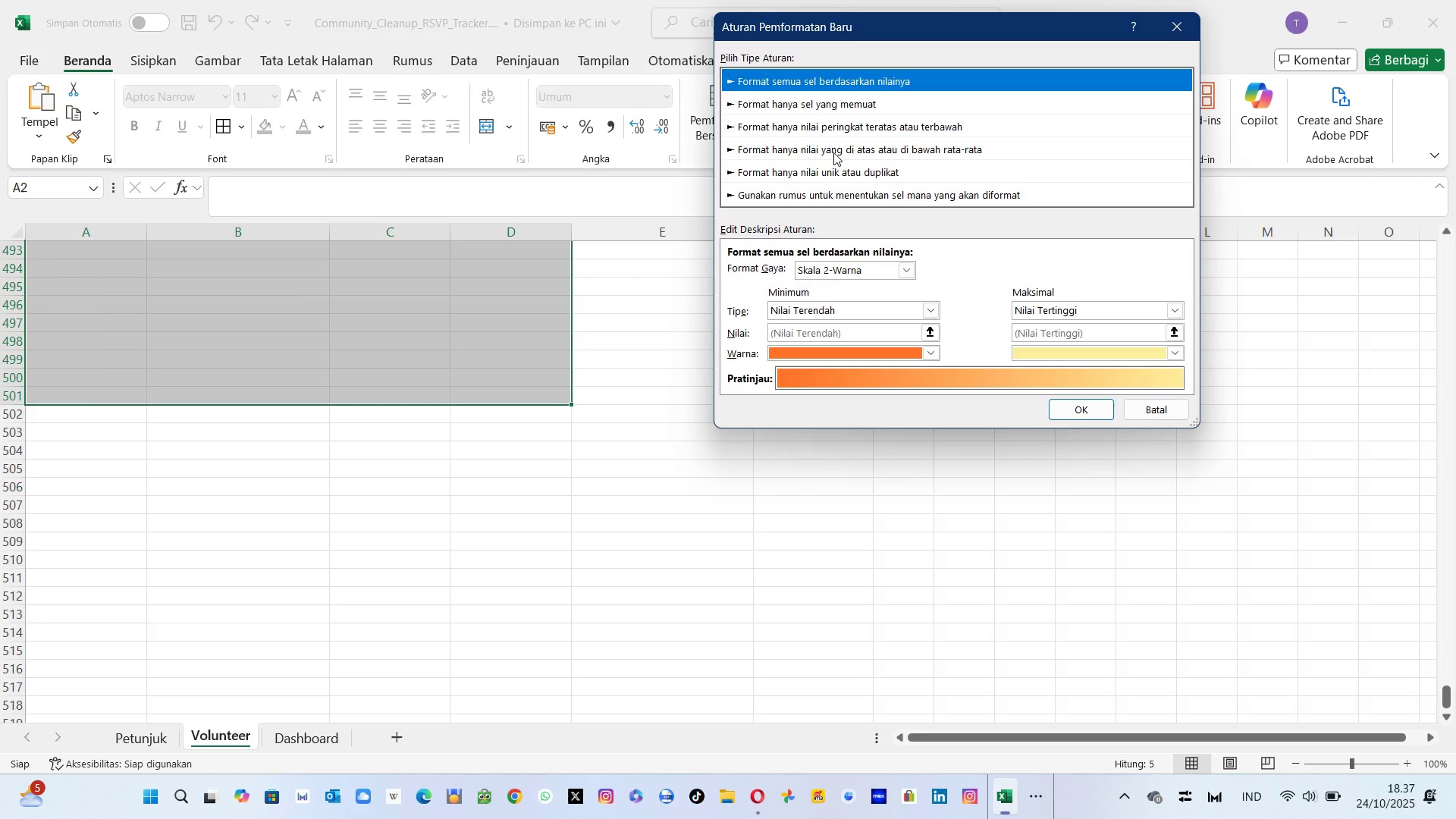 
wait(26.32)
 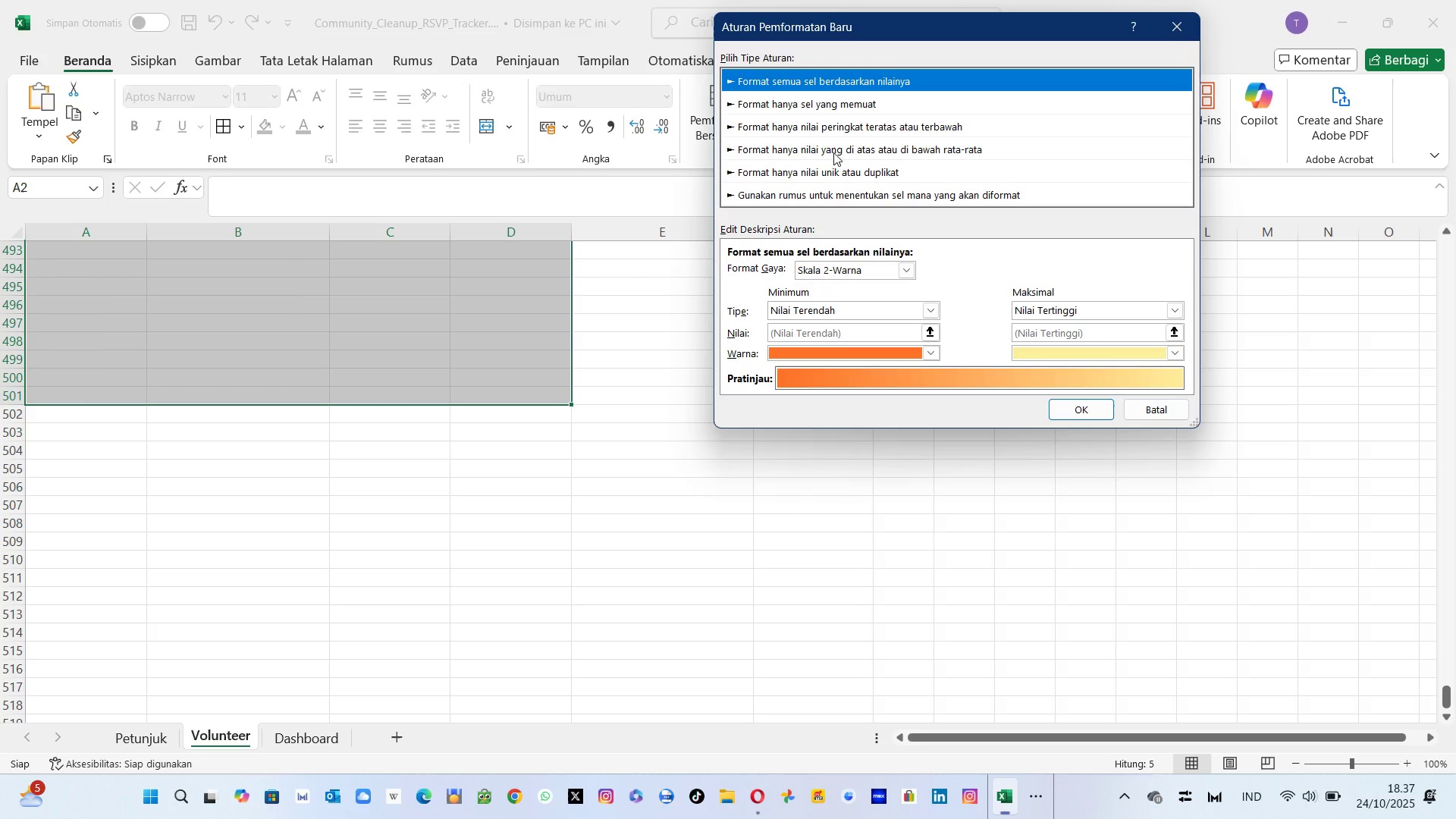 
left_click([819, 192])
 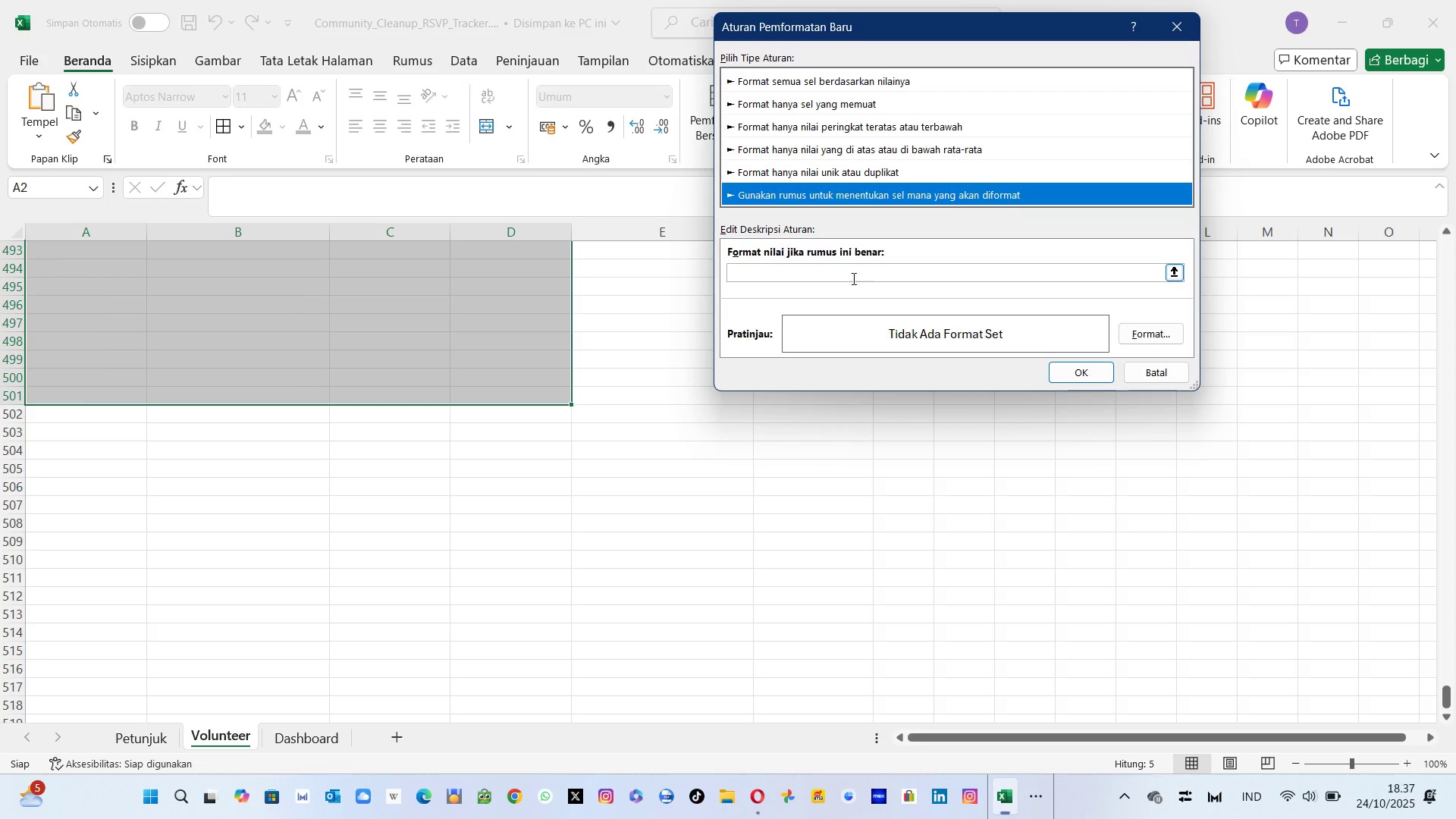 
left_click([827, 275])
 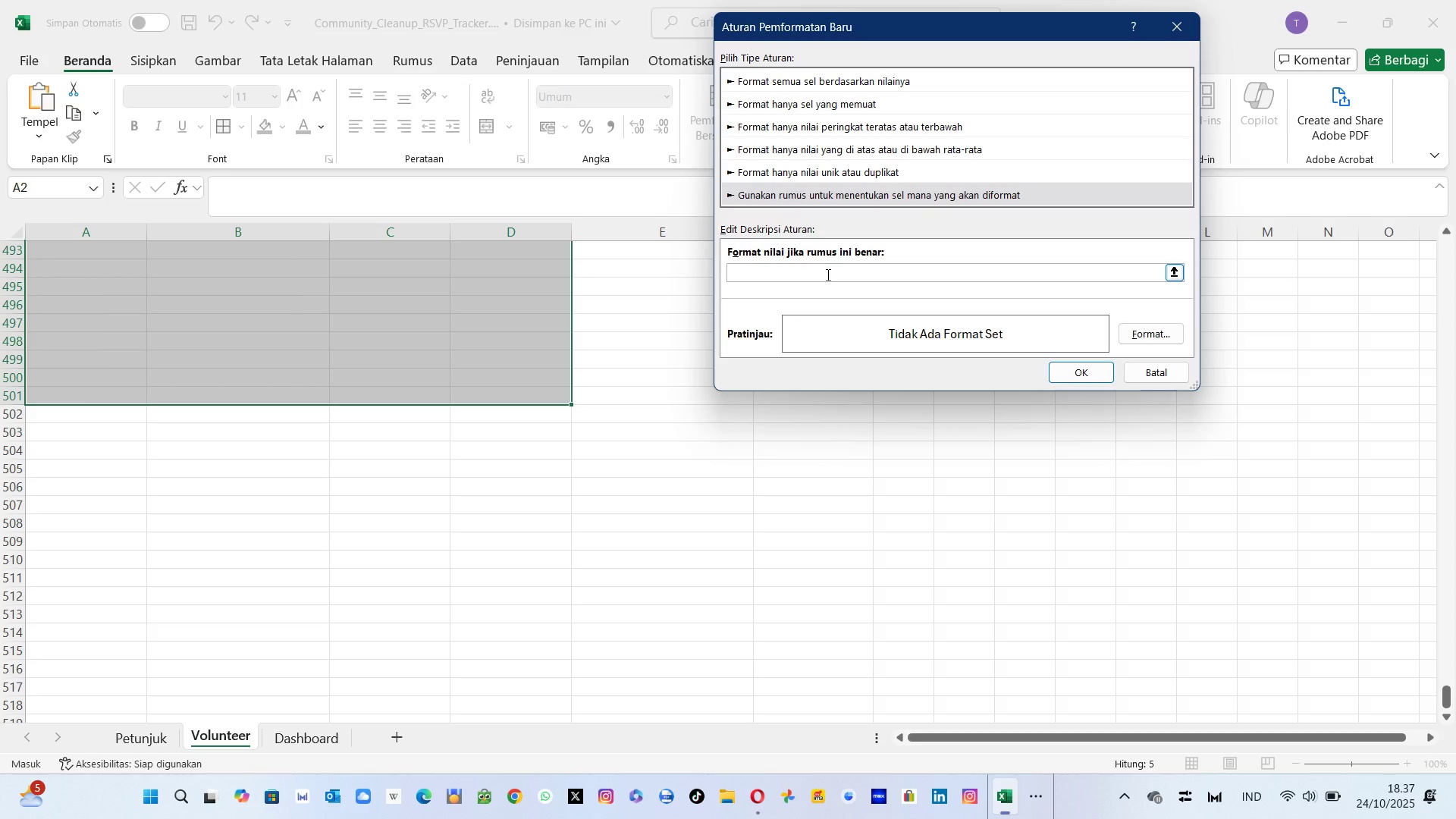 
key(Control+V)
 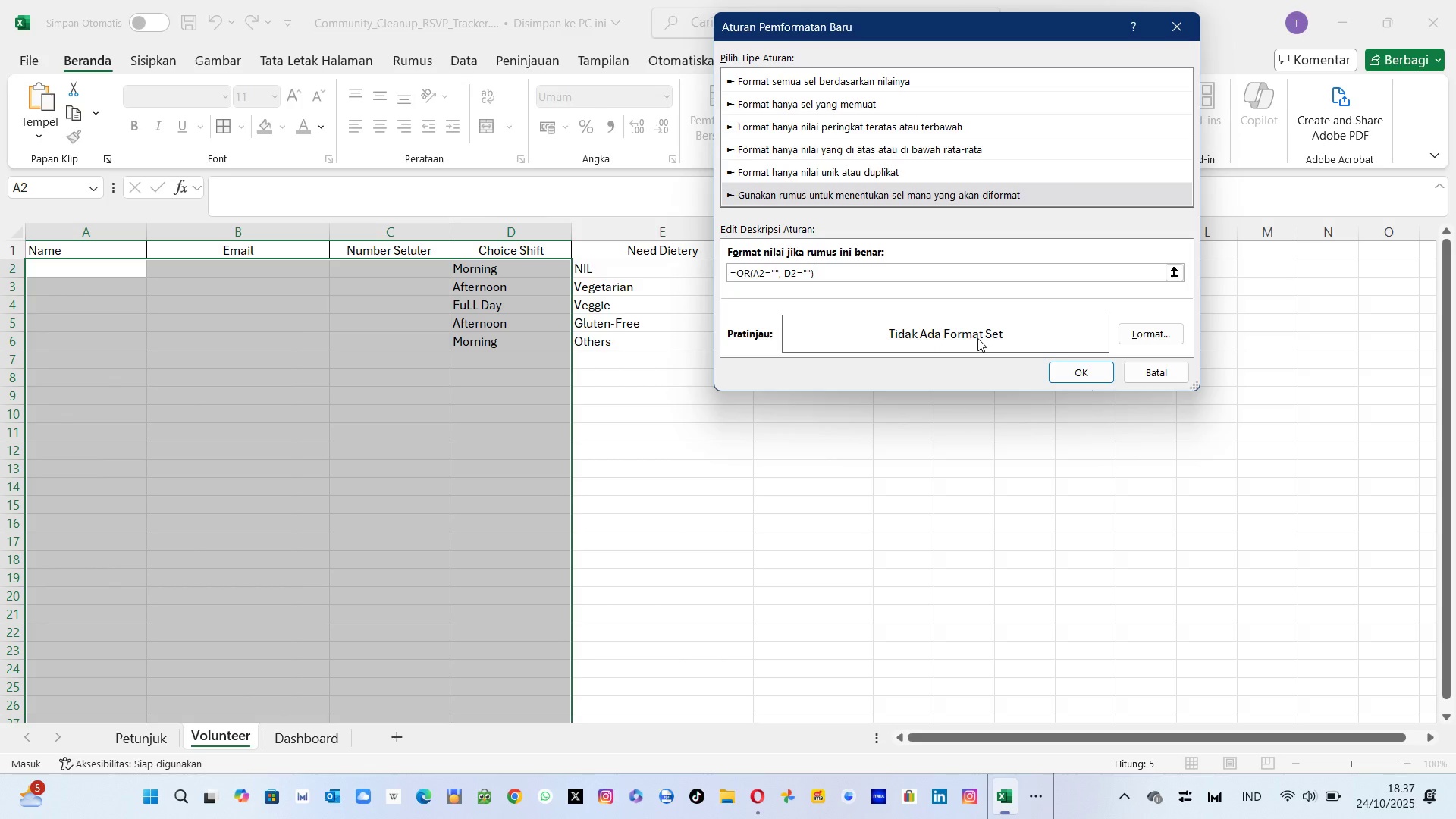 
wait(11.63)
 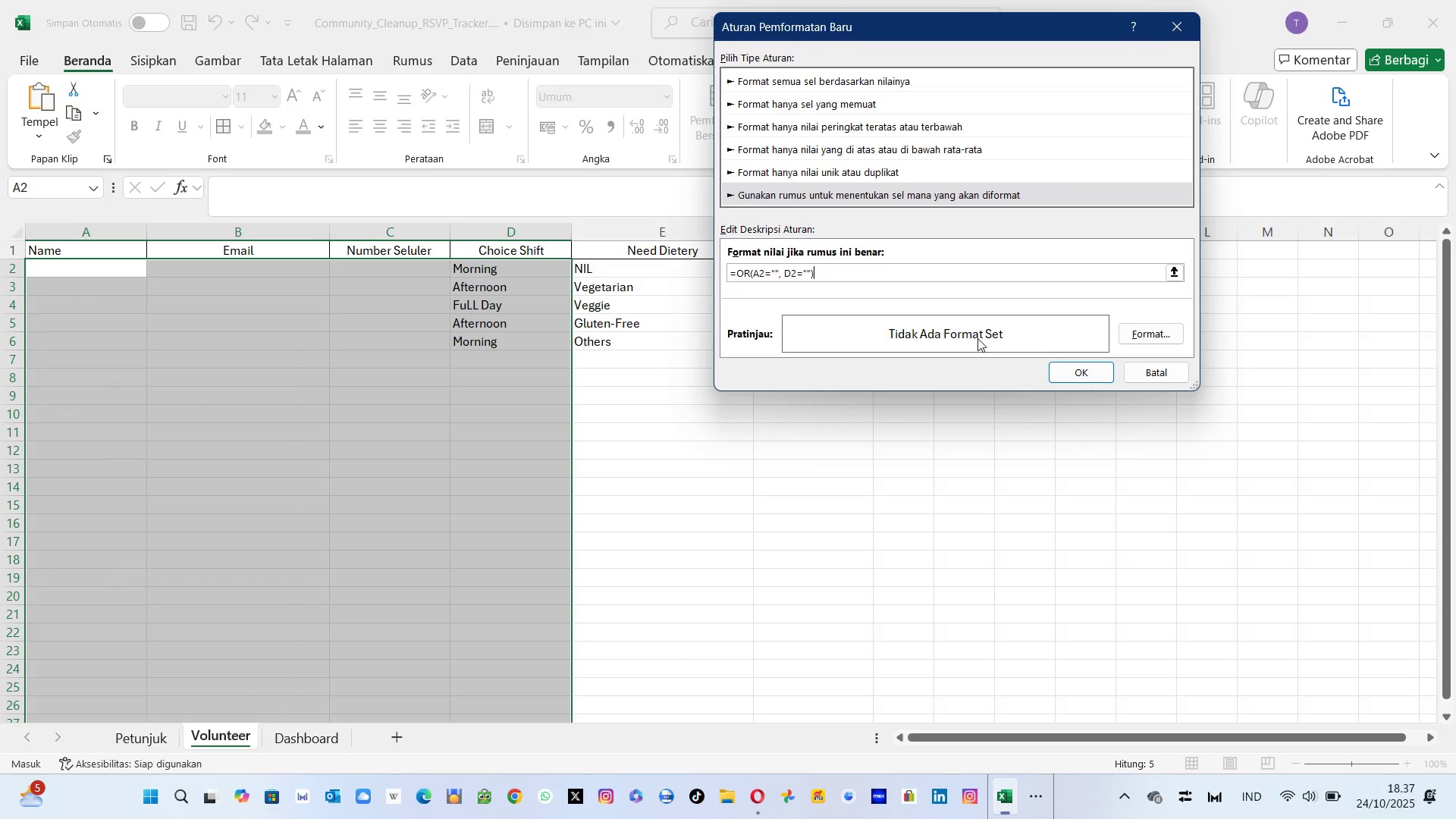 
left_click([1068, 375])
 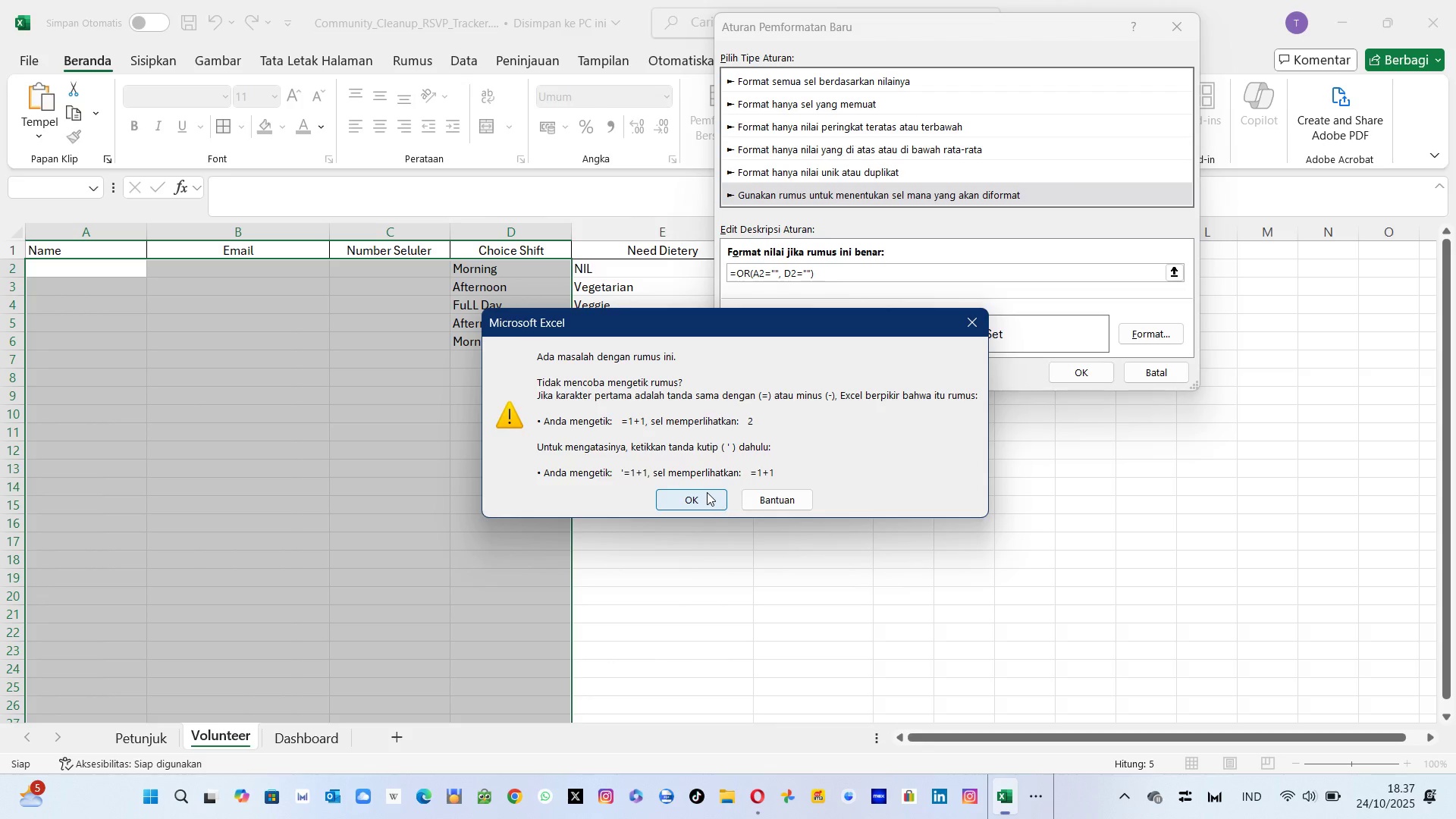 
left_click([707, 492])
 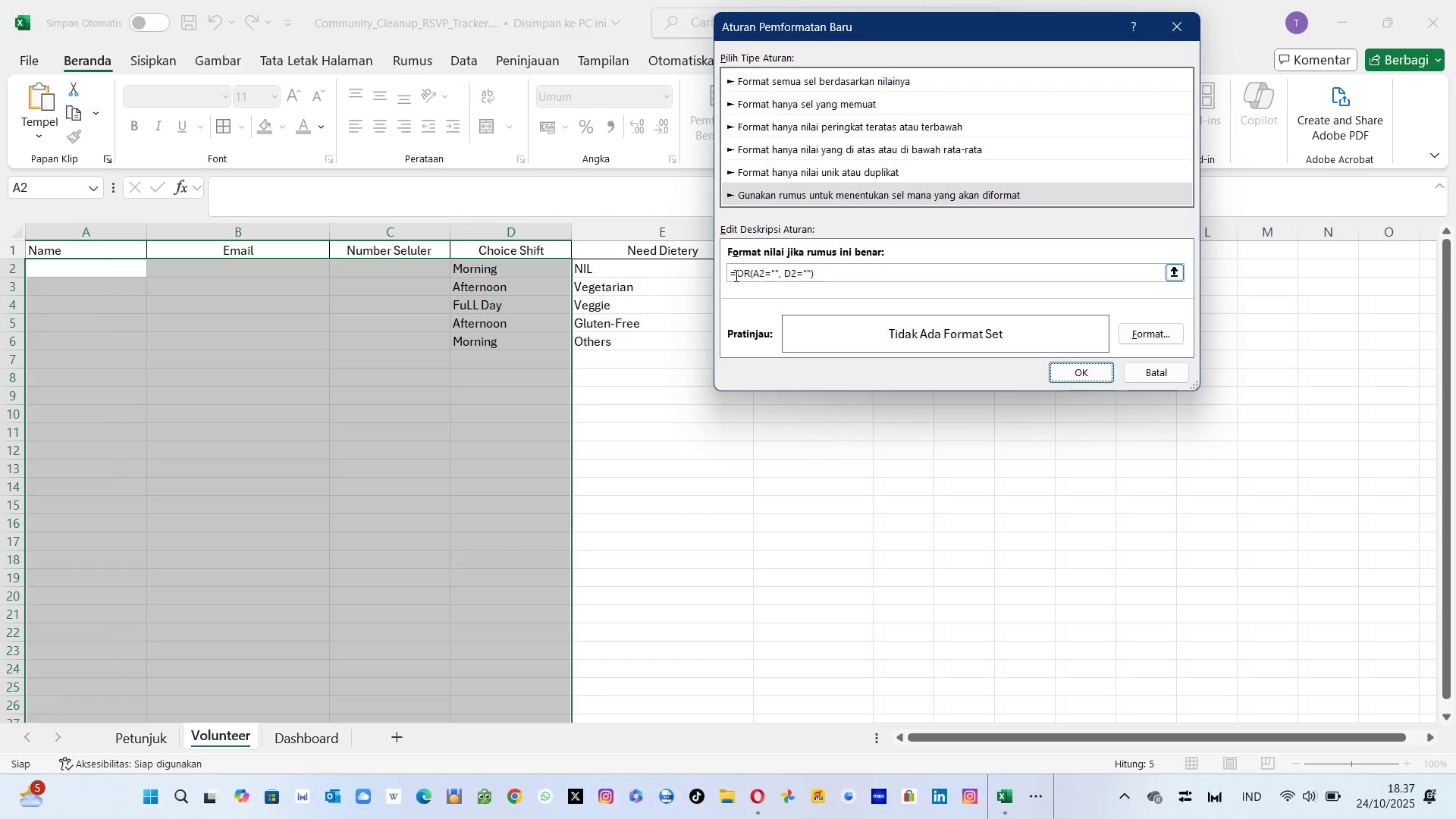 
left_click([735, 275])
 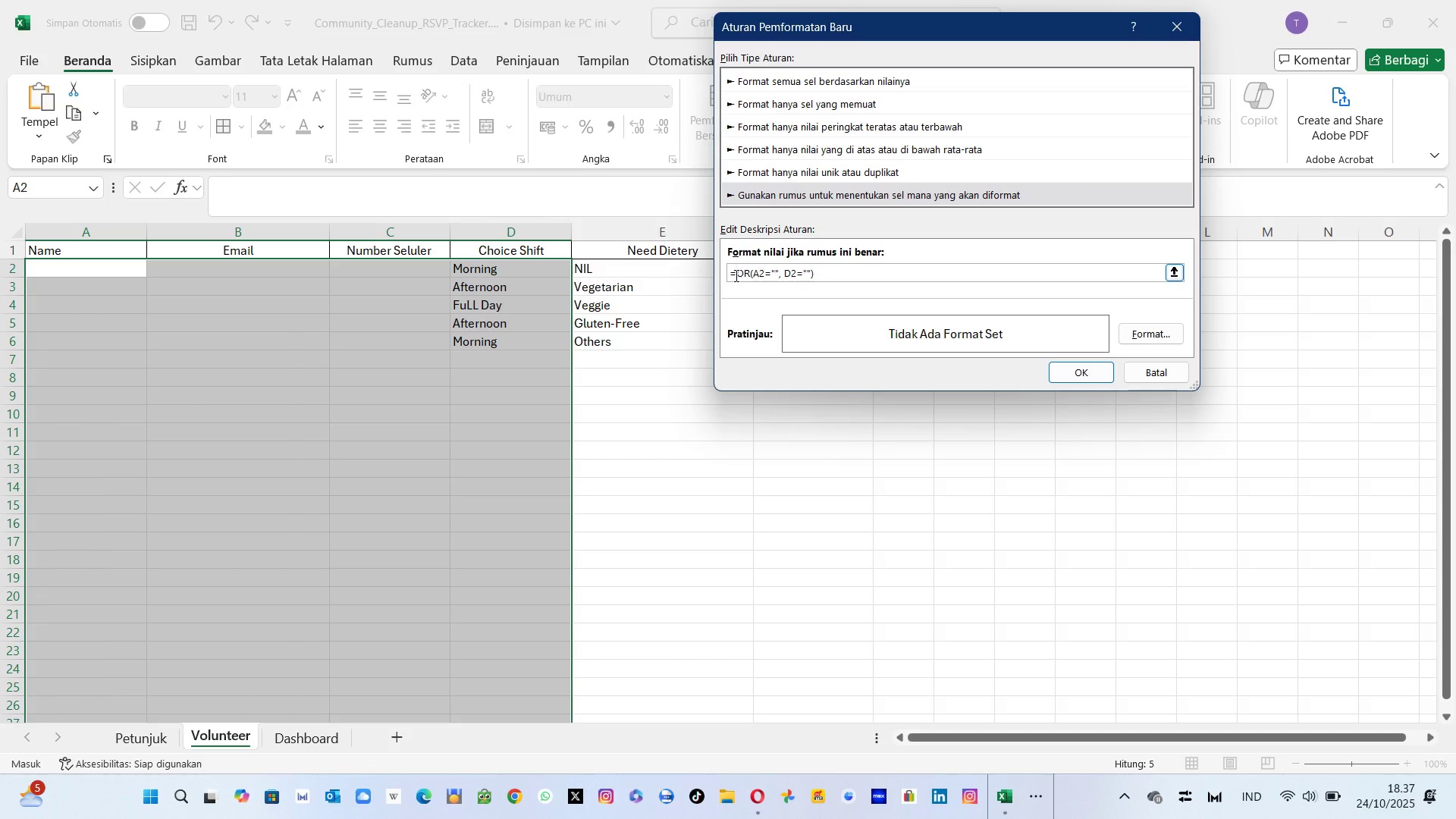 
key(Backspace)
 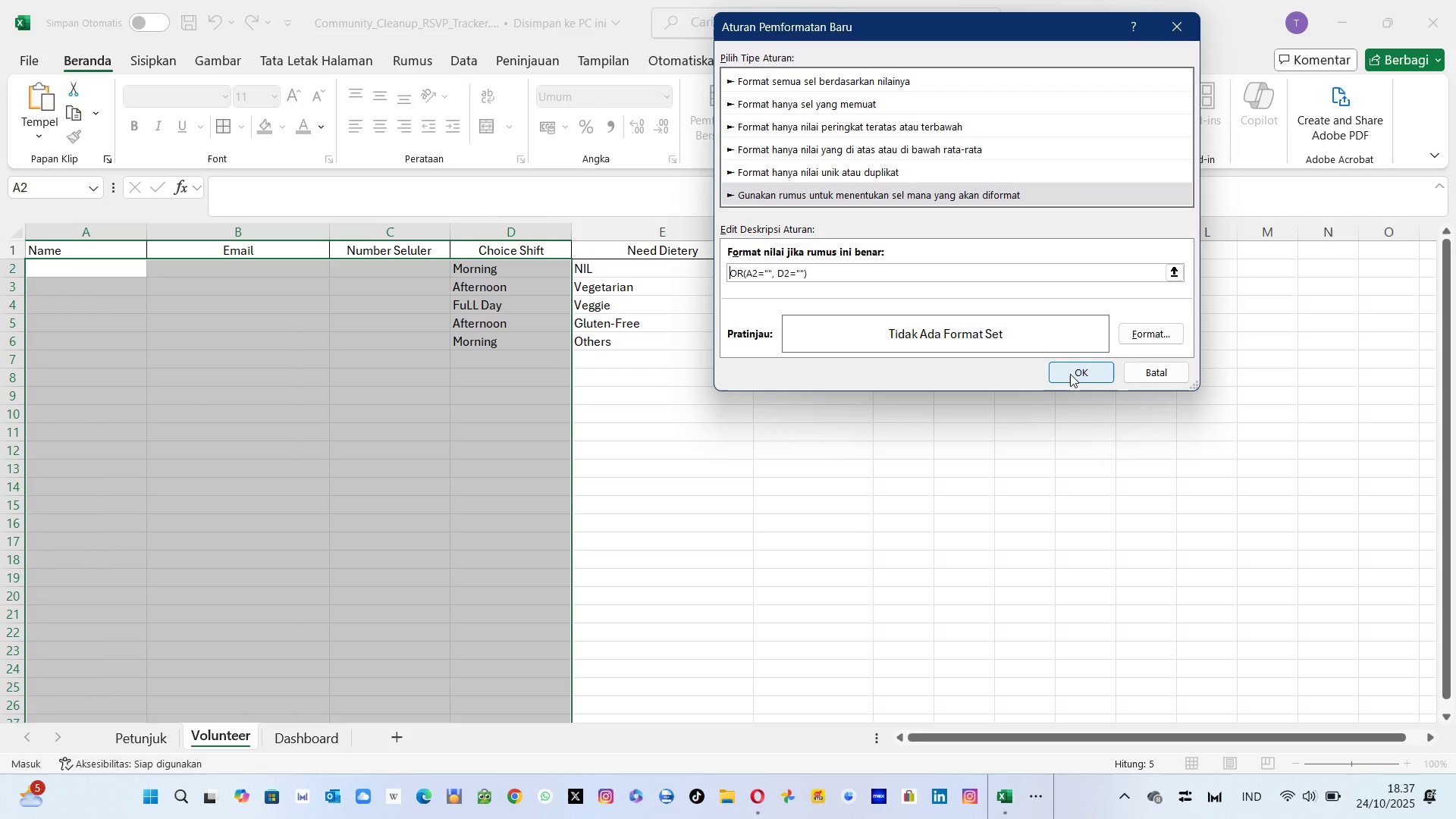 
left_click([1070, 374])
 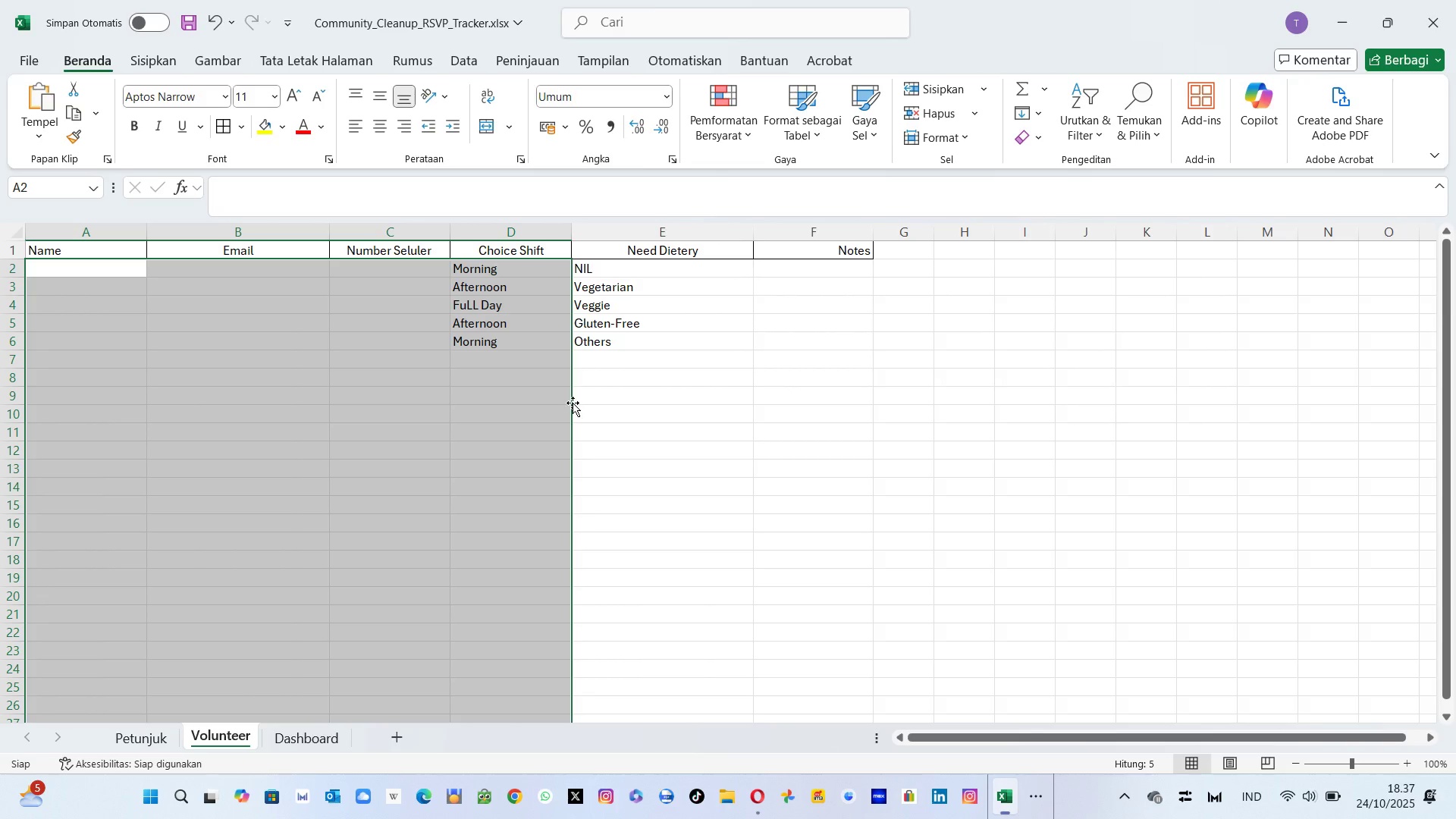 
left_click([573, 403])
 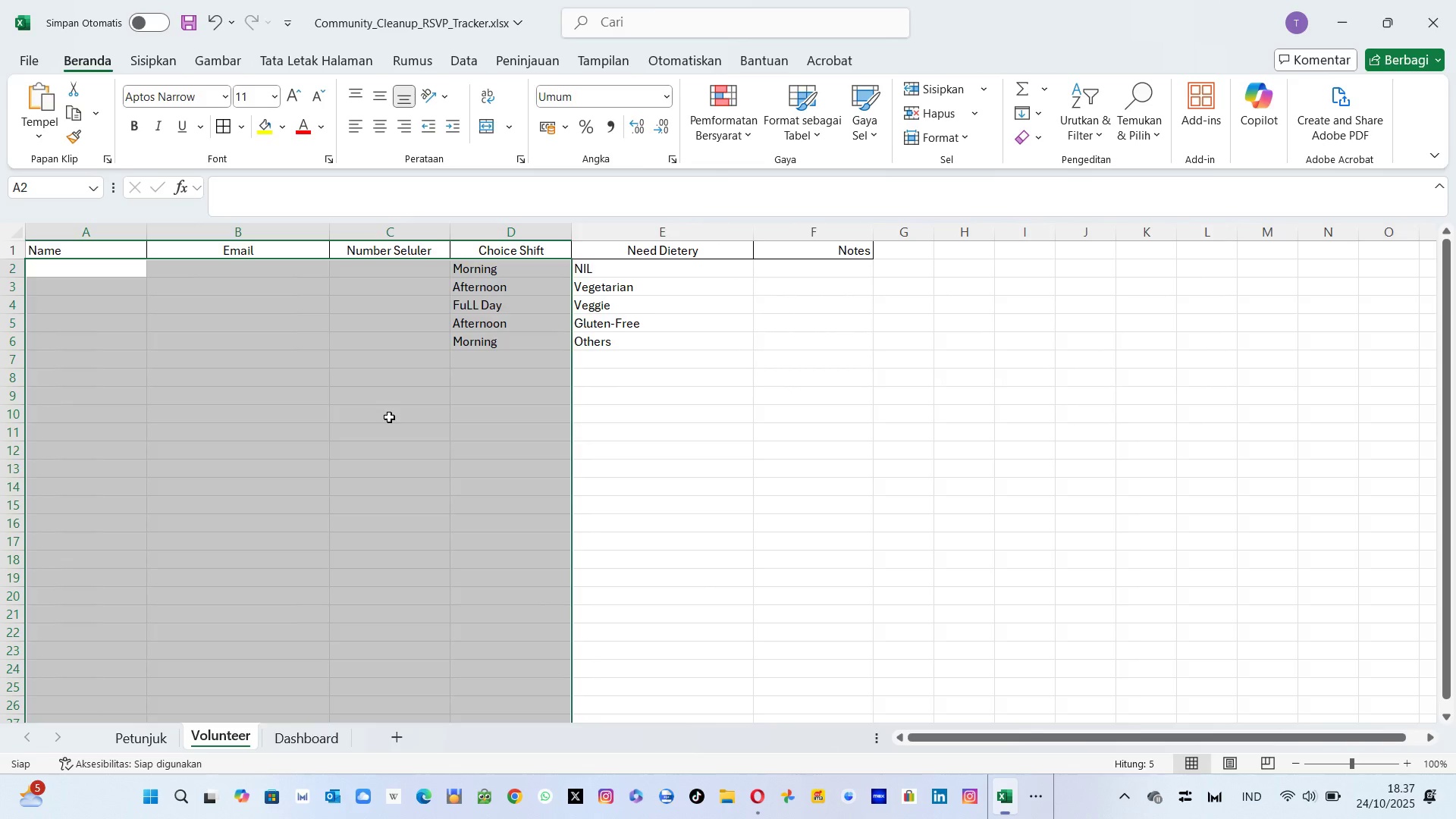 
left_click([389, 417])
 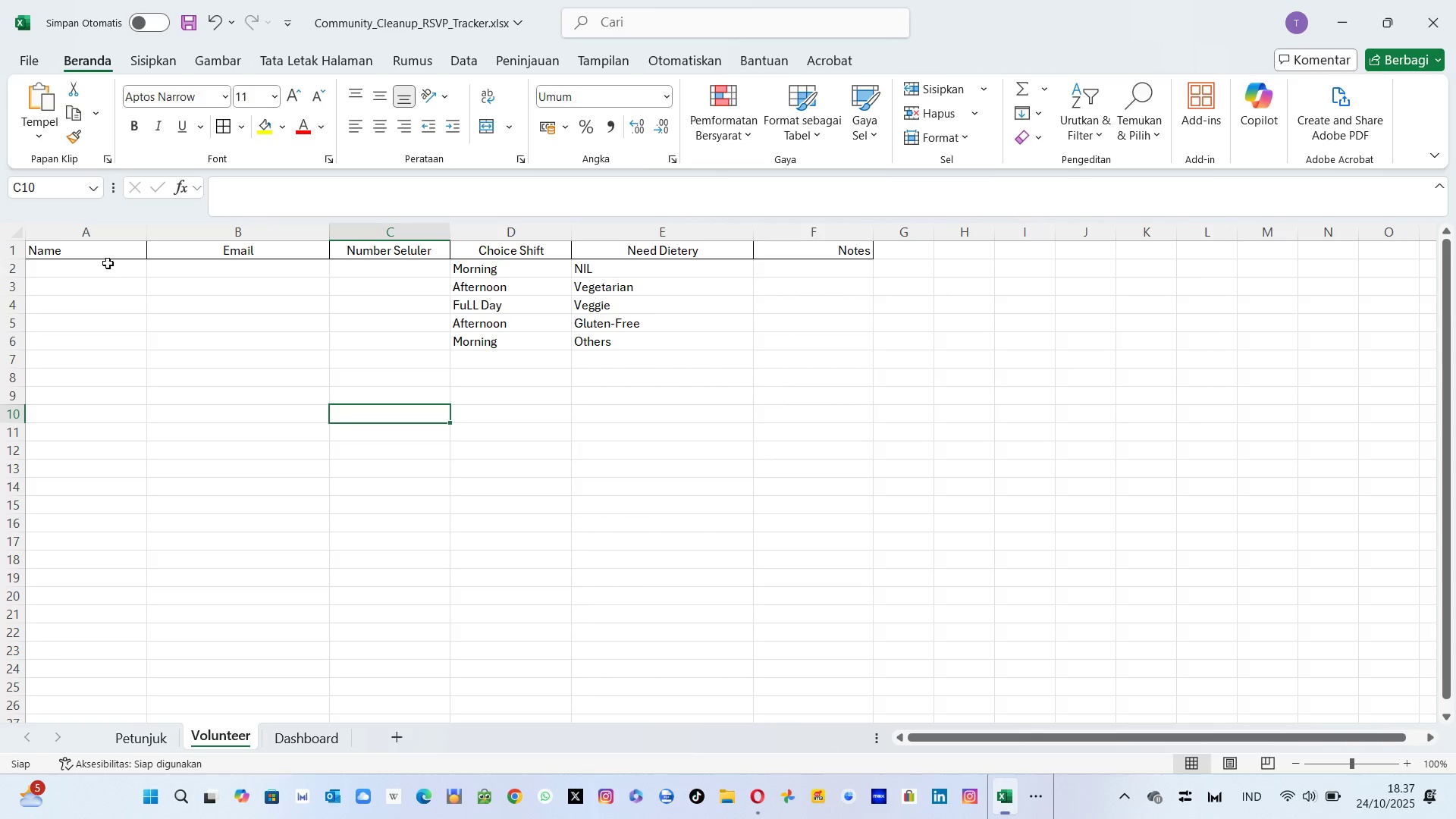 
left_click([107, 263])
 